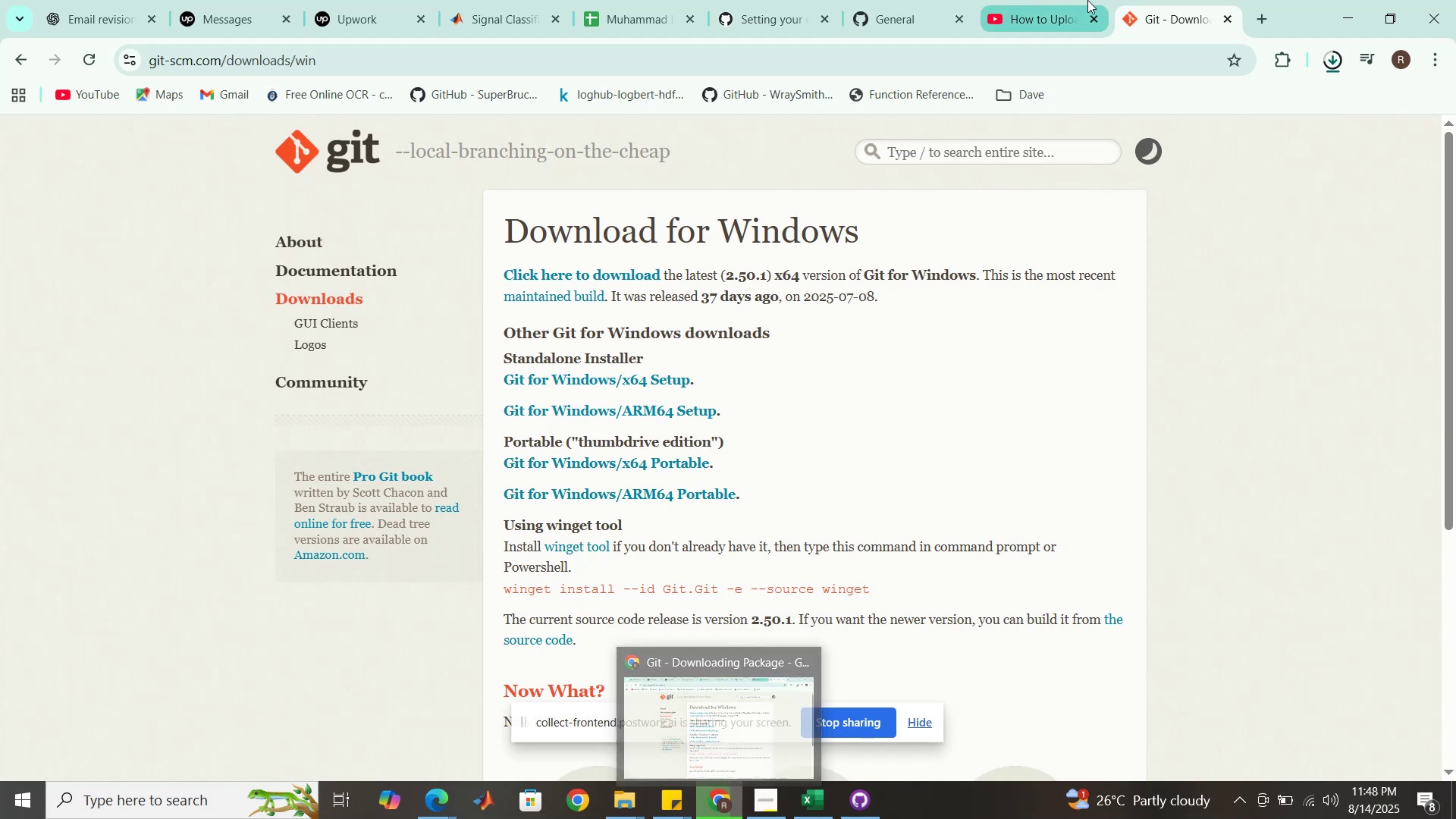 
left_click([1087, 0])
 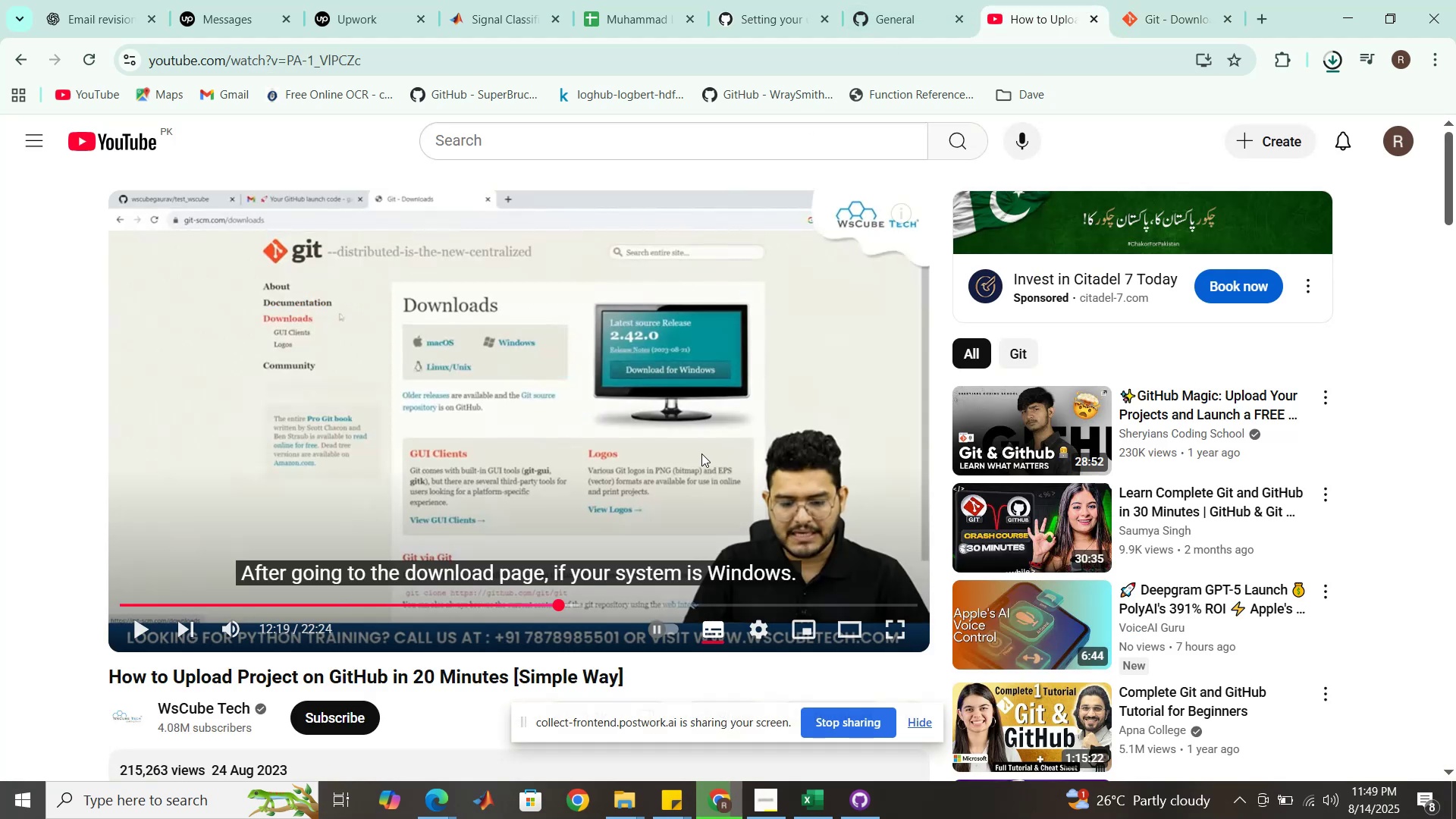 
wait(7.95)
 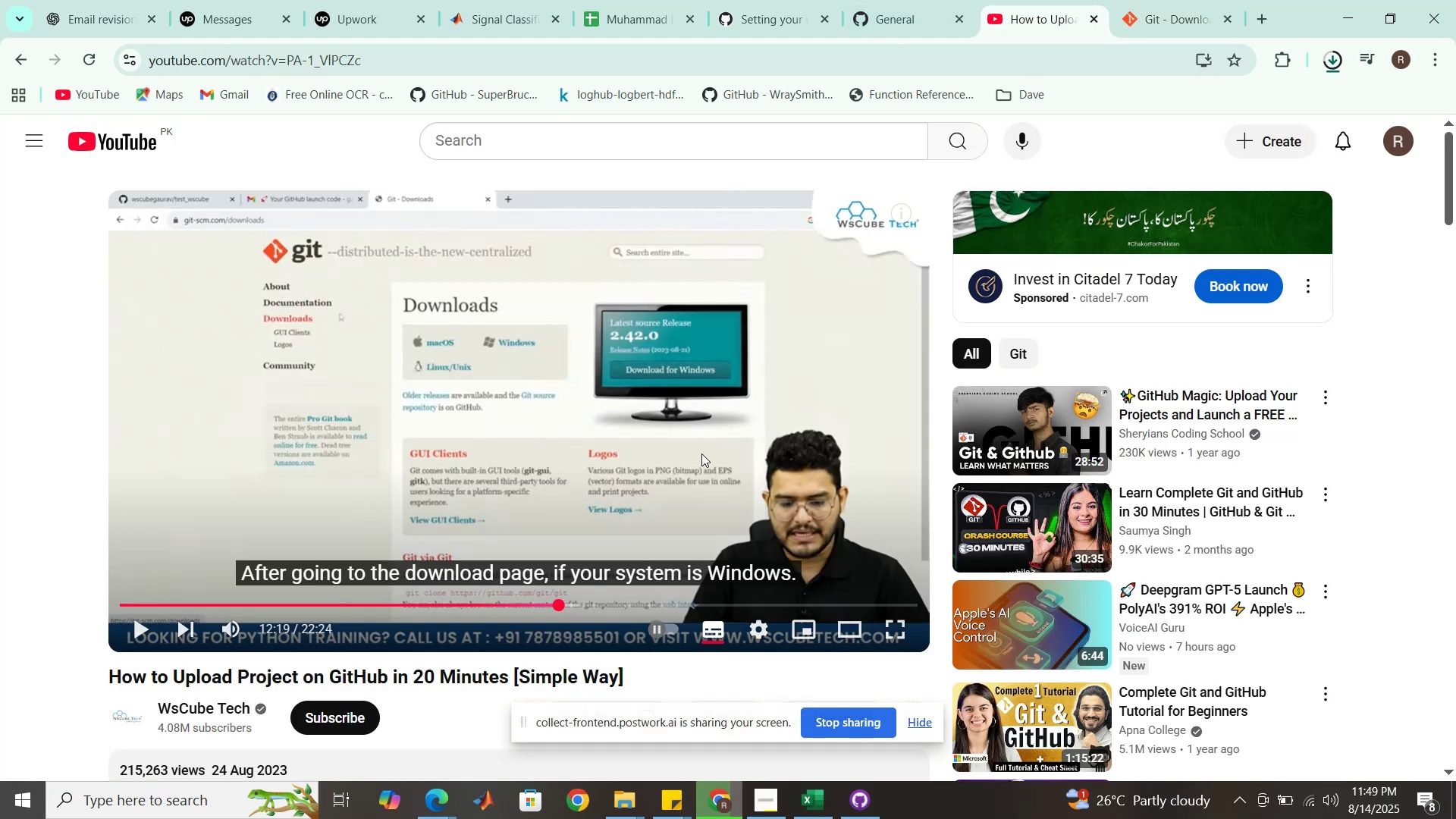 
left_click([701, 453])
 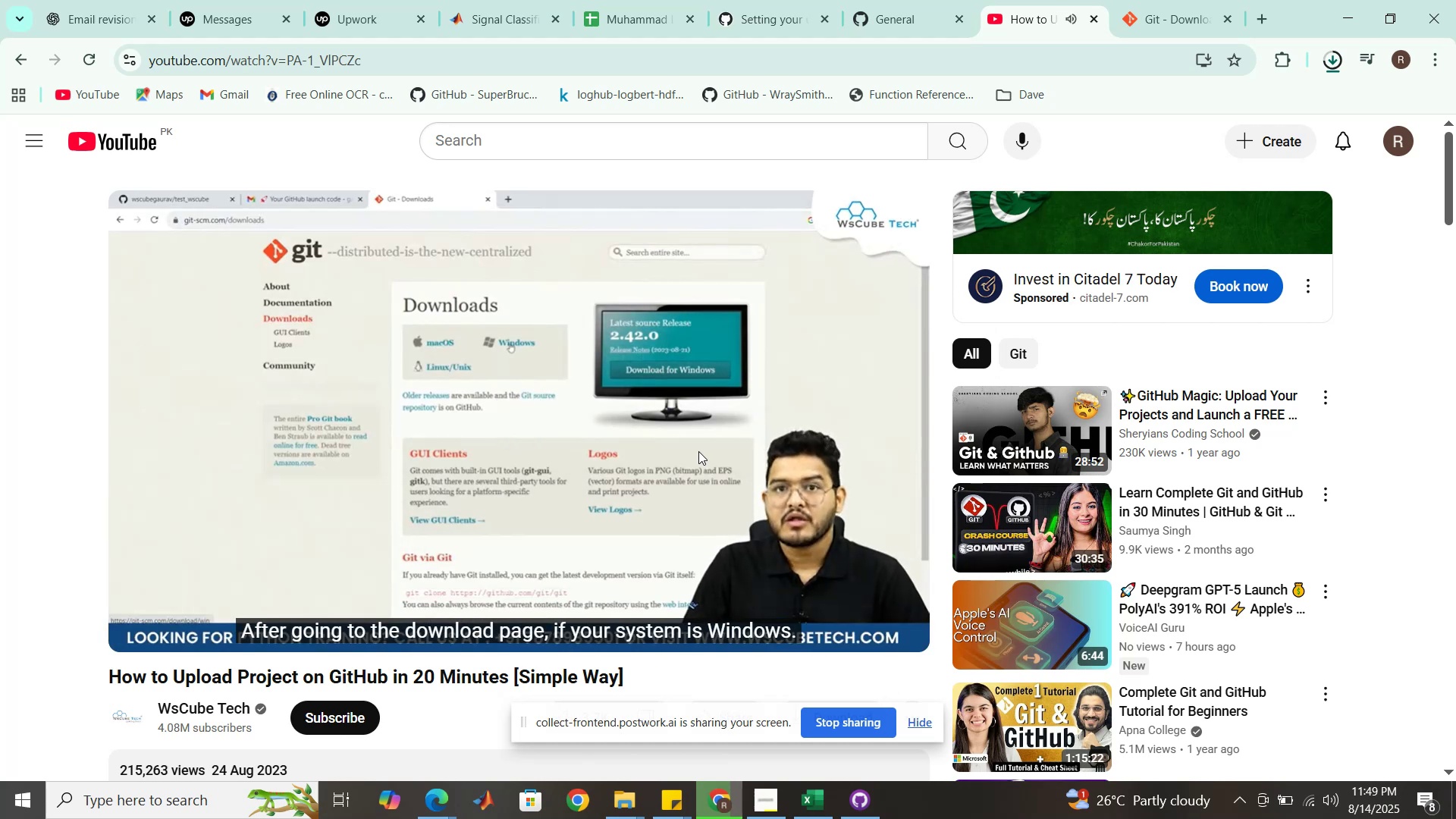 
wait(8.99)
 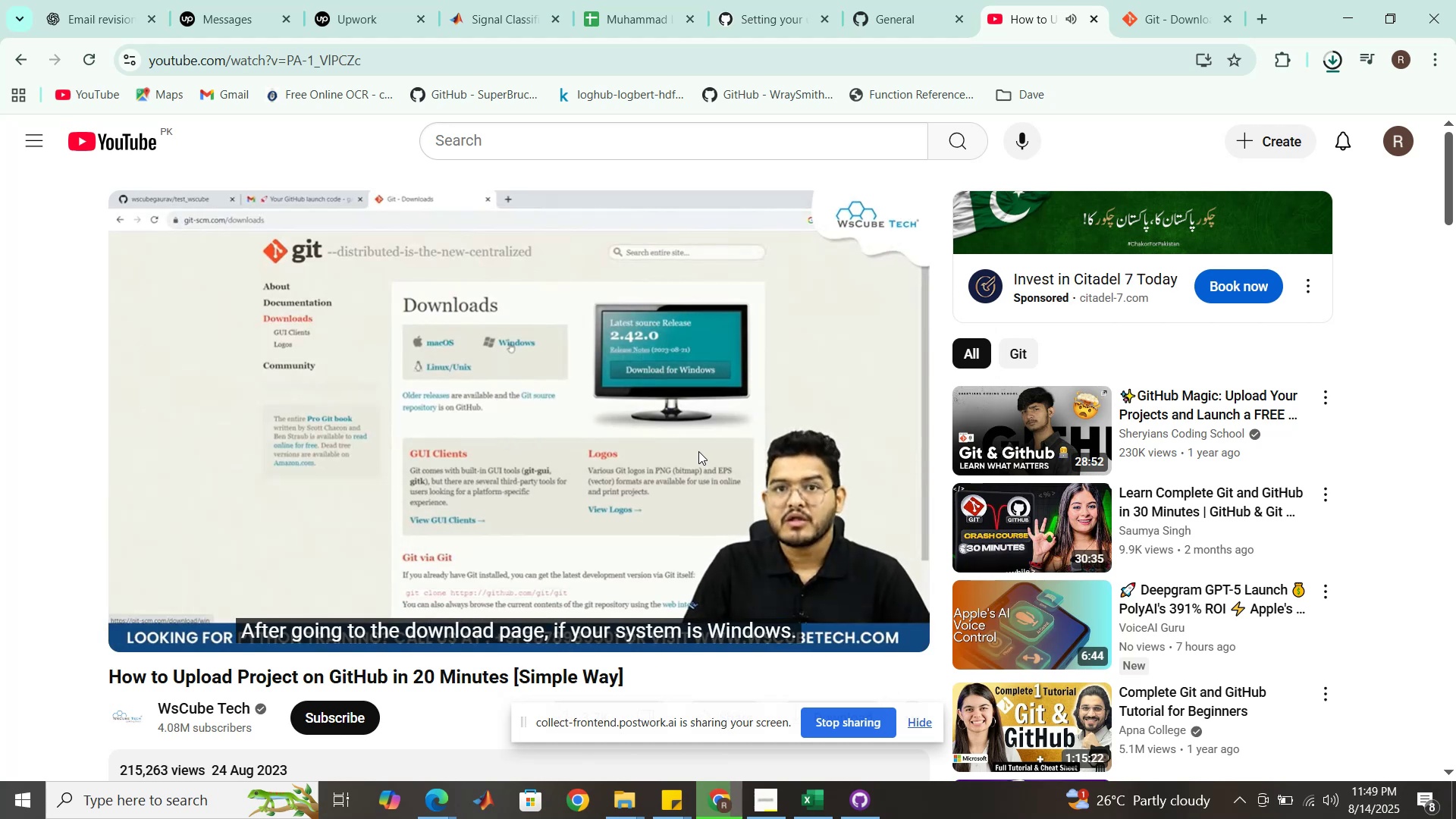 
left_click([577, 604])
 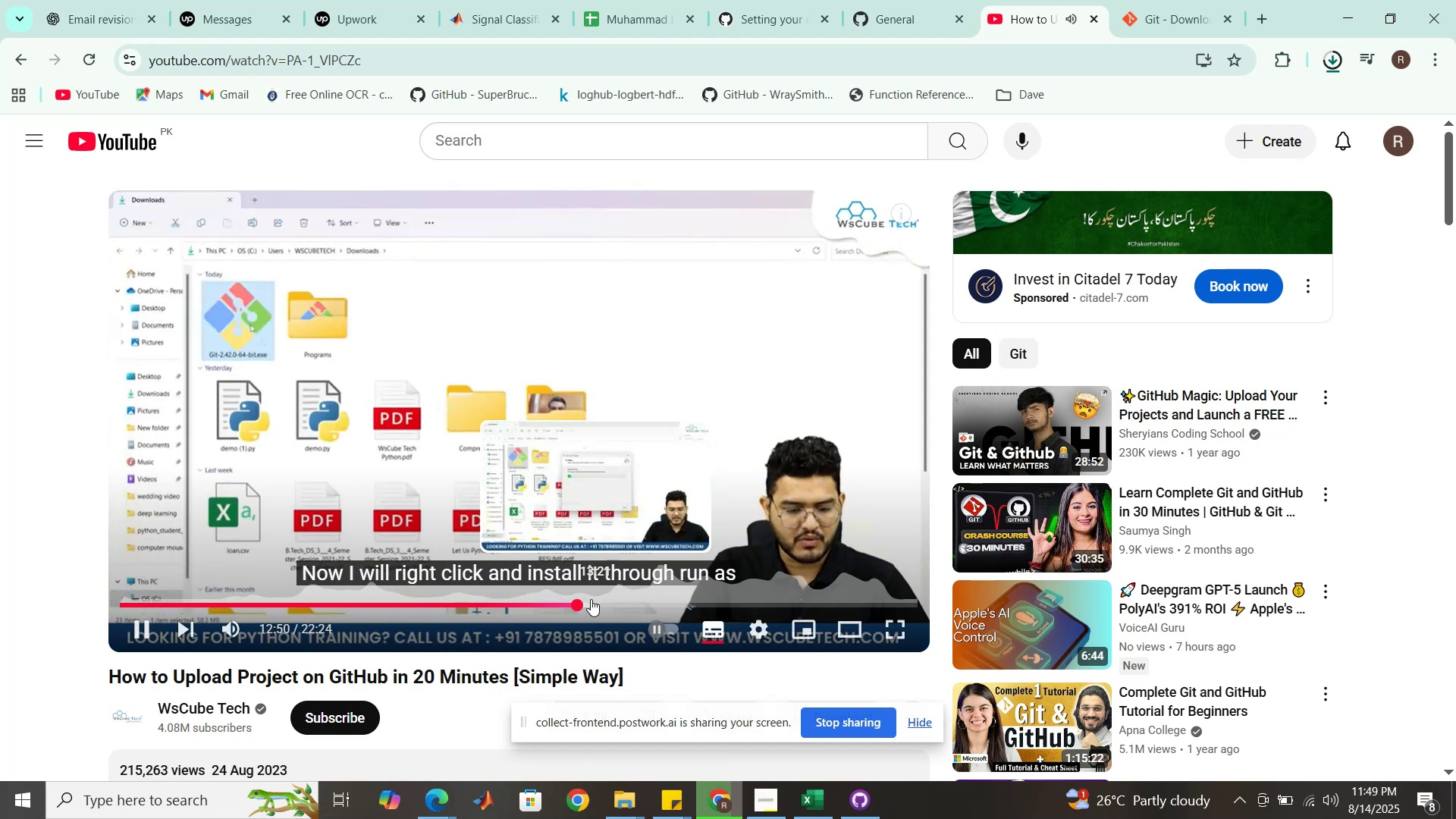 
left_click([587, 600])
 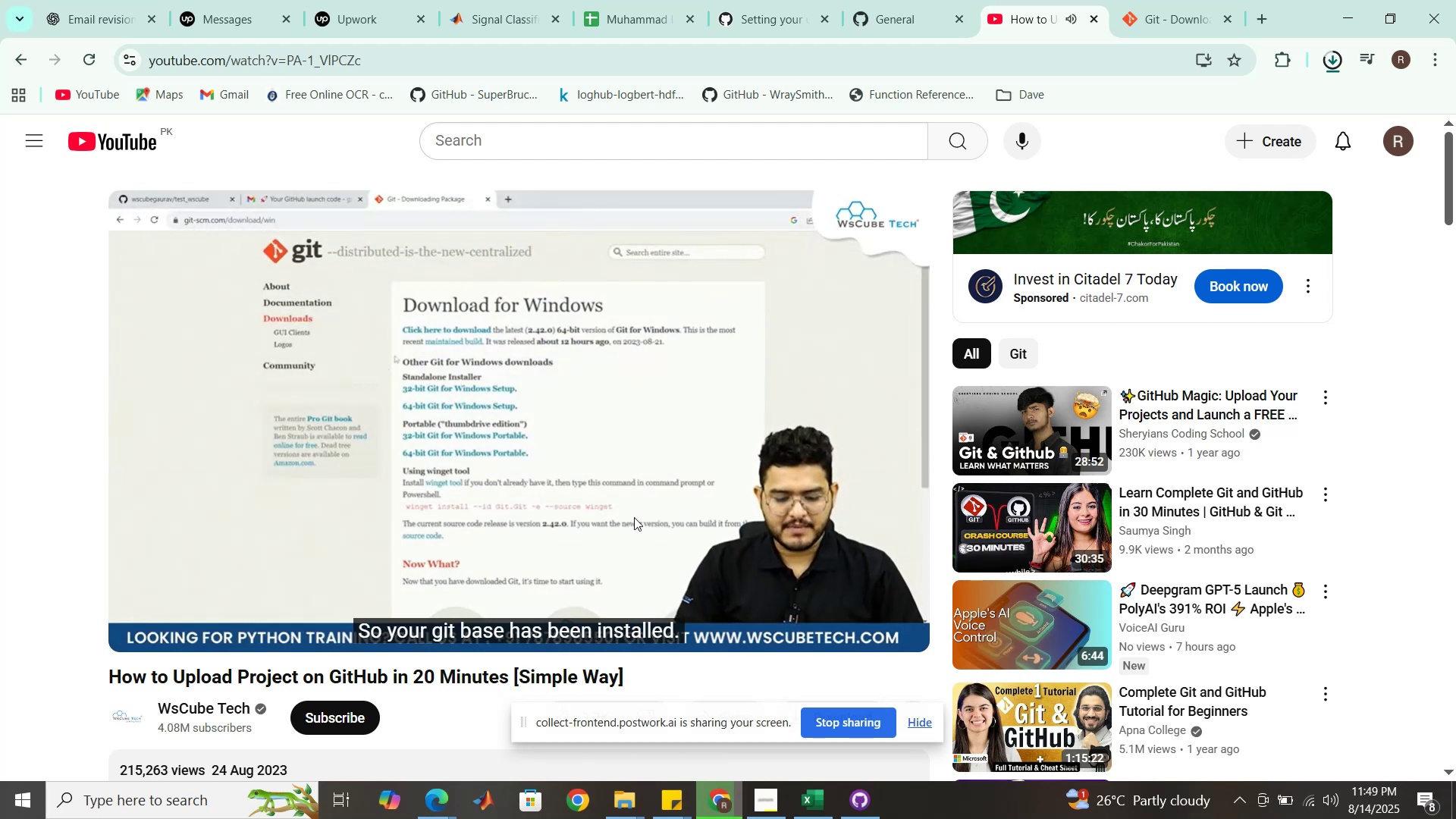 
wait(41.16)
 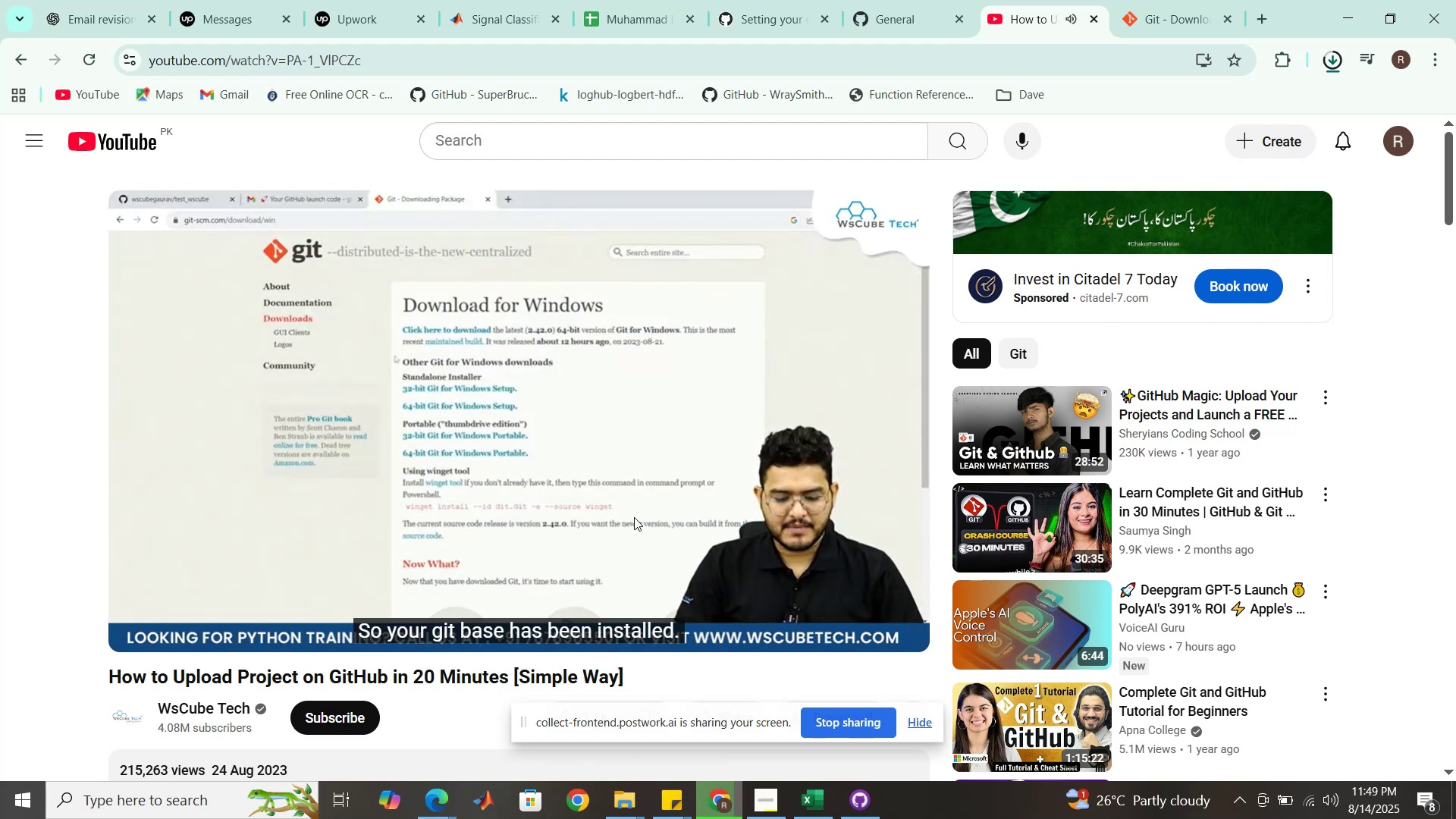 
left_click([924, 718])
 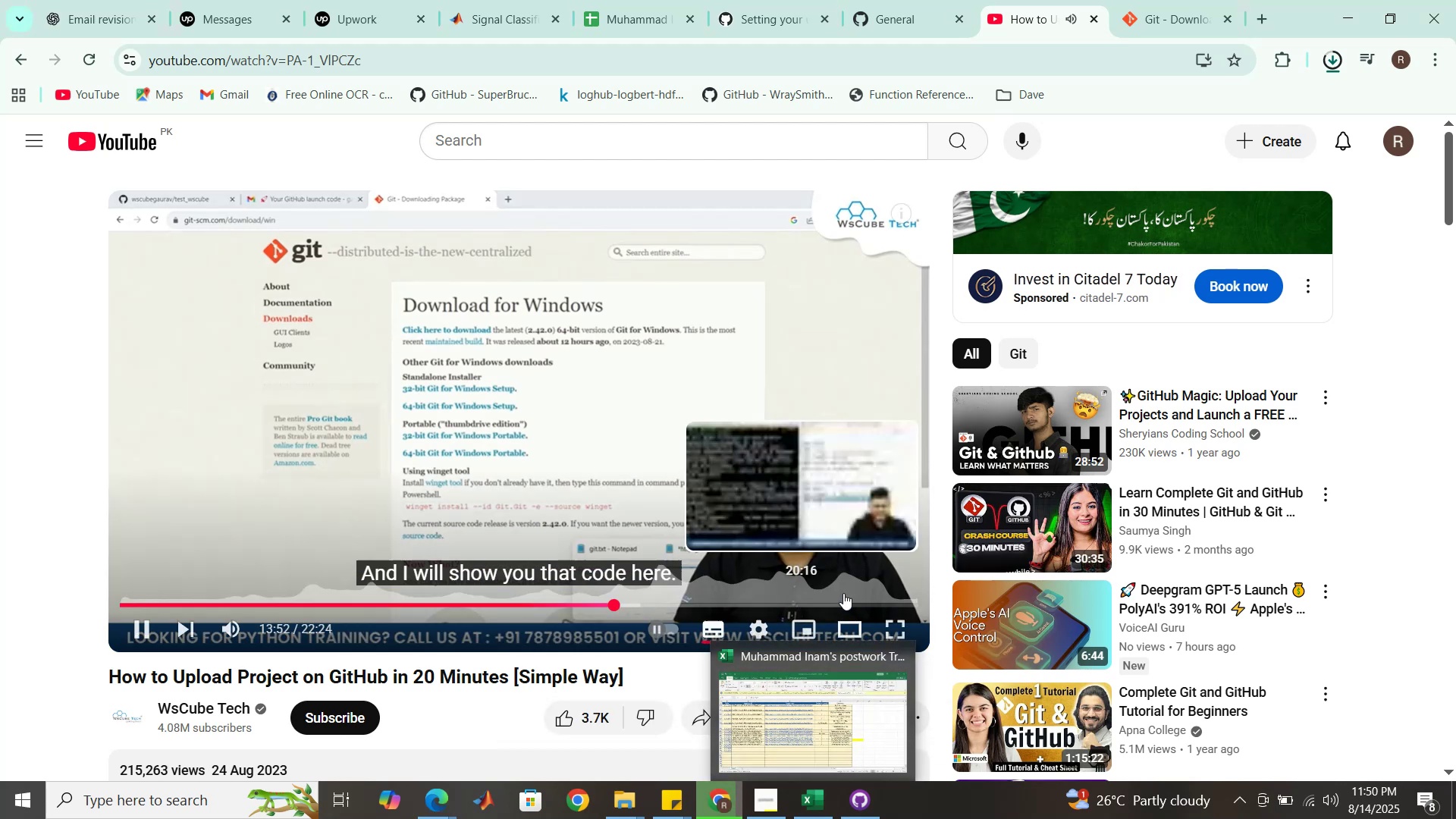 
wait(6.93)
 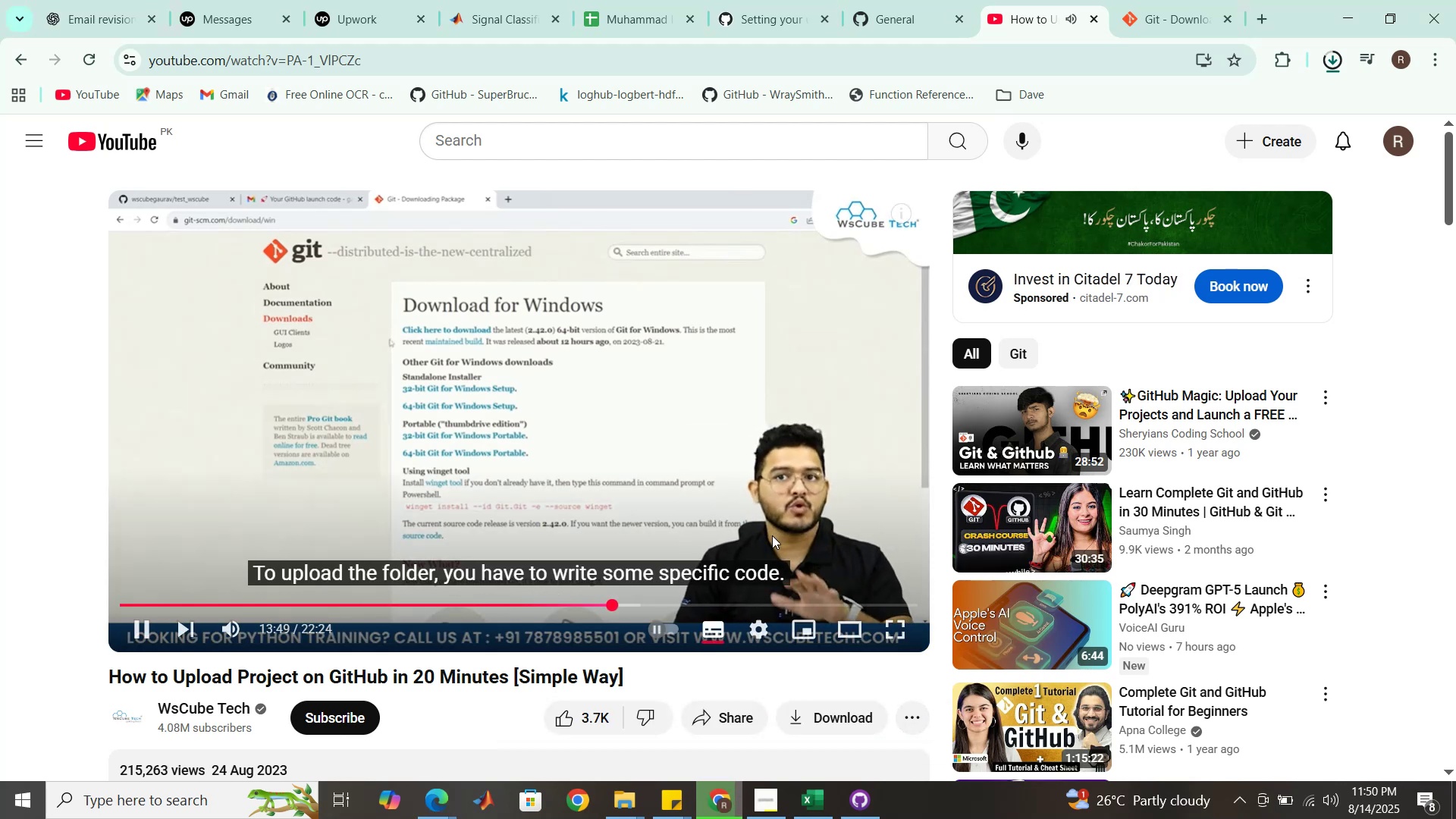 
left_click([855, 807])
 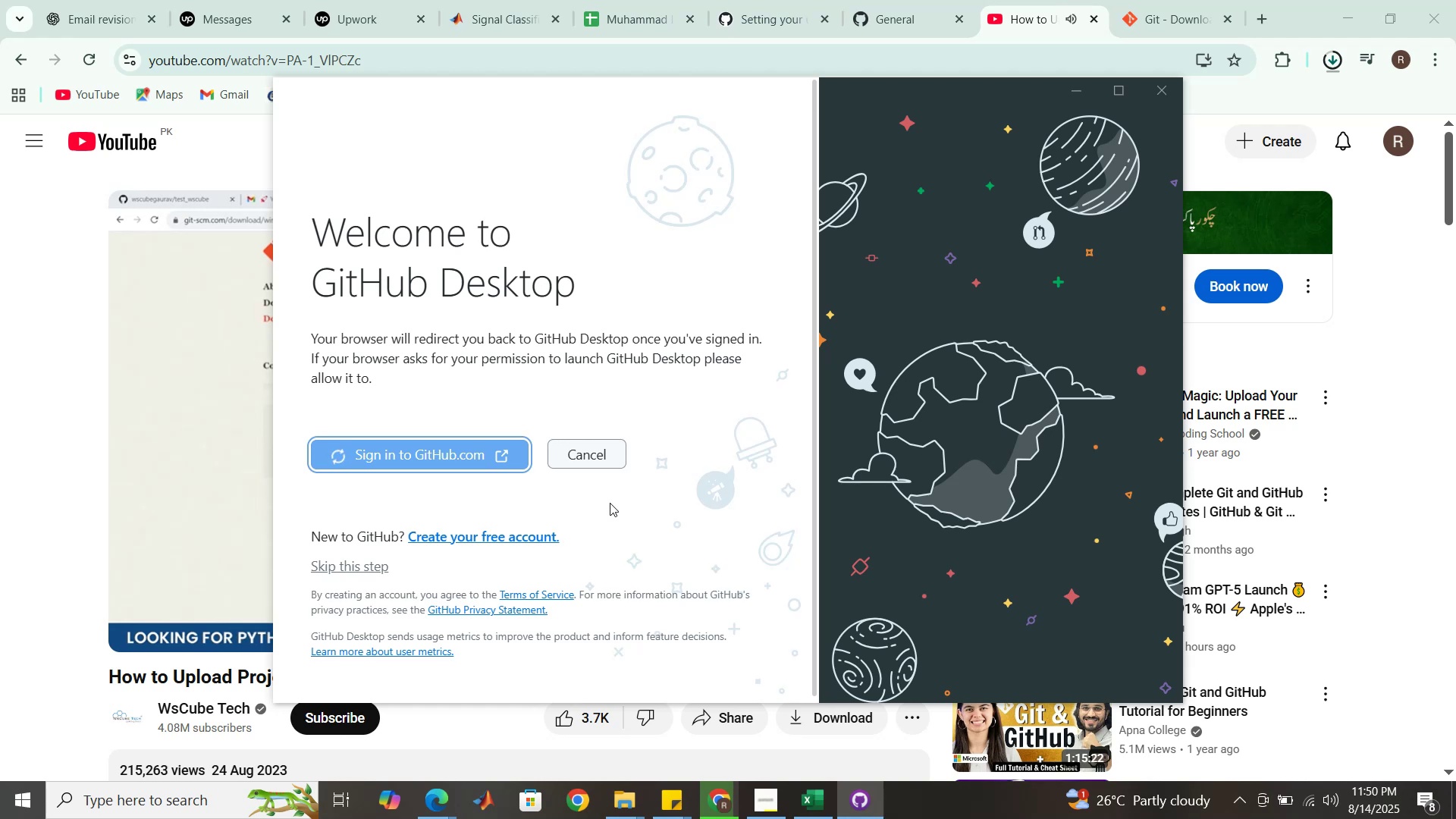 
wait(9.57)
 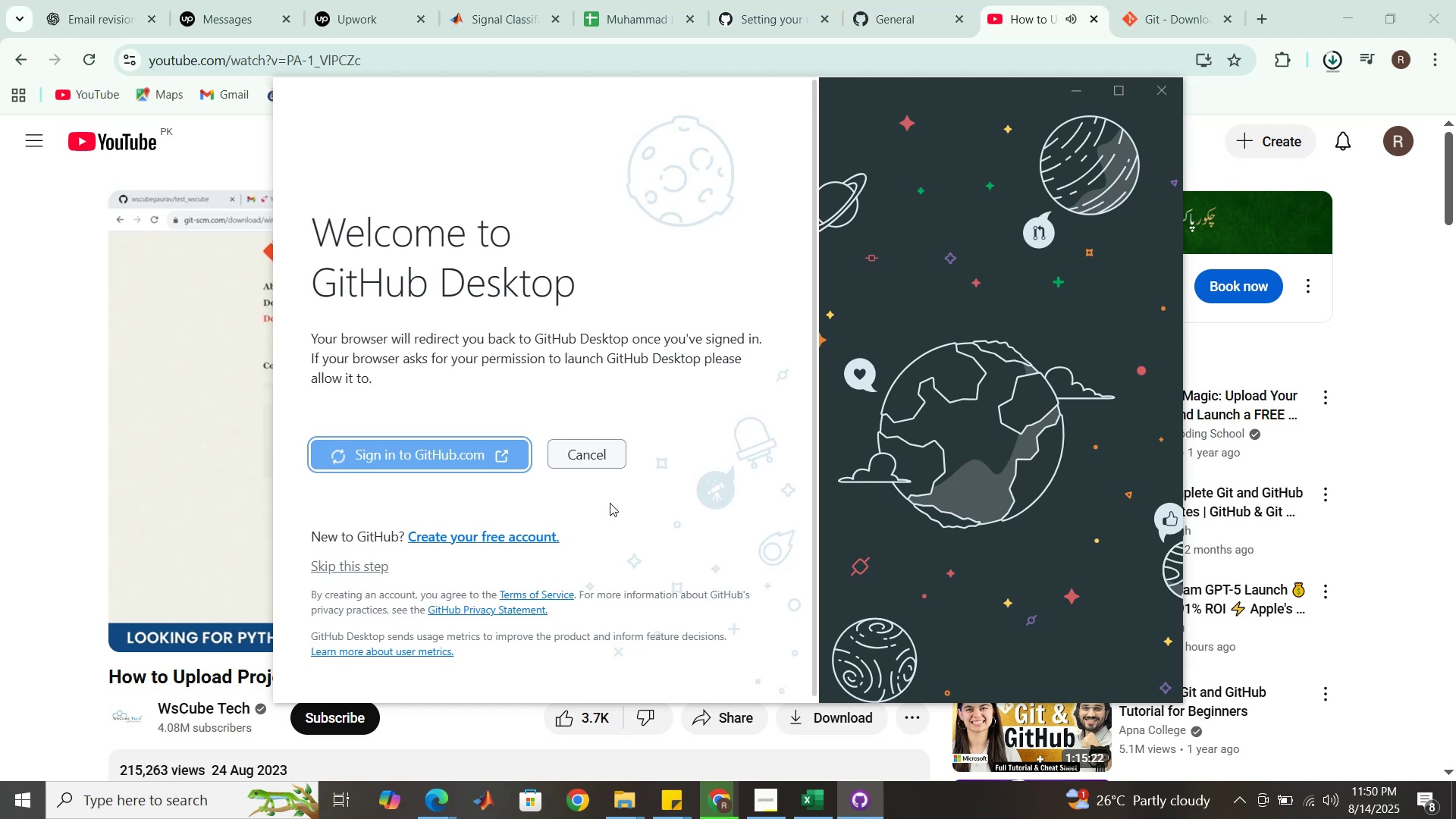 
left_click([71, 446])
 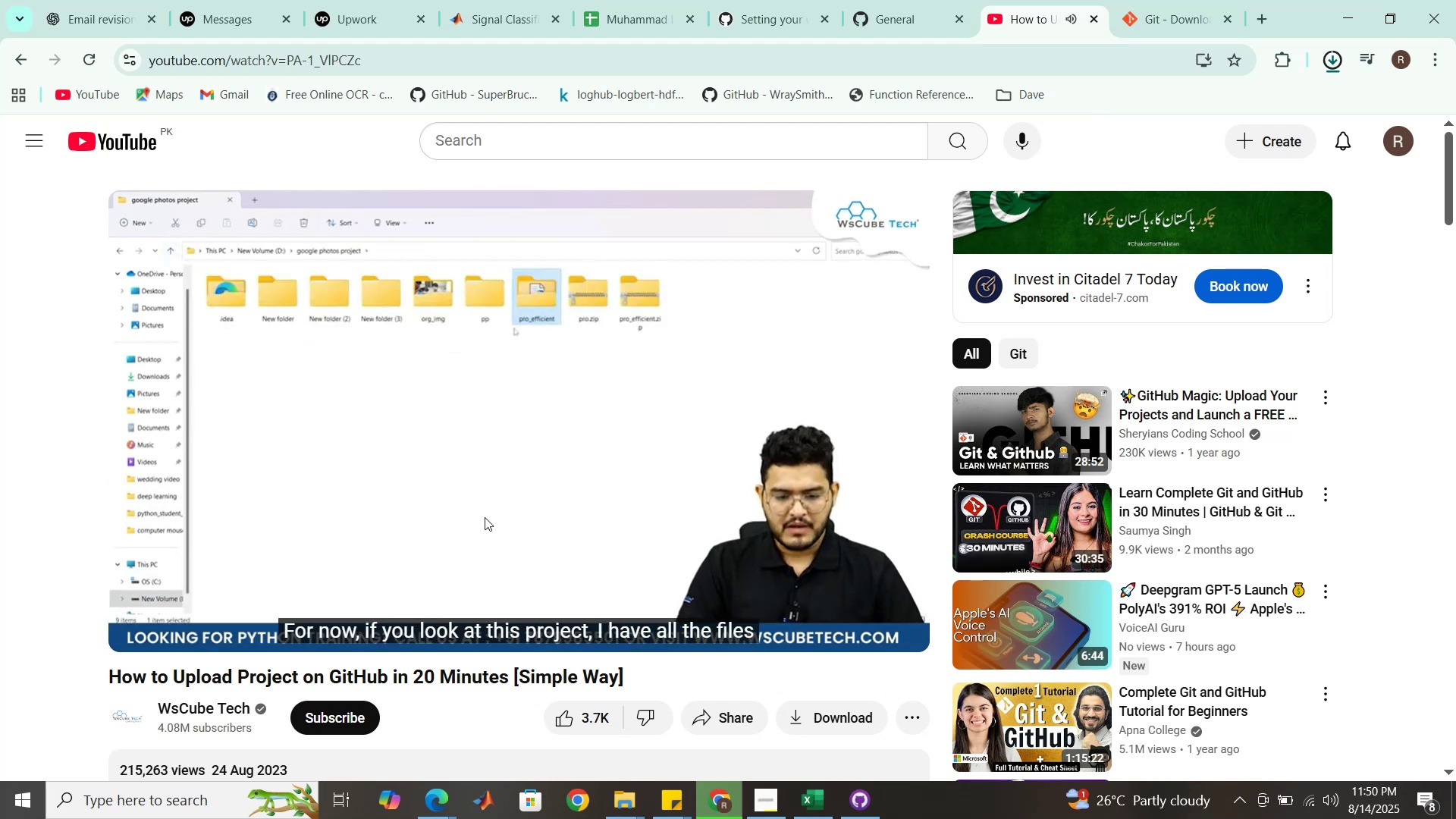 
wait(27.22)
 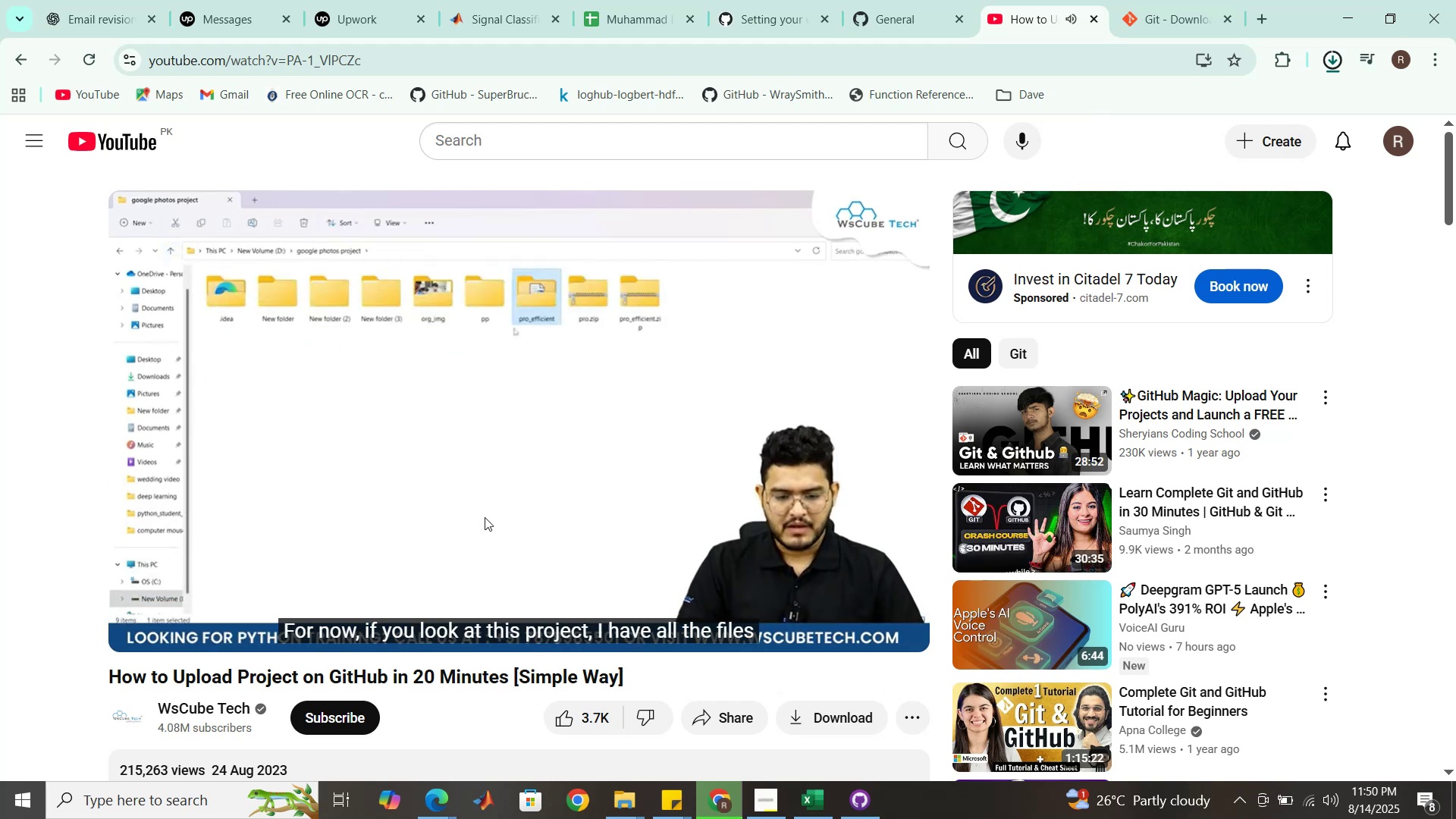 
mouse_move([1208, 56])
 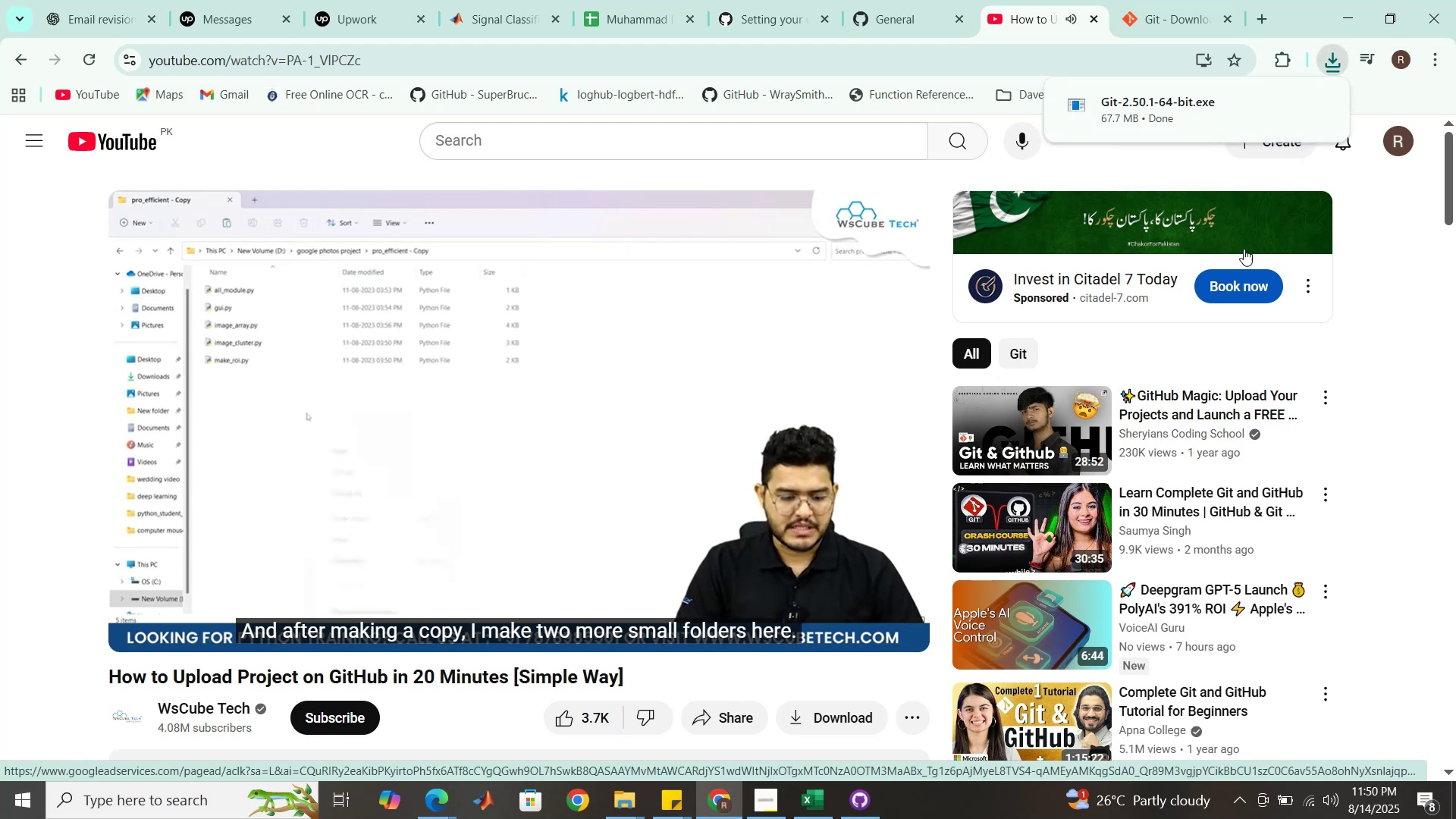 
wait(7.85)
 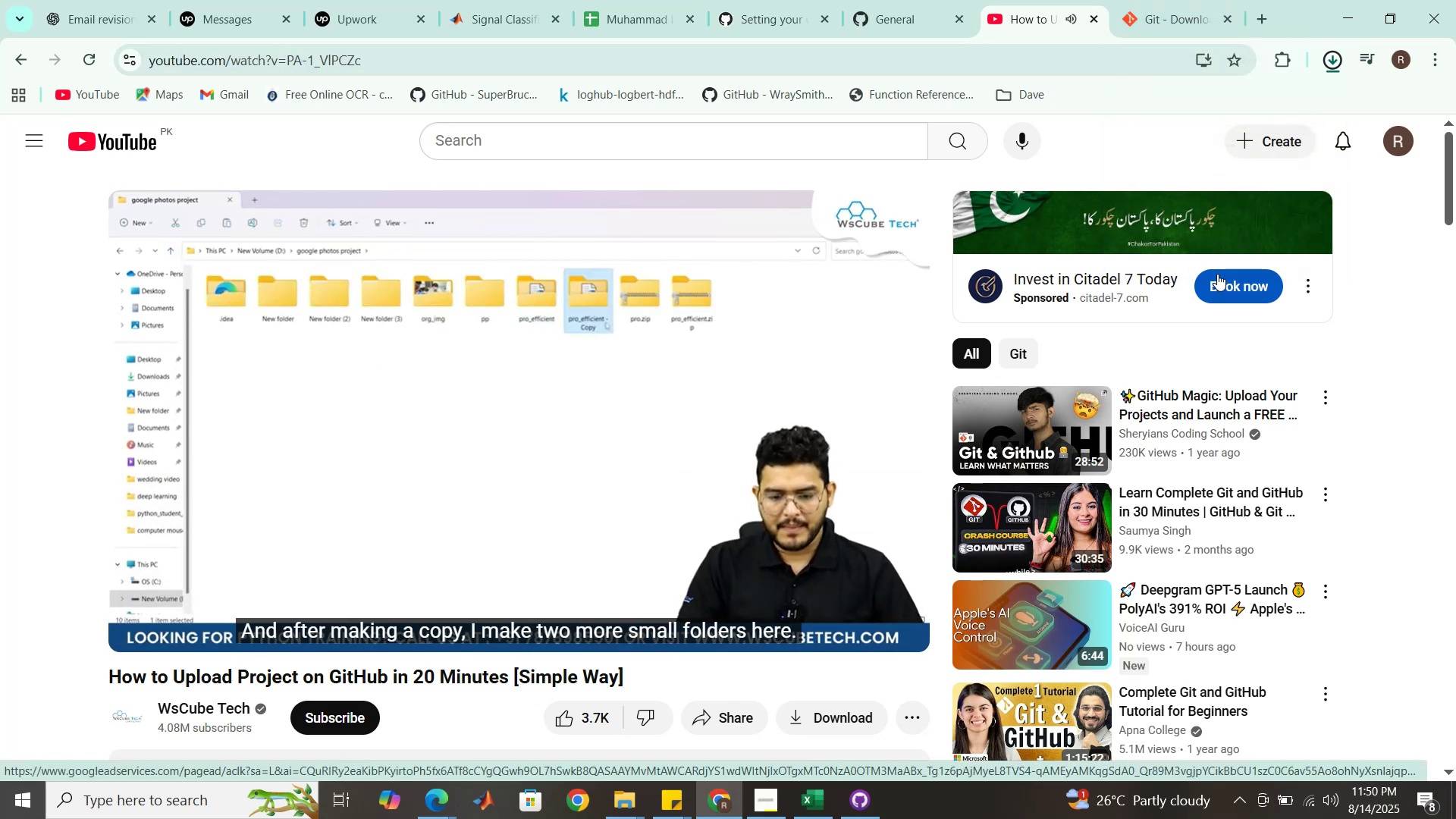 
left_click([1221, 104])
 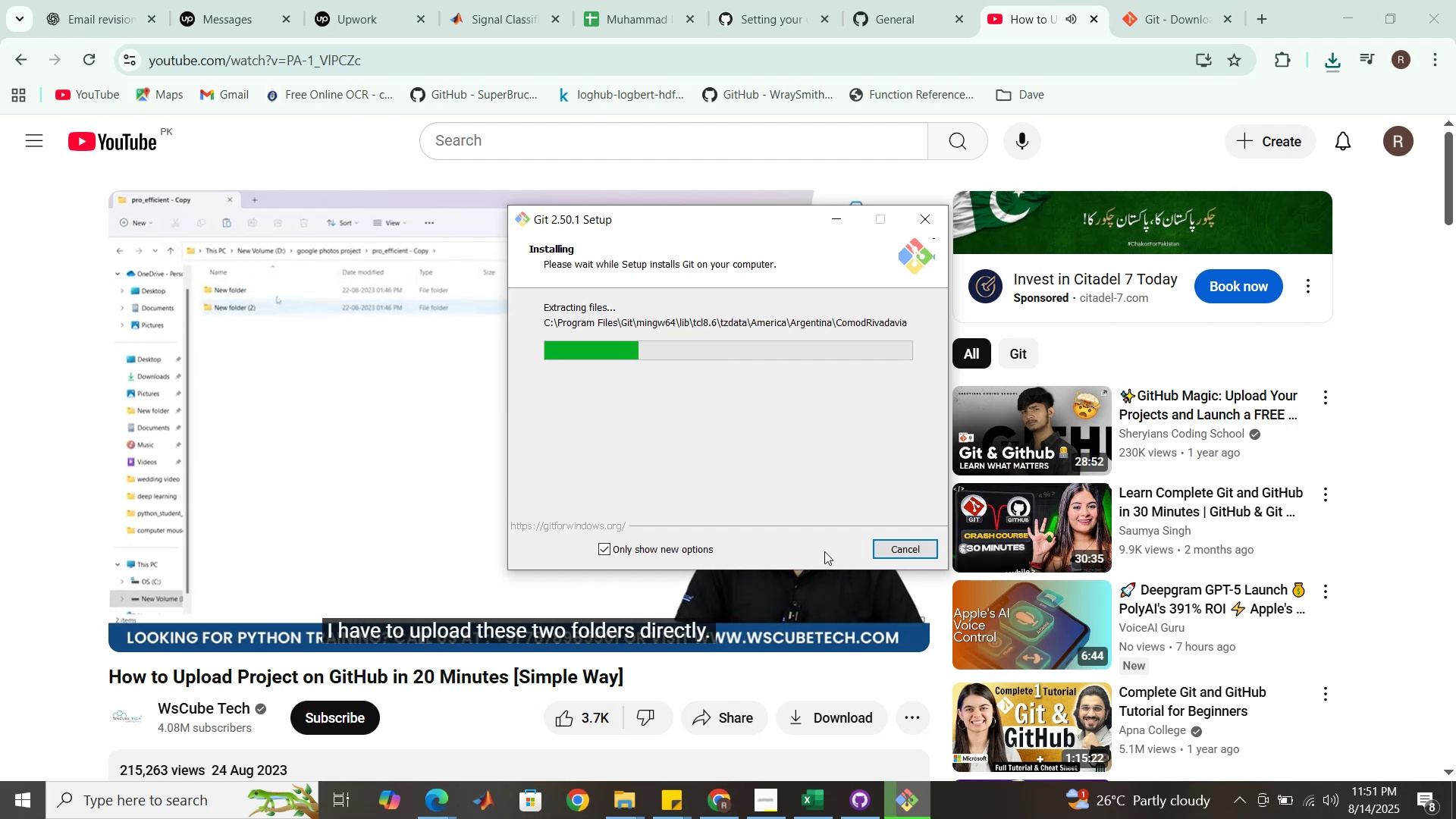 
wait(27.24)
 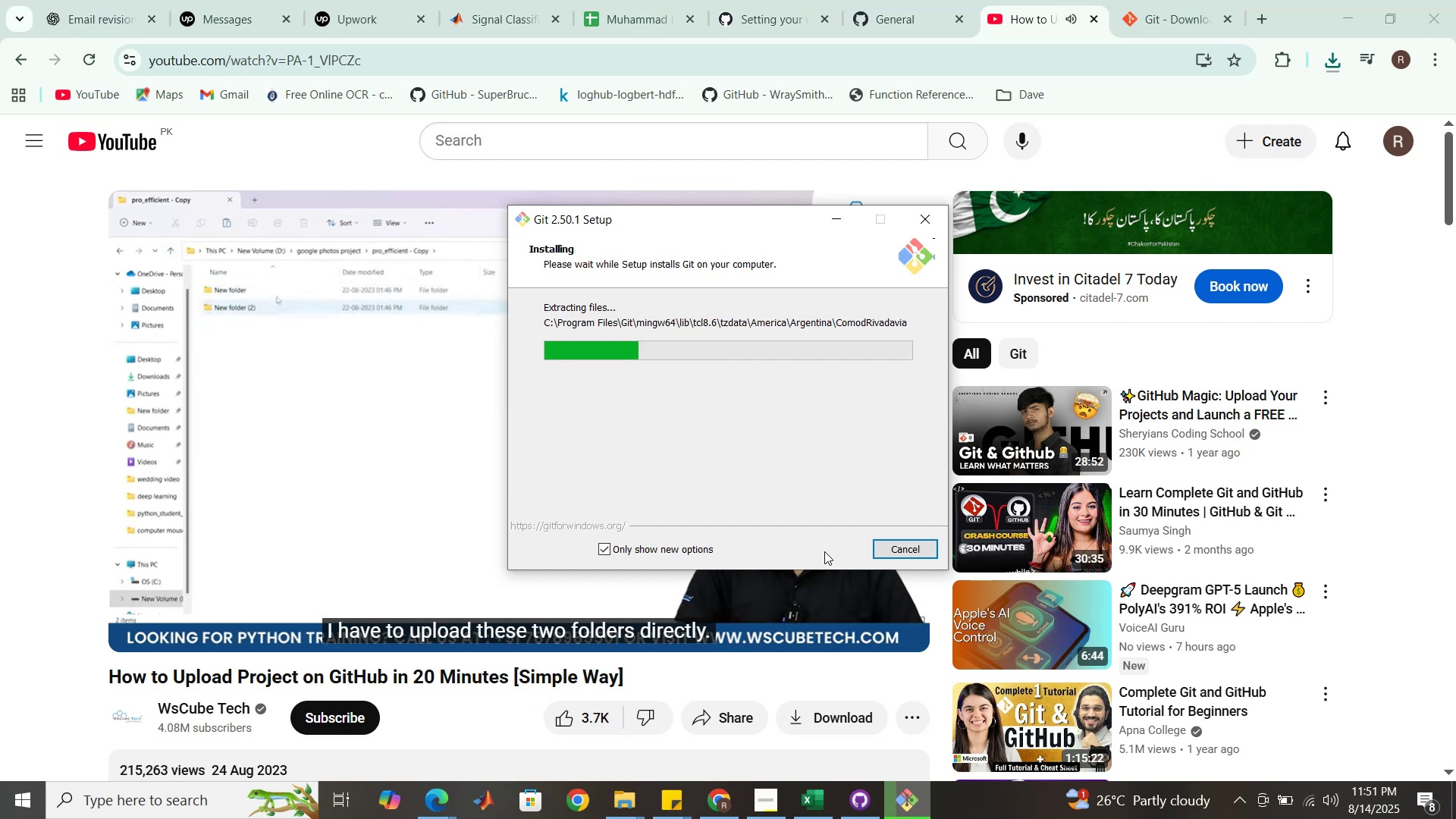 
left_click([588, 604])
 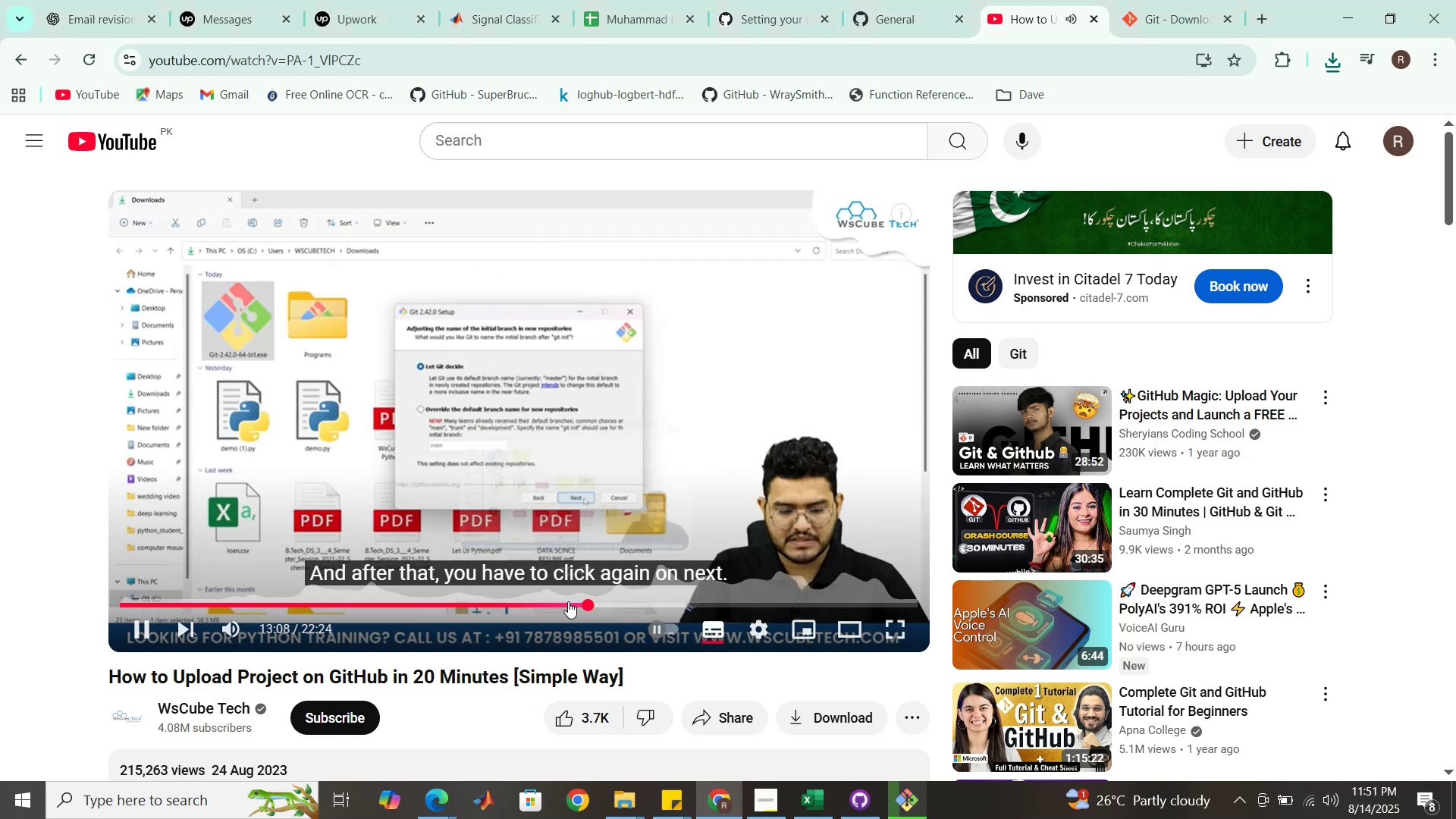 
left_click([567, 601])
 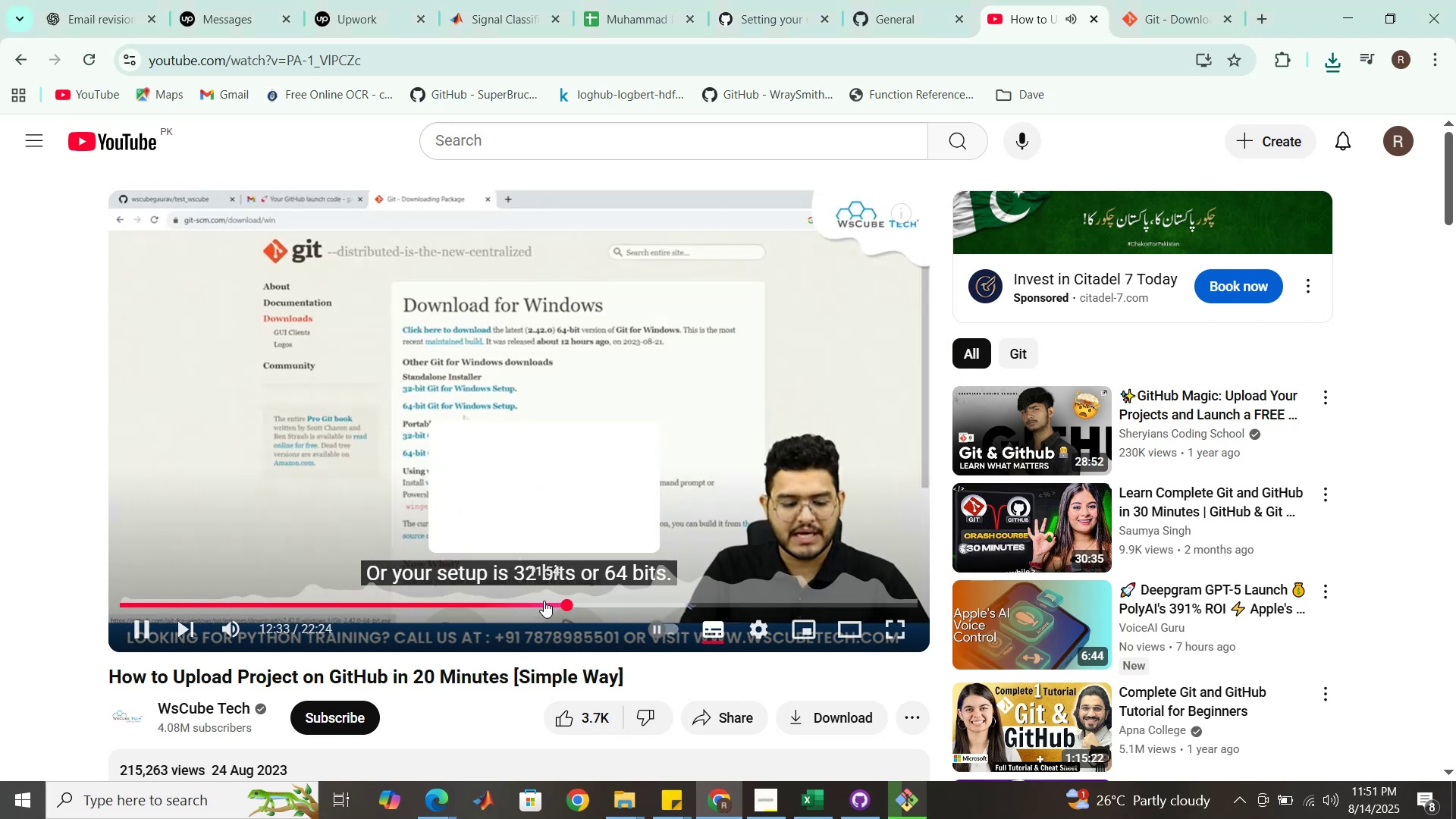 
left_click([544, 601])
 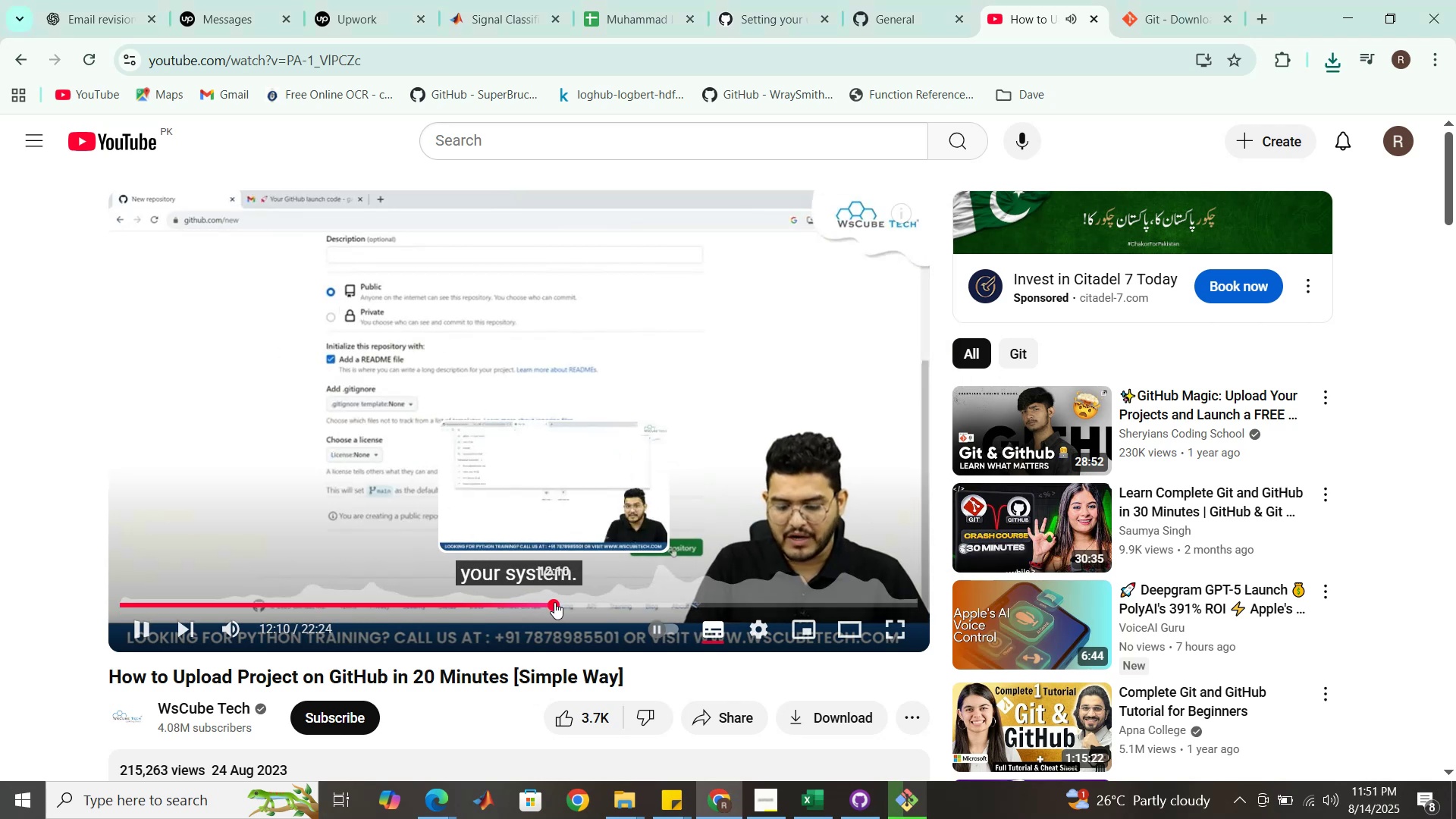 
left_click([556, 602])
 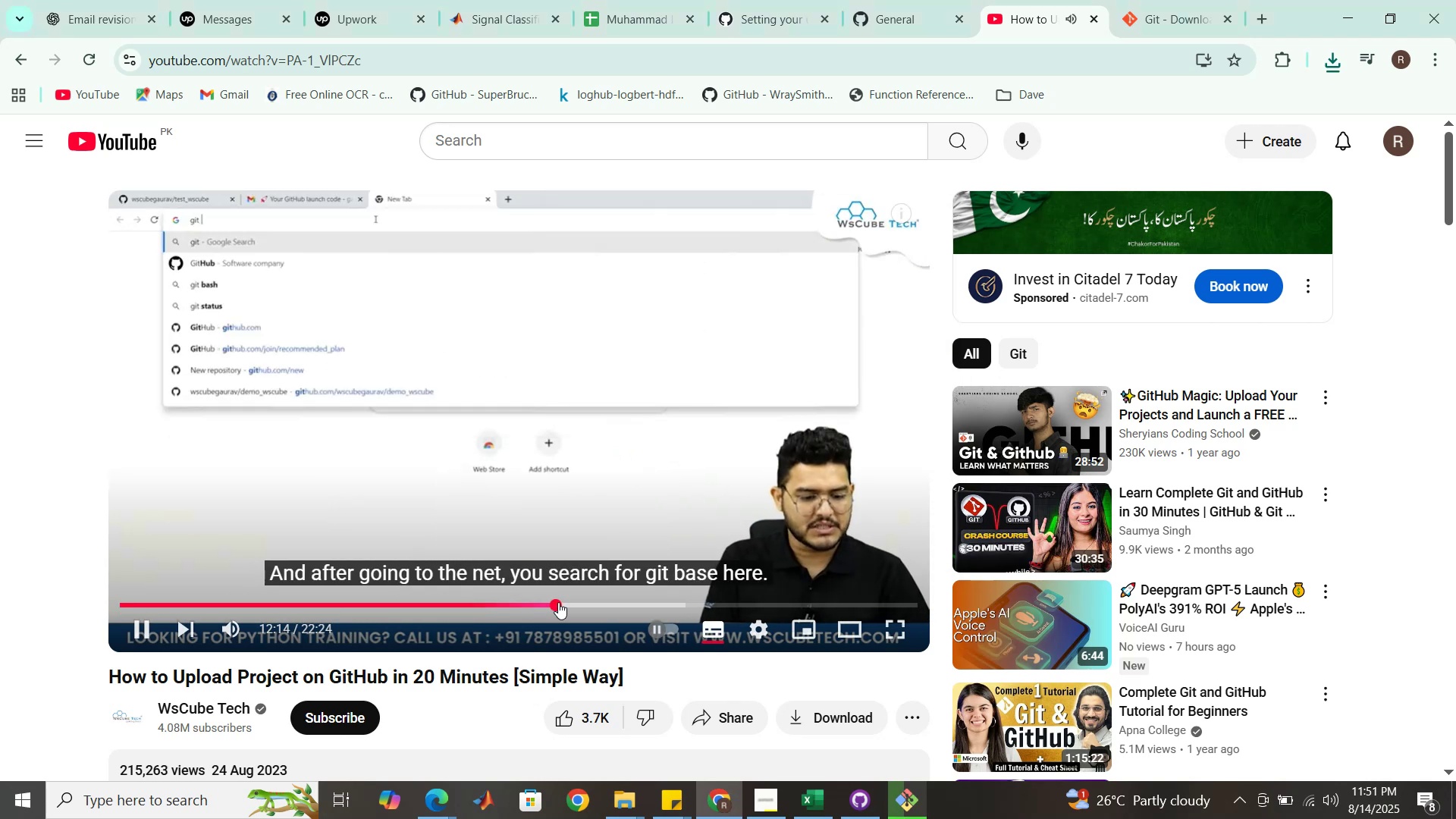 
left_click([558, 602])
 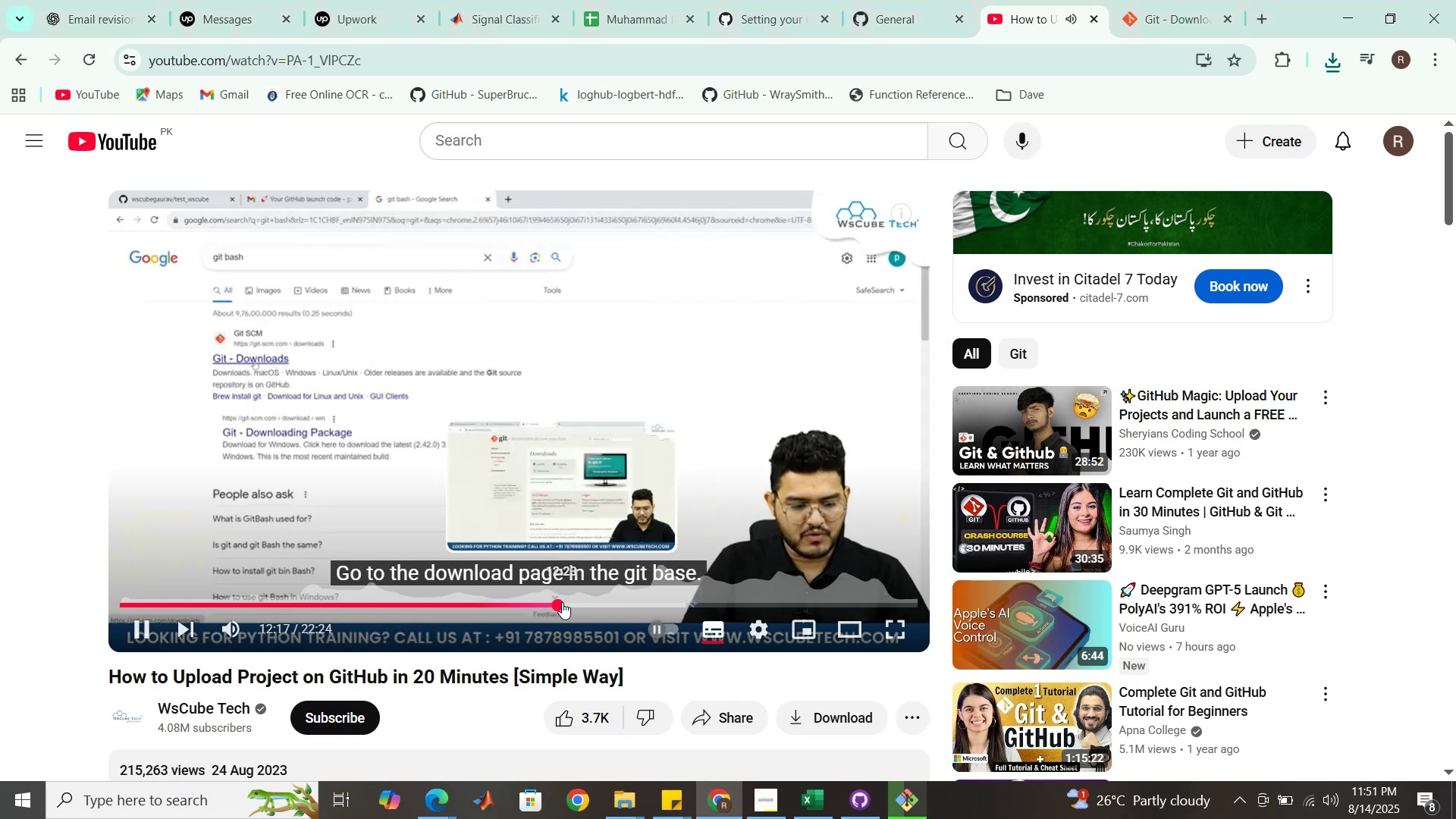 
left_click([562, 602])
 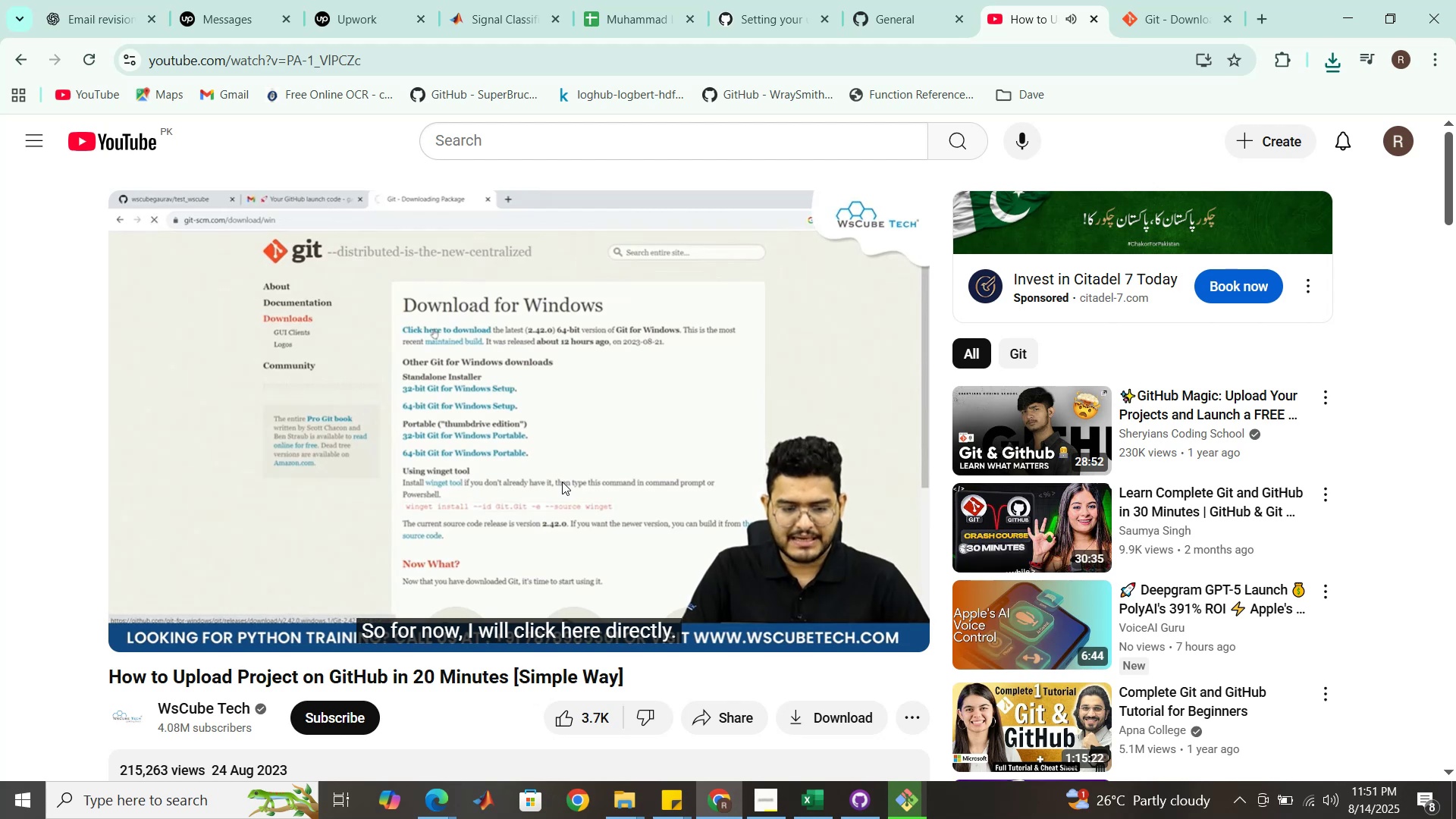 
wait(18.58)
 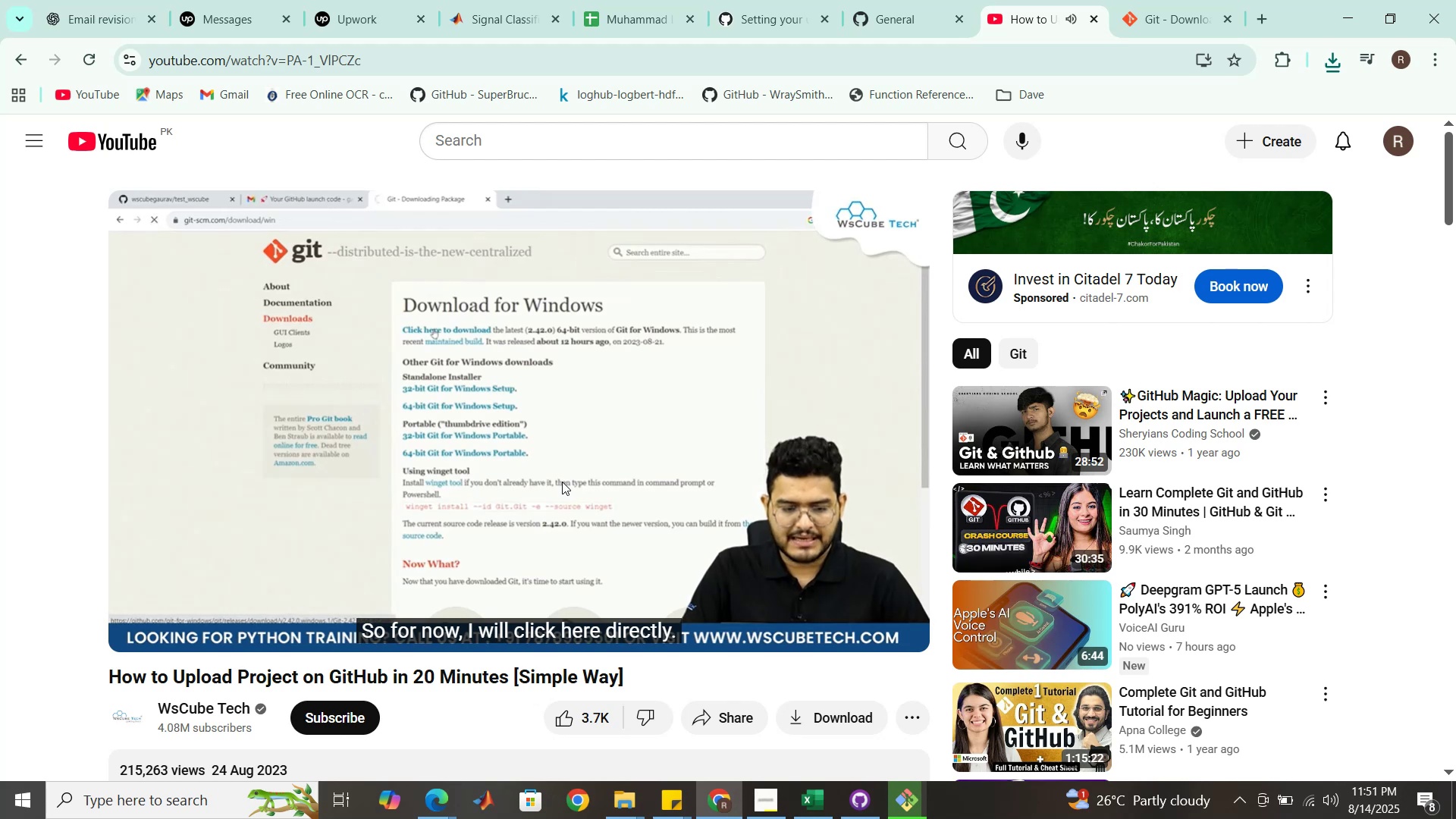 
left_click([905, 801])
 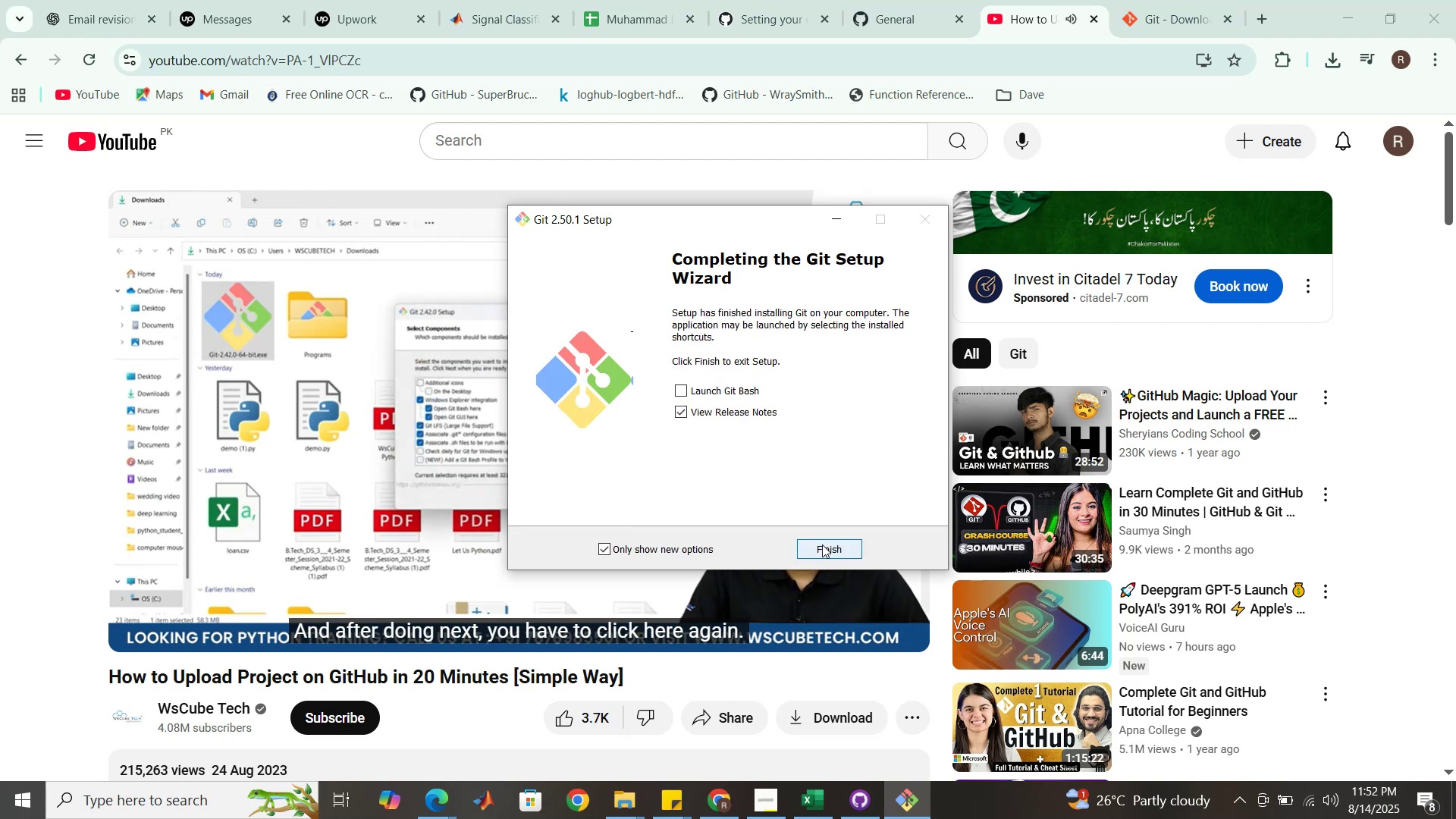 
wait(24.95)
 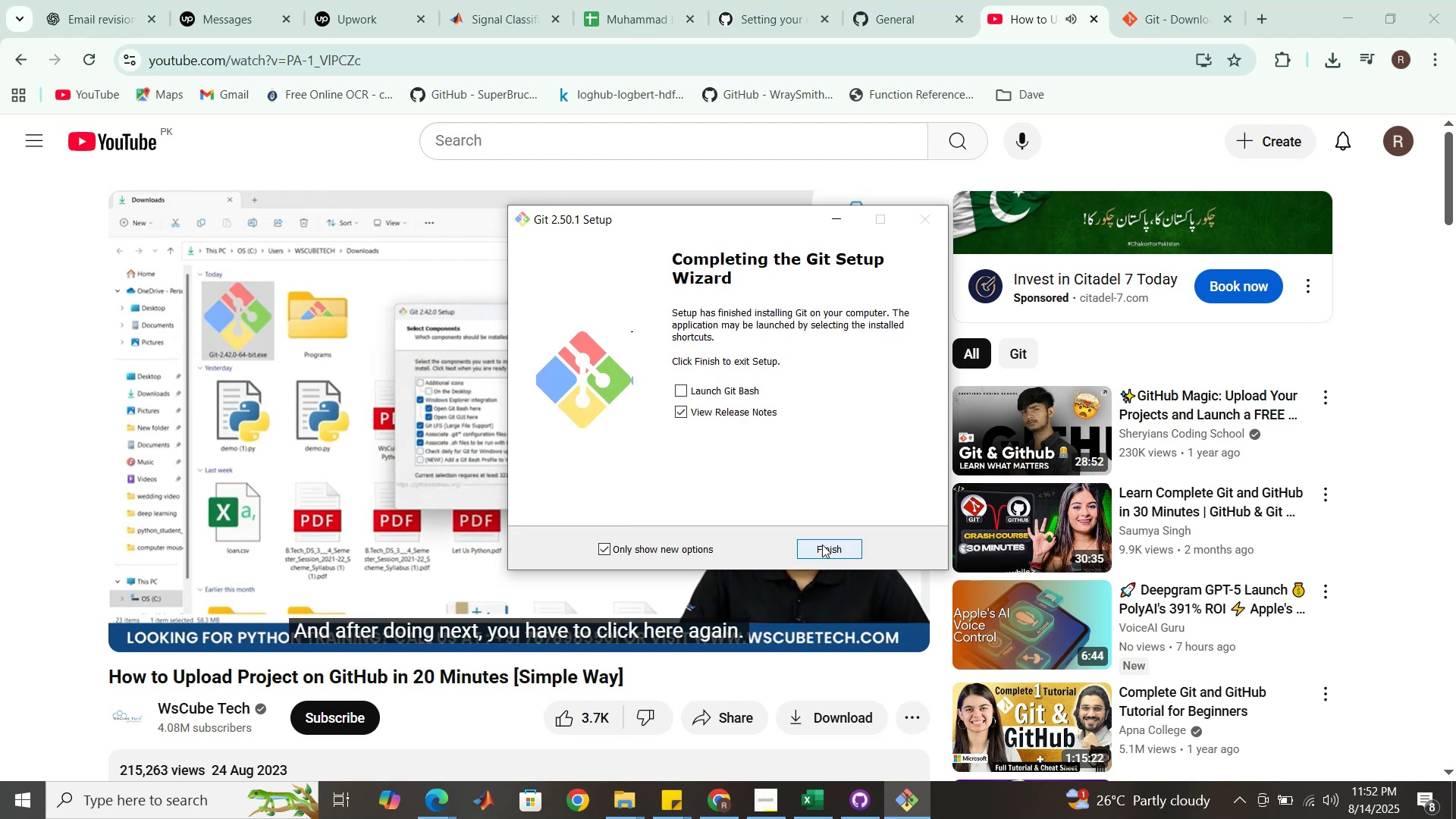 
left_click([1228, 17])
 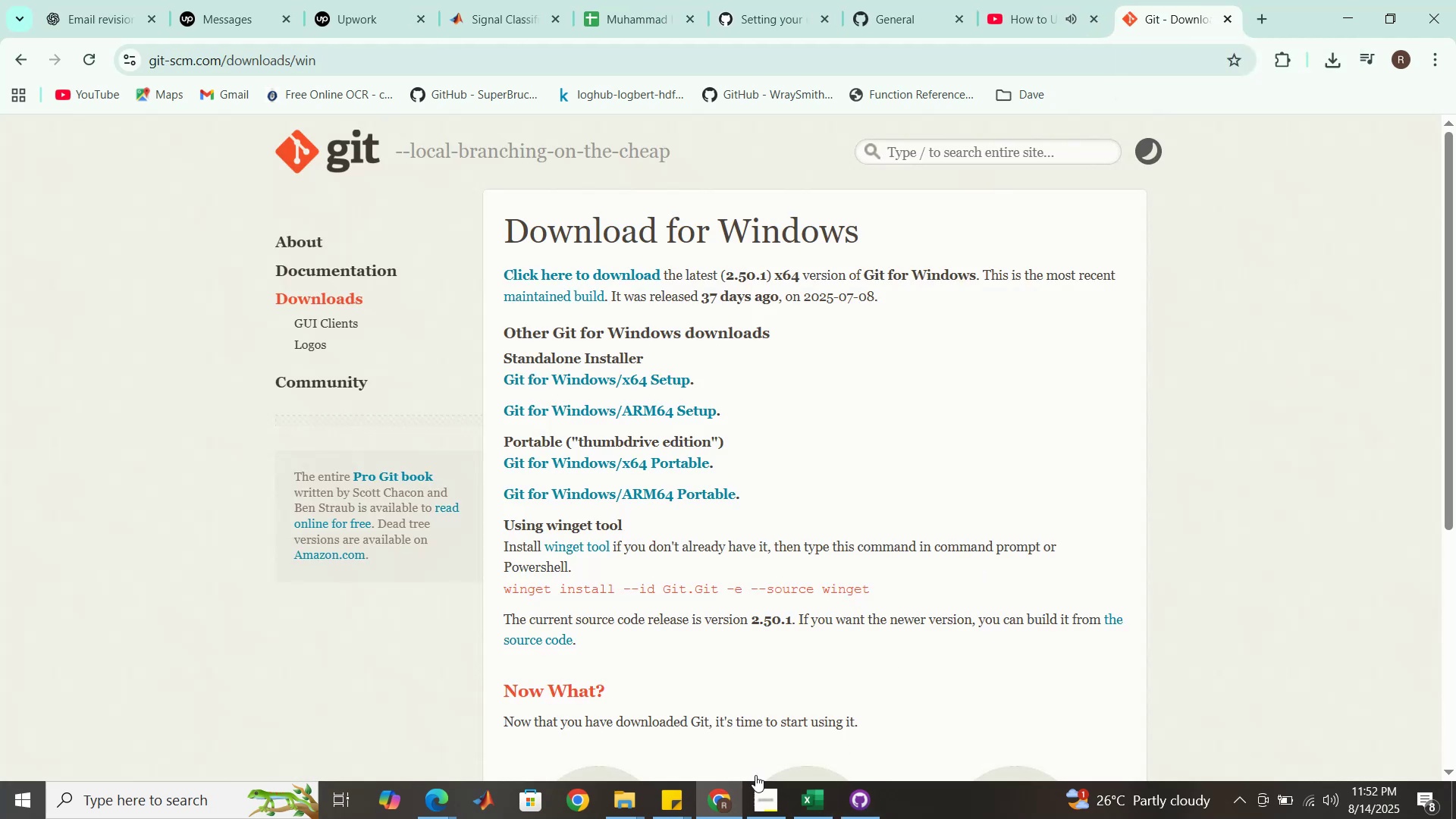 
left_click([634, 806])
 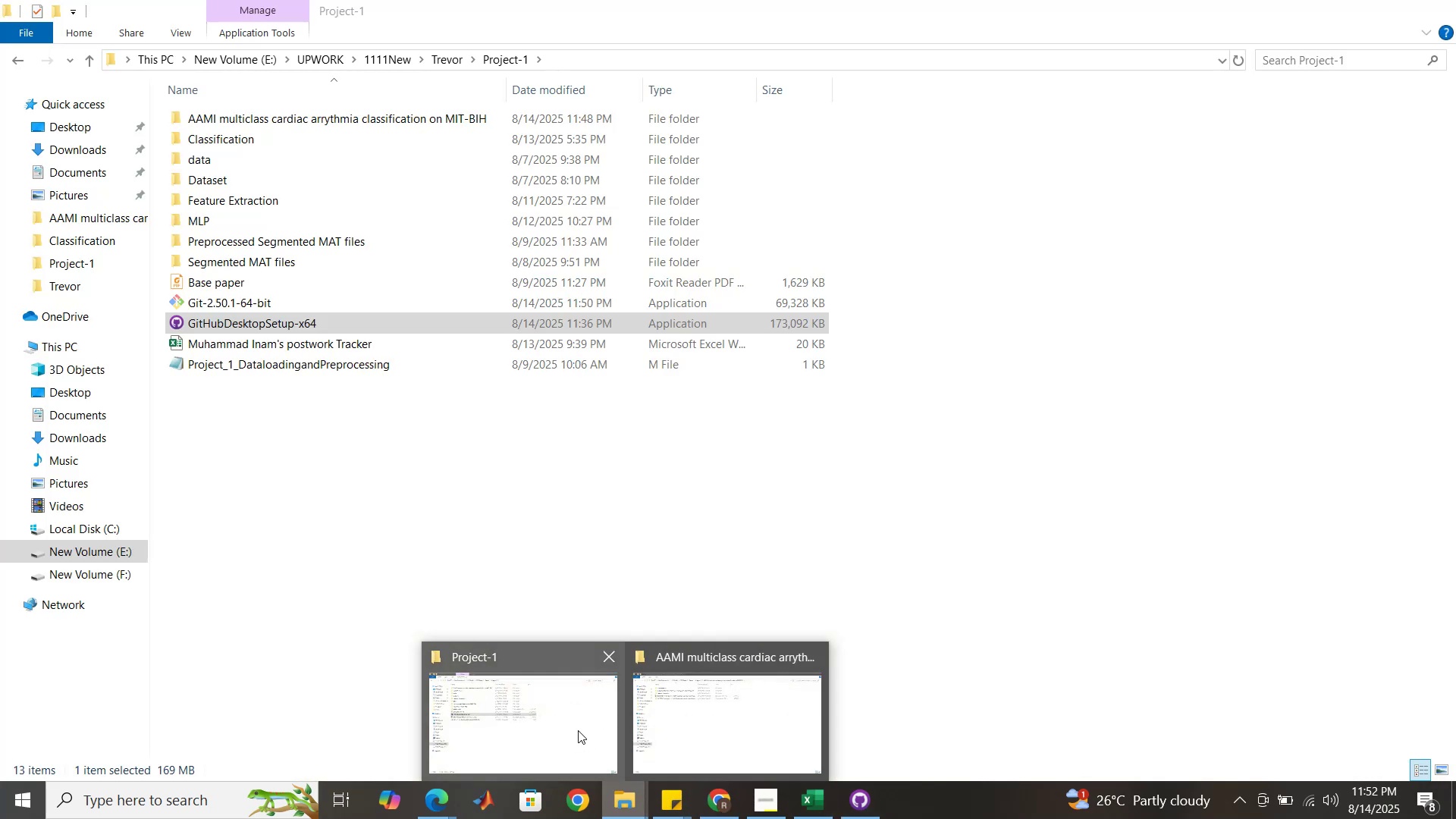 
left_click([686, 729])
 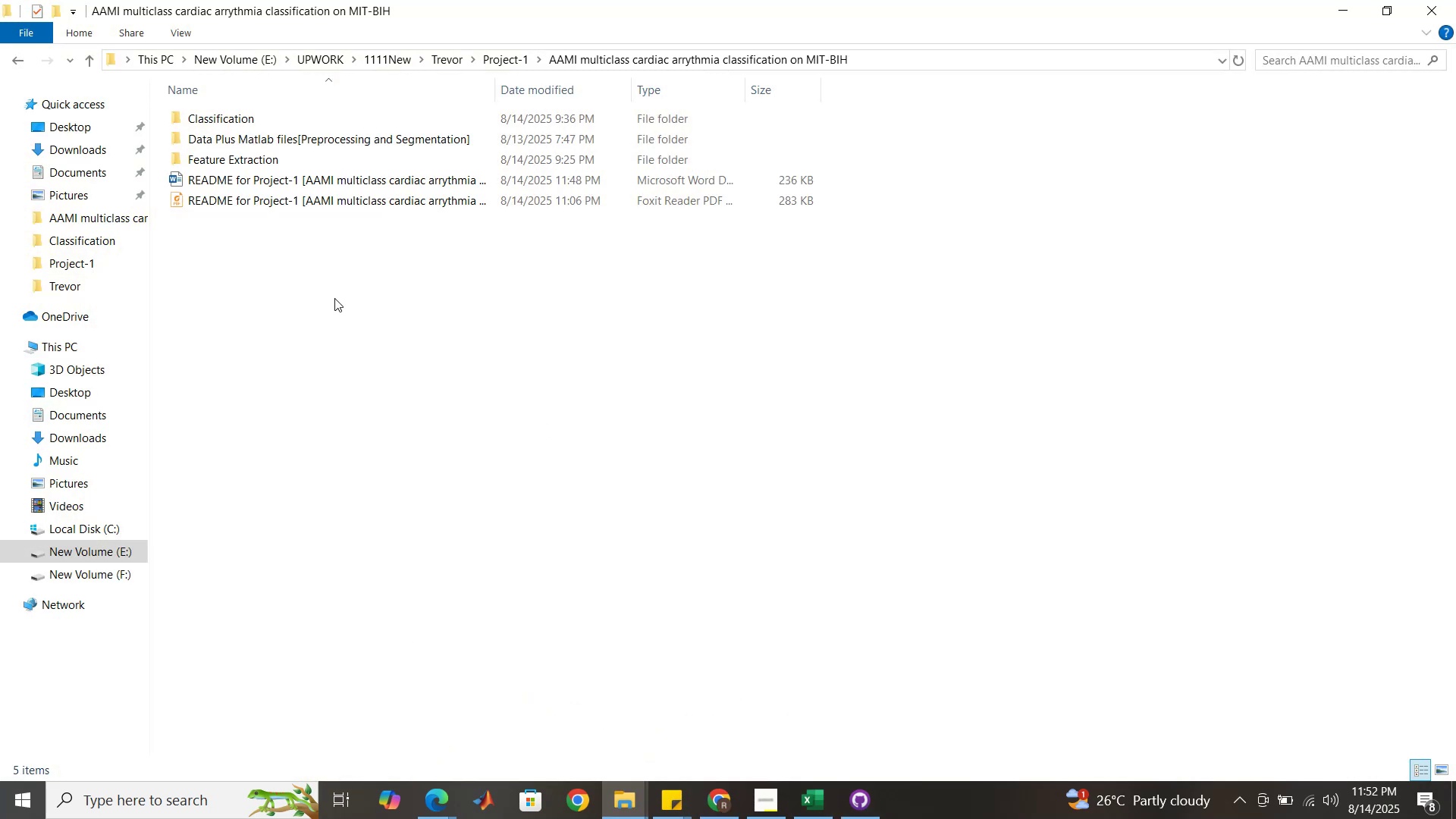 
left_click([334, 298])
 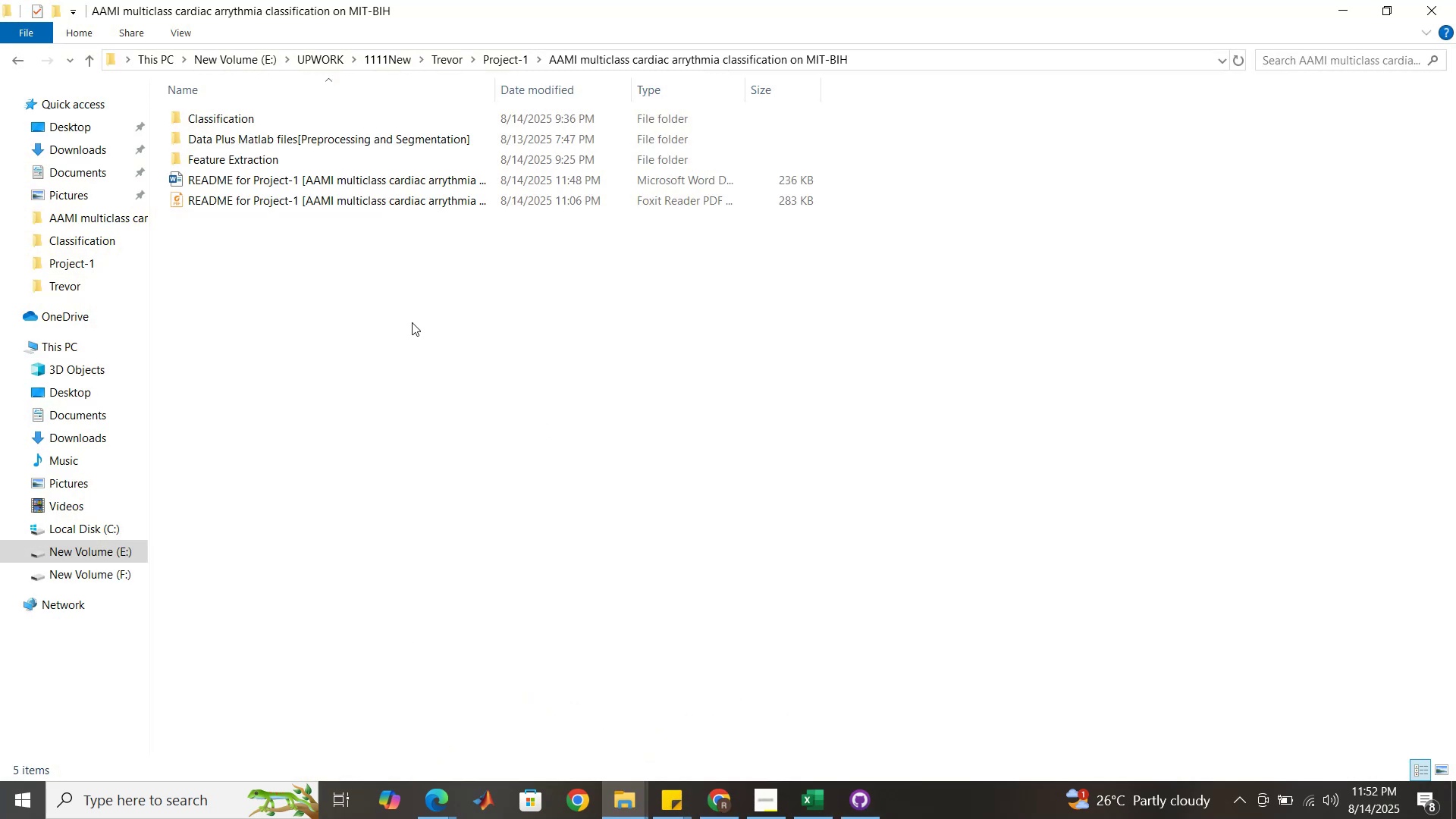 
right_click([412, 322])
 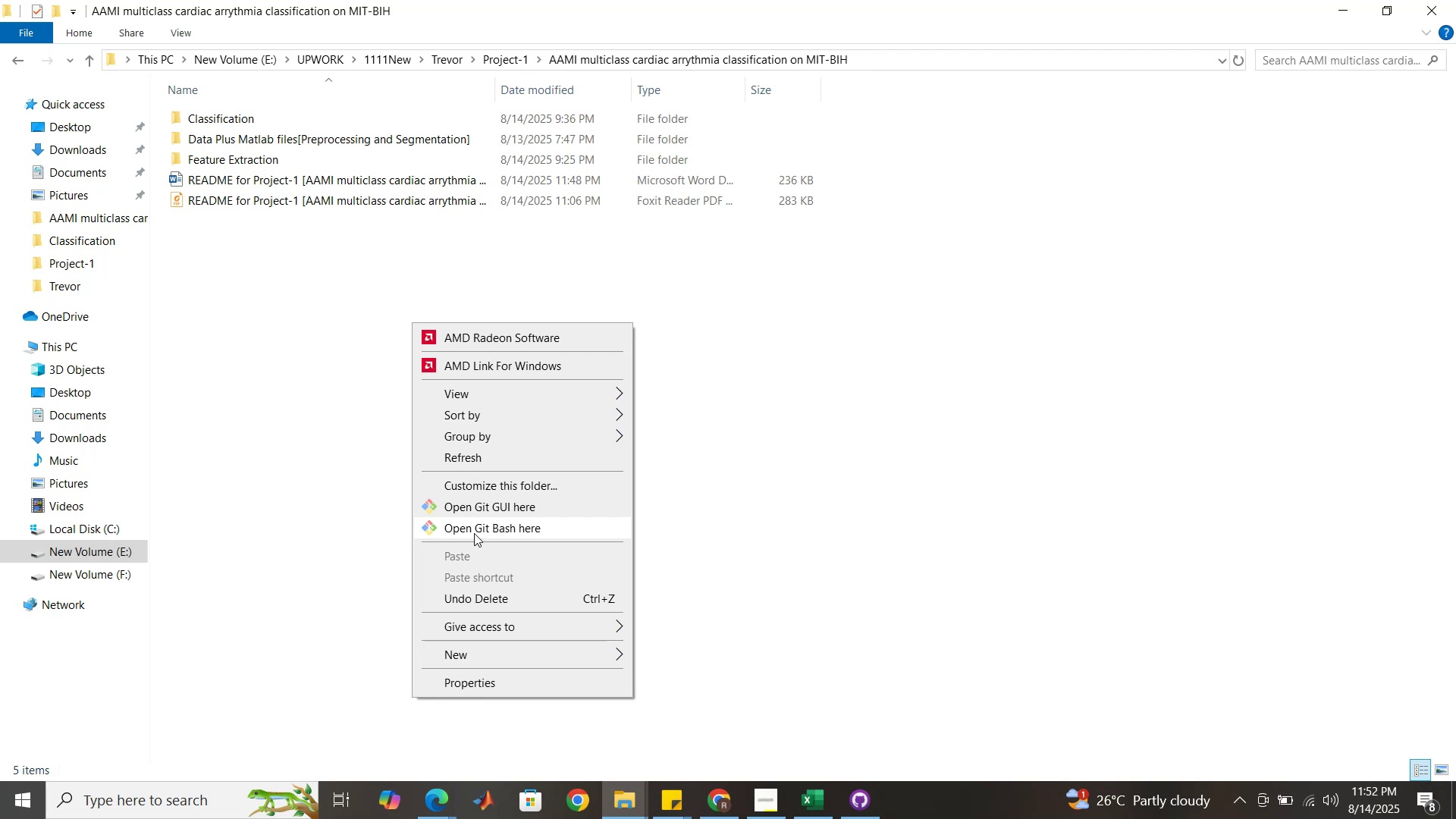 
left_click([474, 533])
 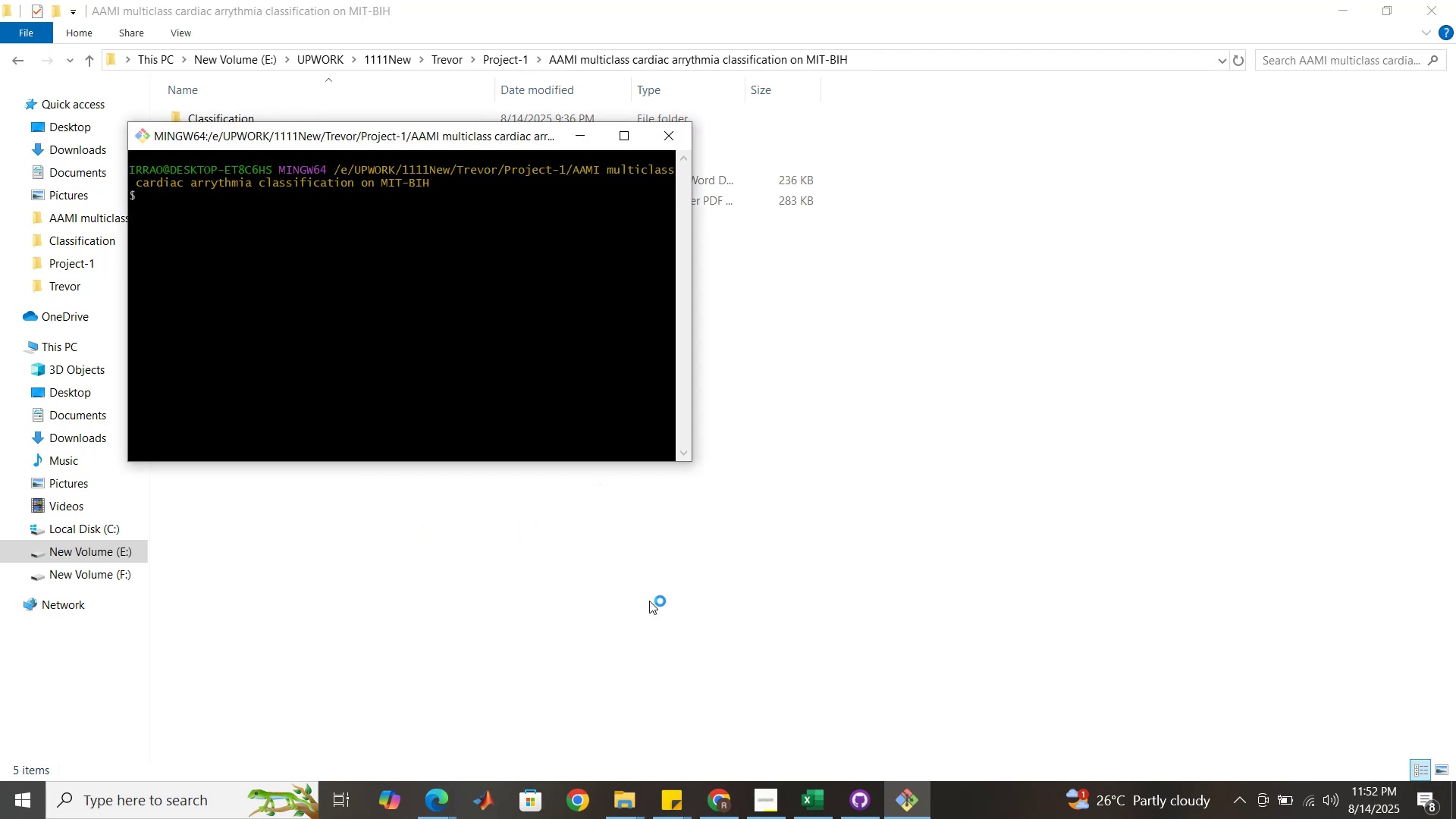 
left_click([727, 805])
 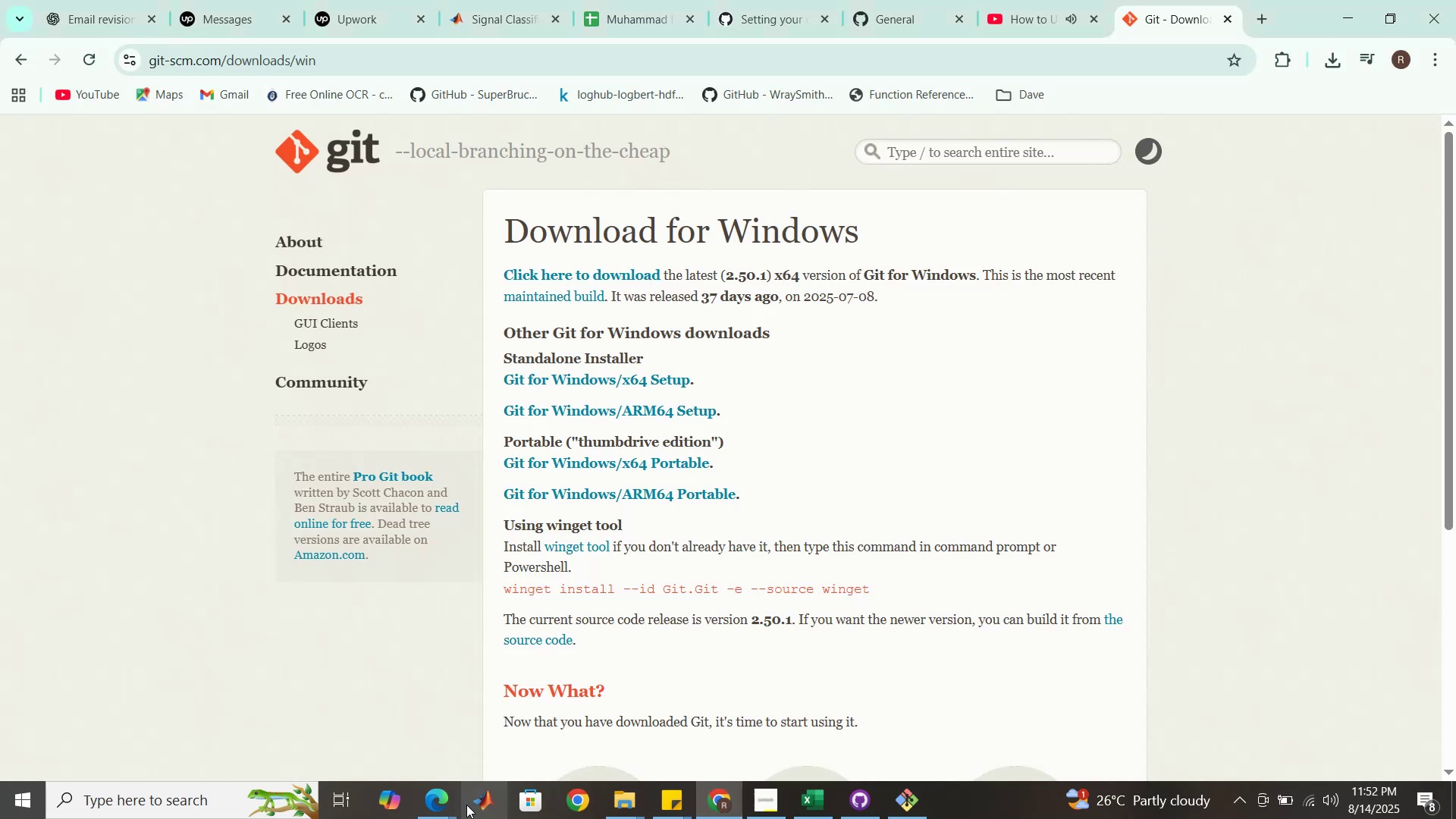 
left_click([454, 805])
 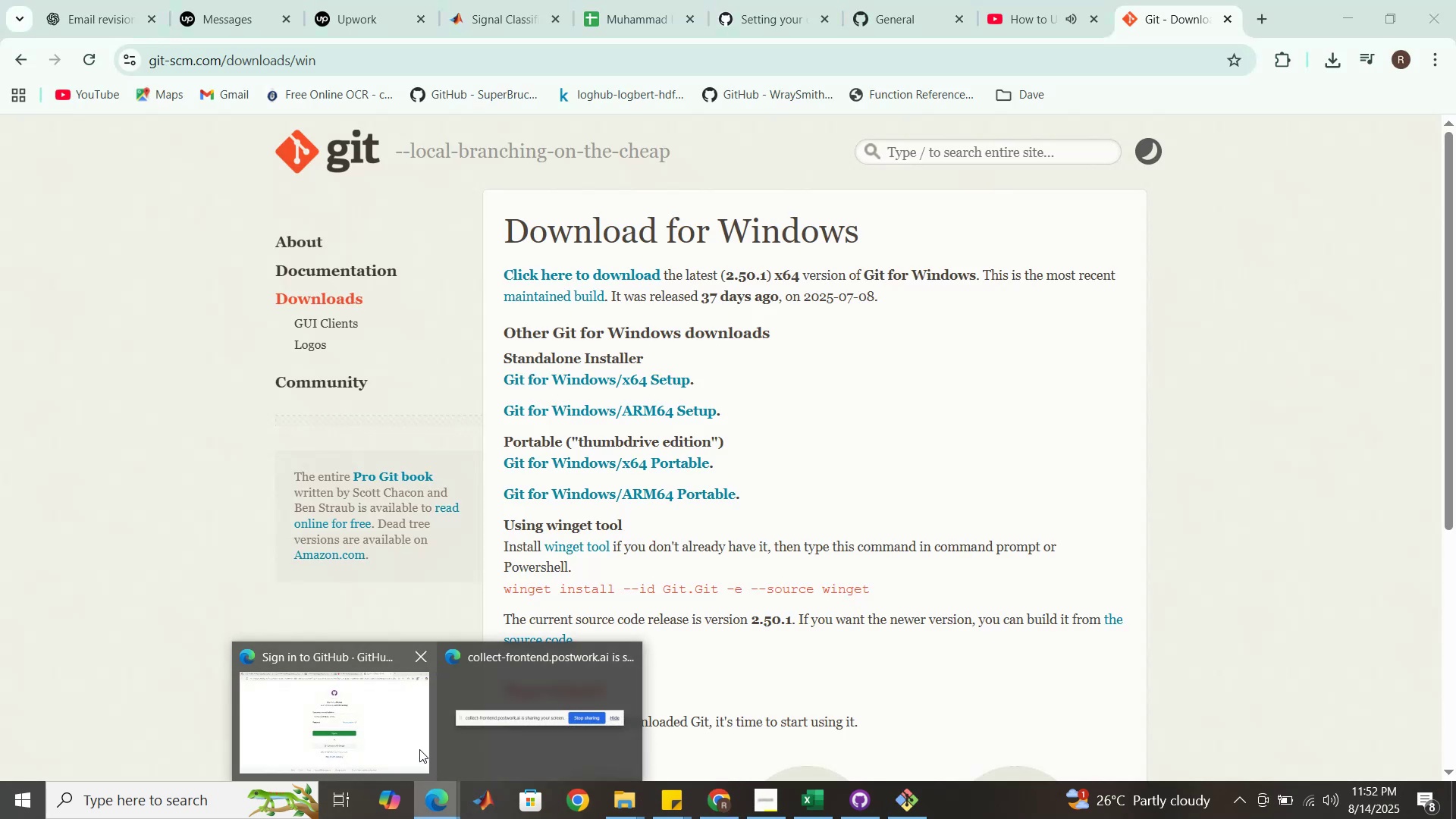 
left_click([419, 748])
 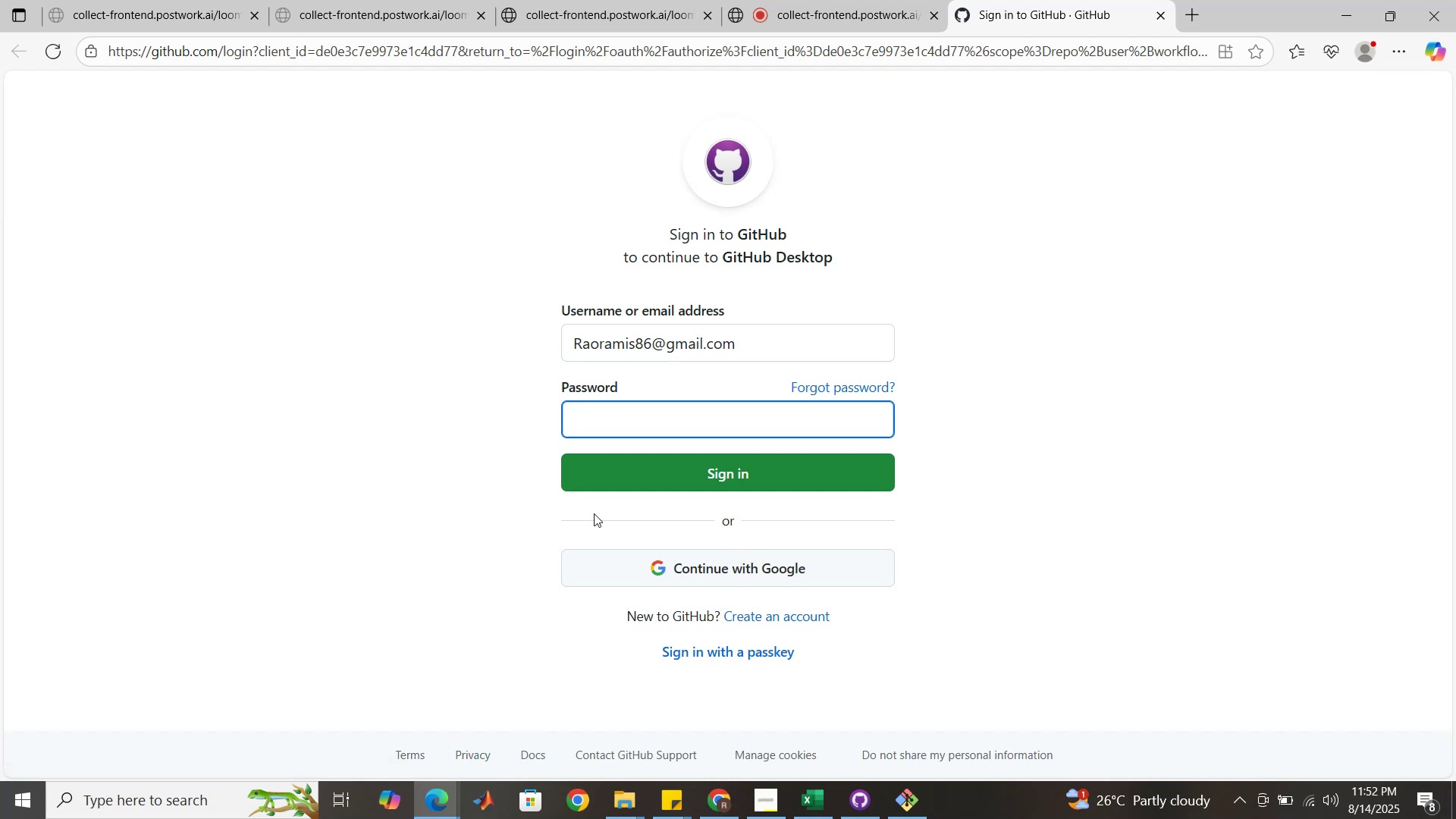 
left_click([818, 6])
 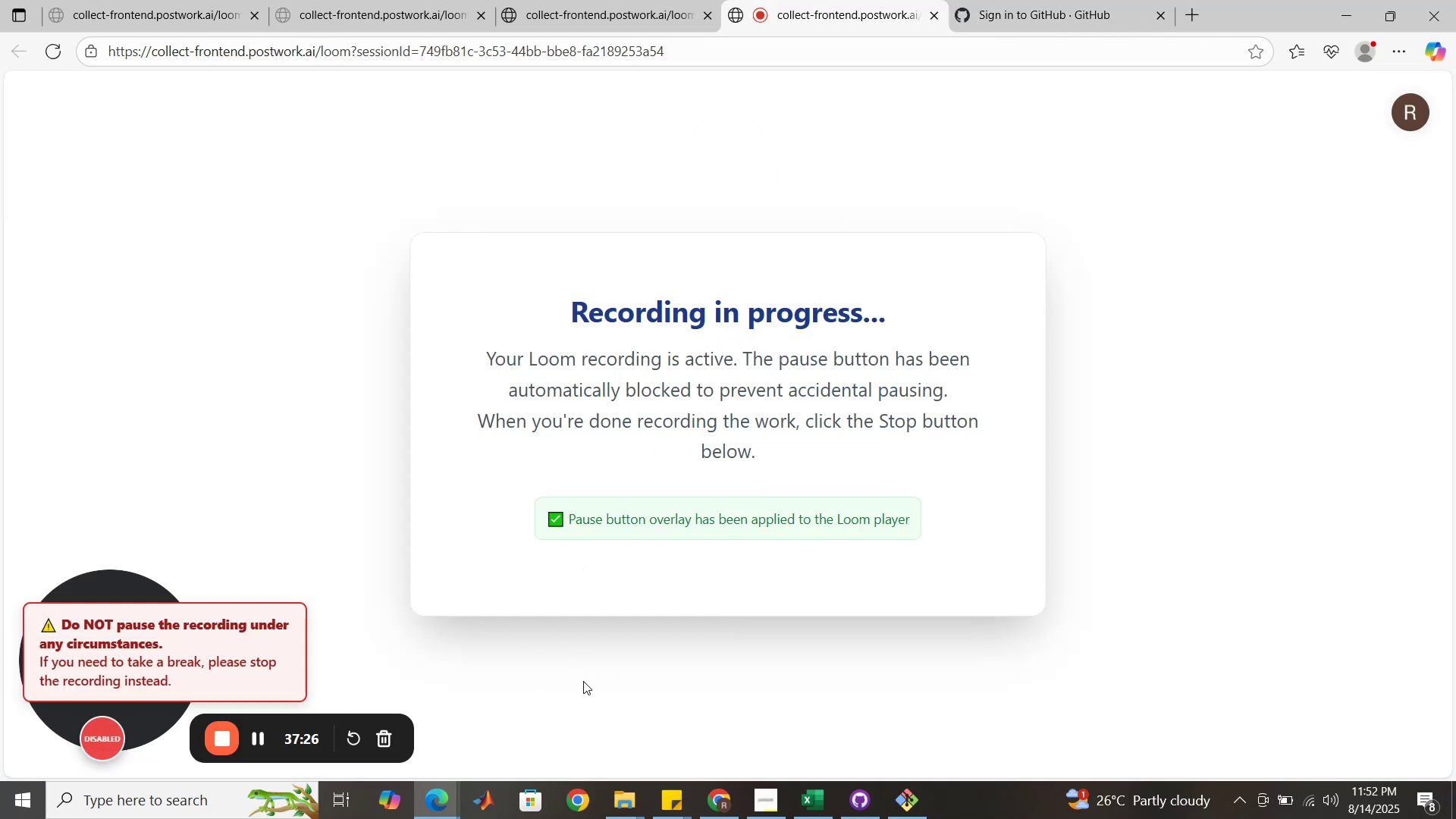 
wait(6.87)
 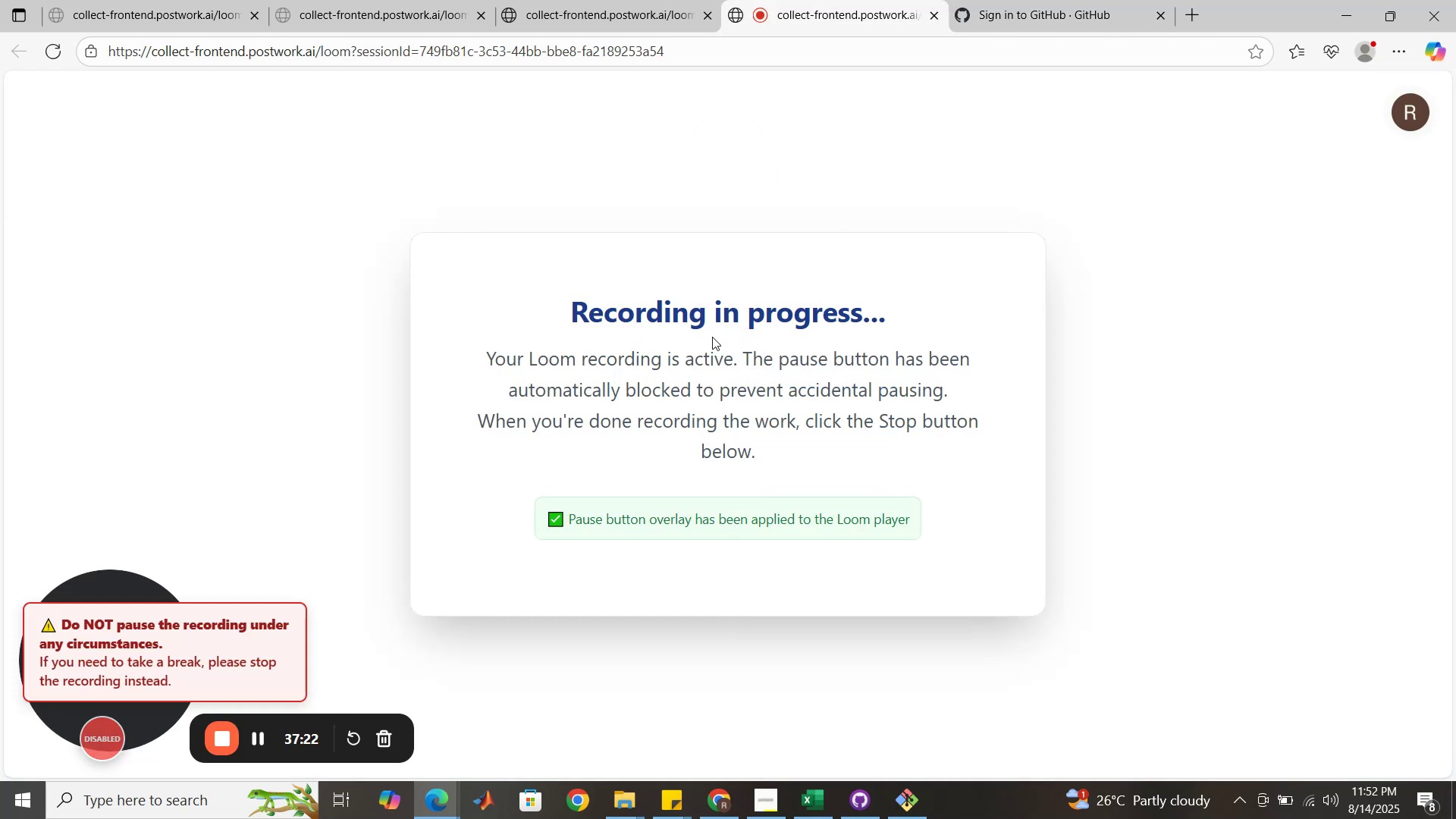 
left_click([716, 802])
 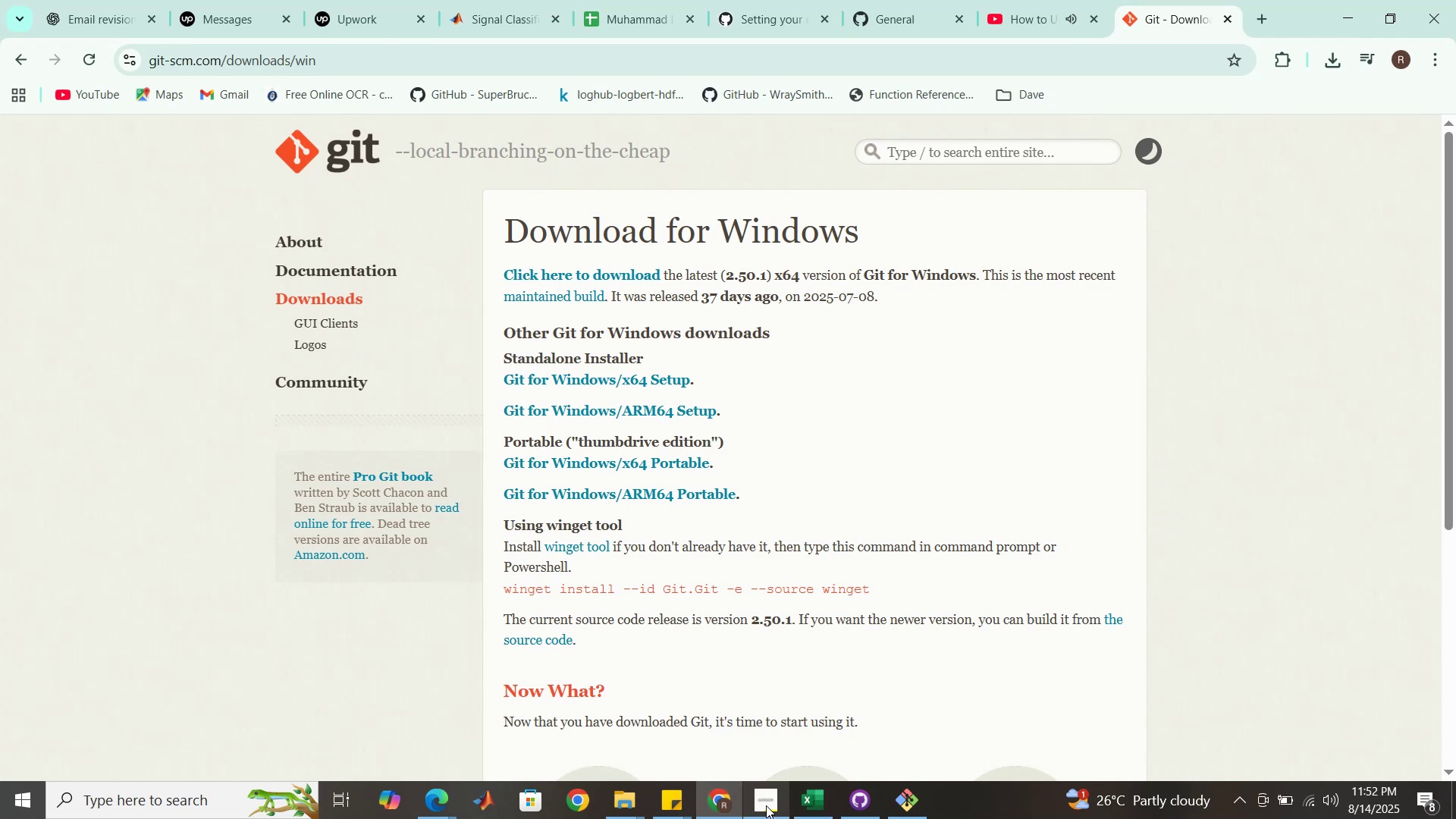 
left_click([1043, 0])
 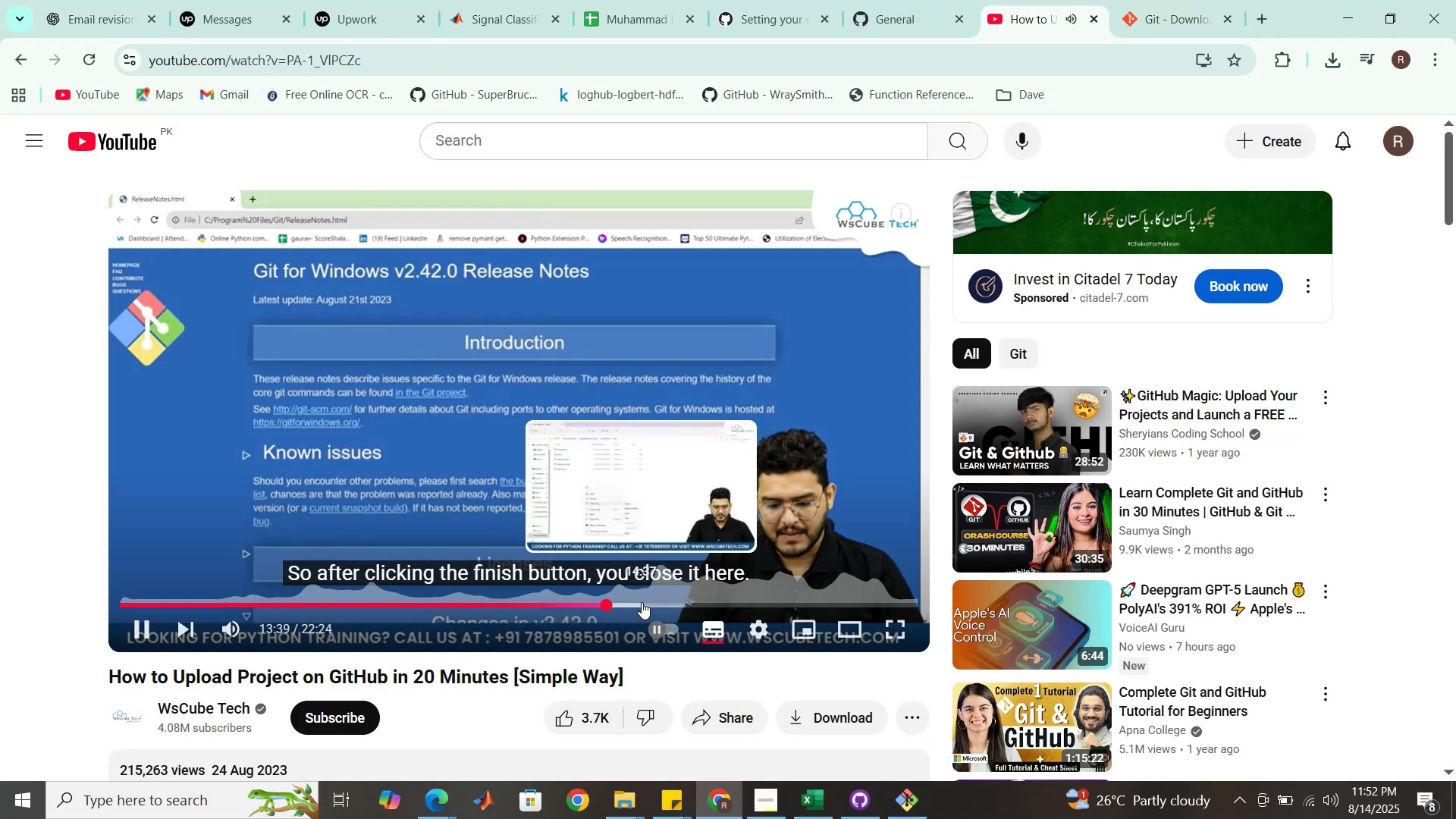 
left_click([642, 602])
 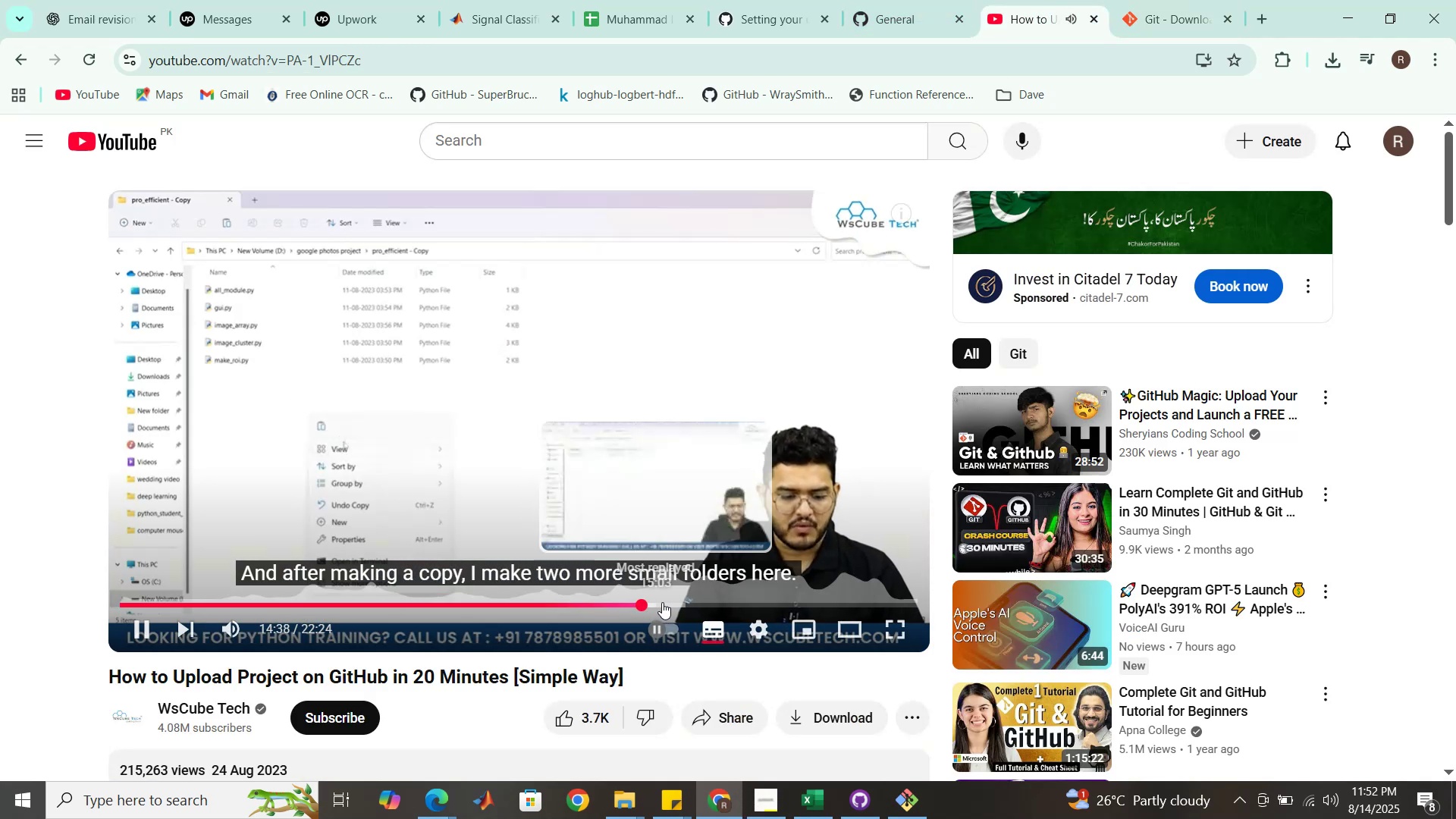 
left_click([663, 601])
 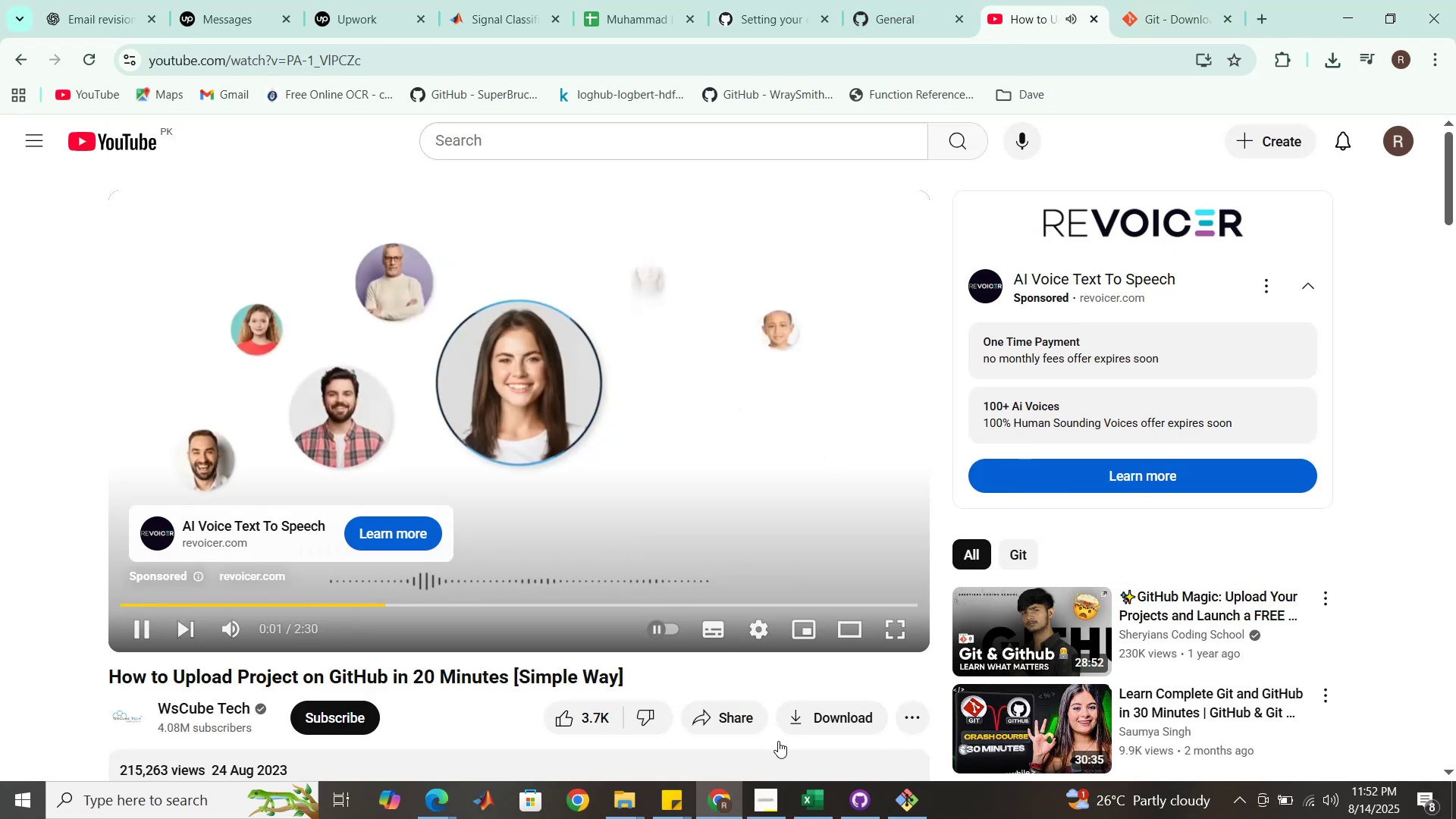 
left_click([905, 803])
 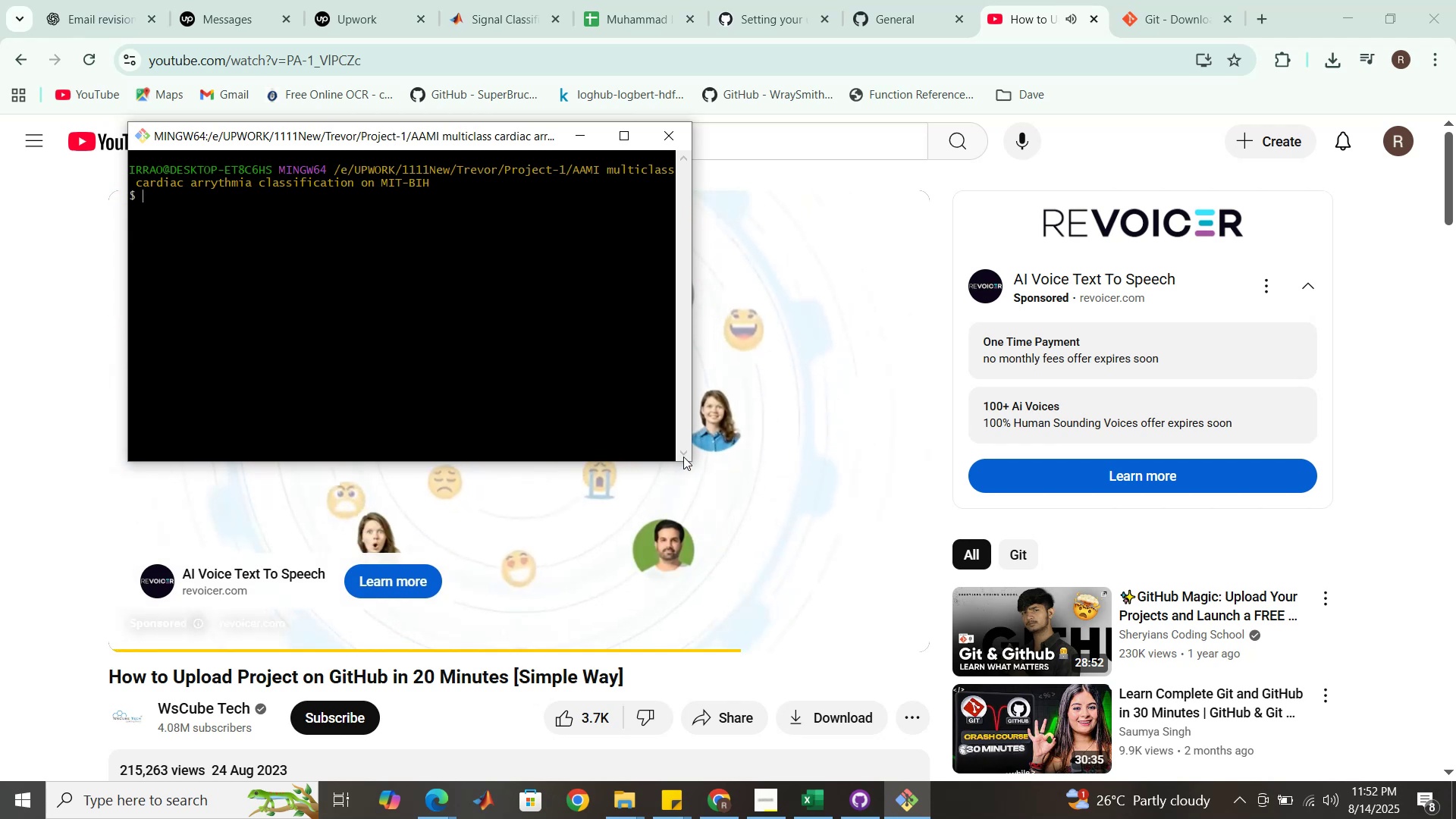 
left_click_drag(start_coordinate=[686, 462], to_coordinate=[777, 700])
 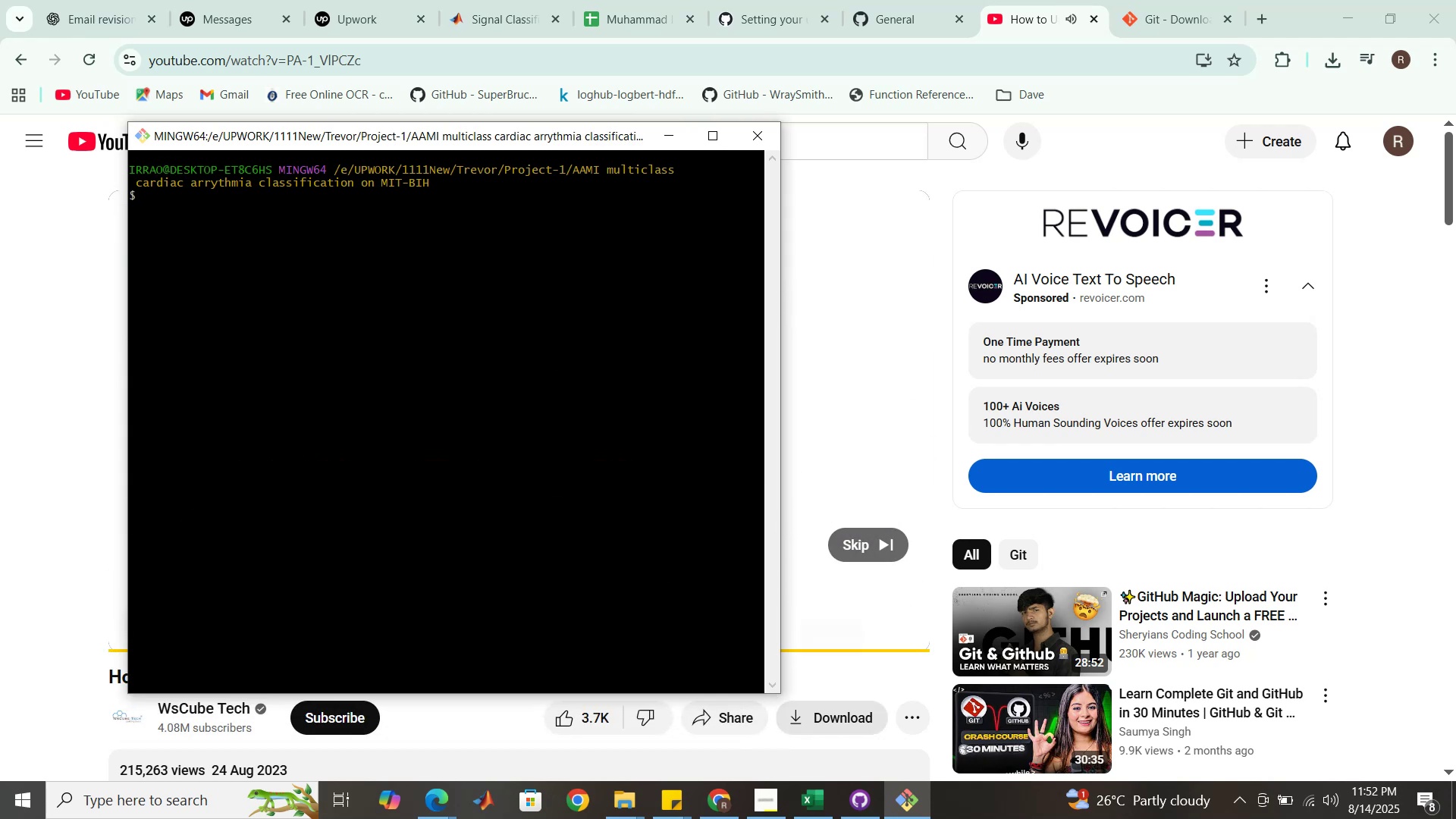 
wait(5.62)
 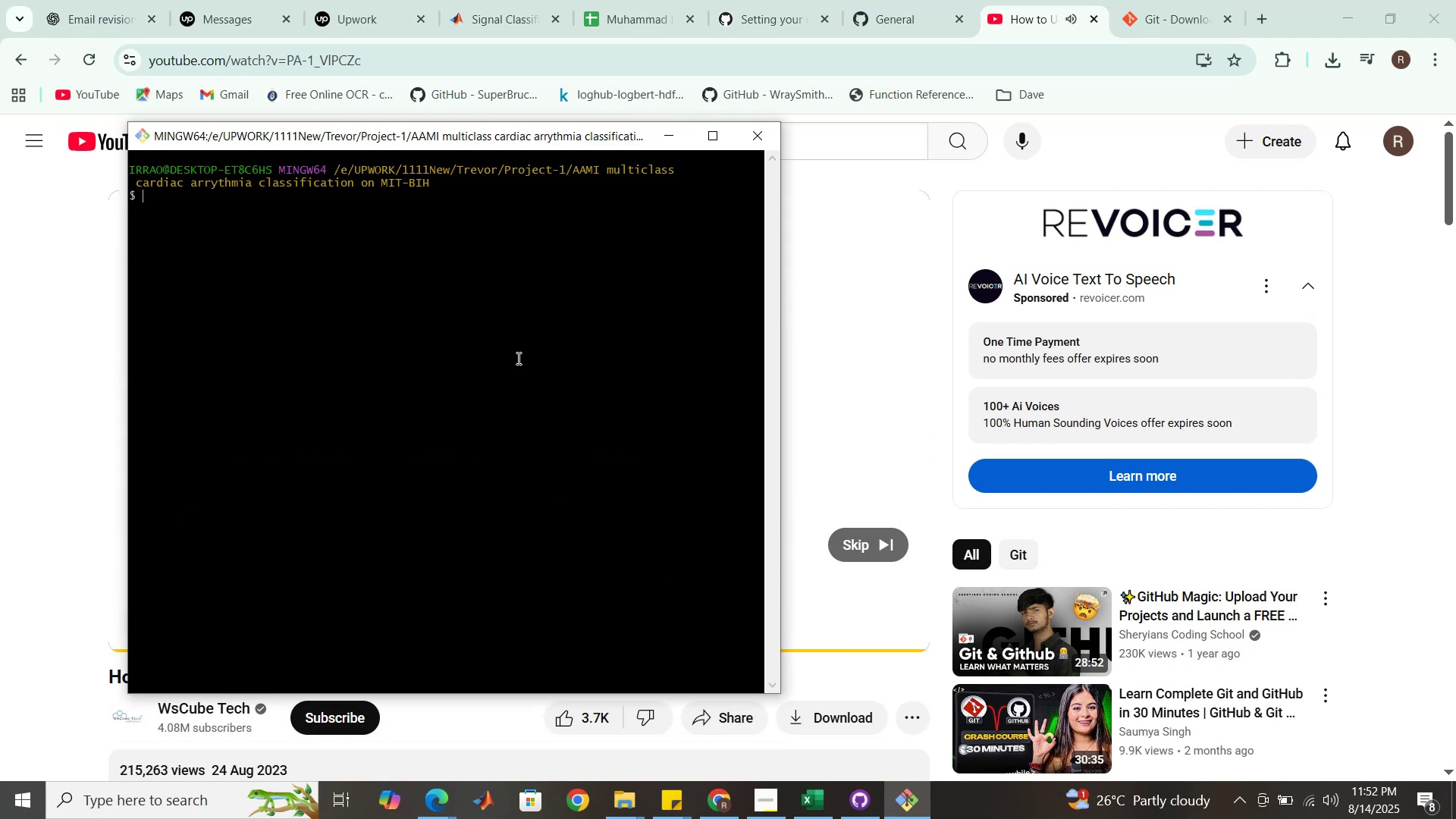 
left_click([890, 0])
 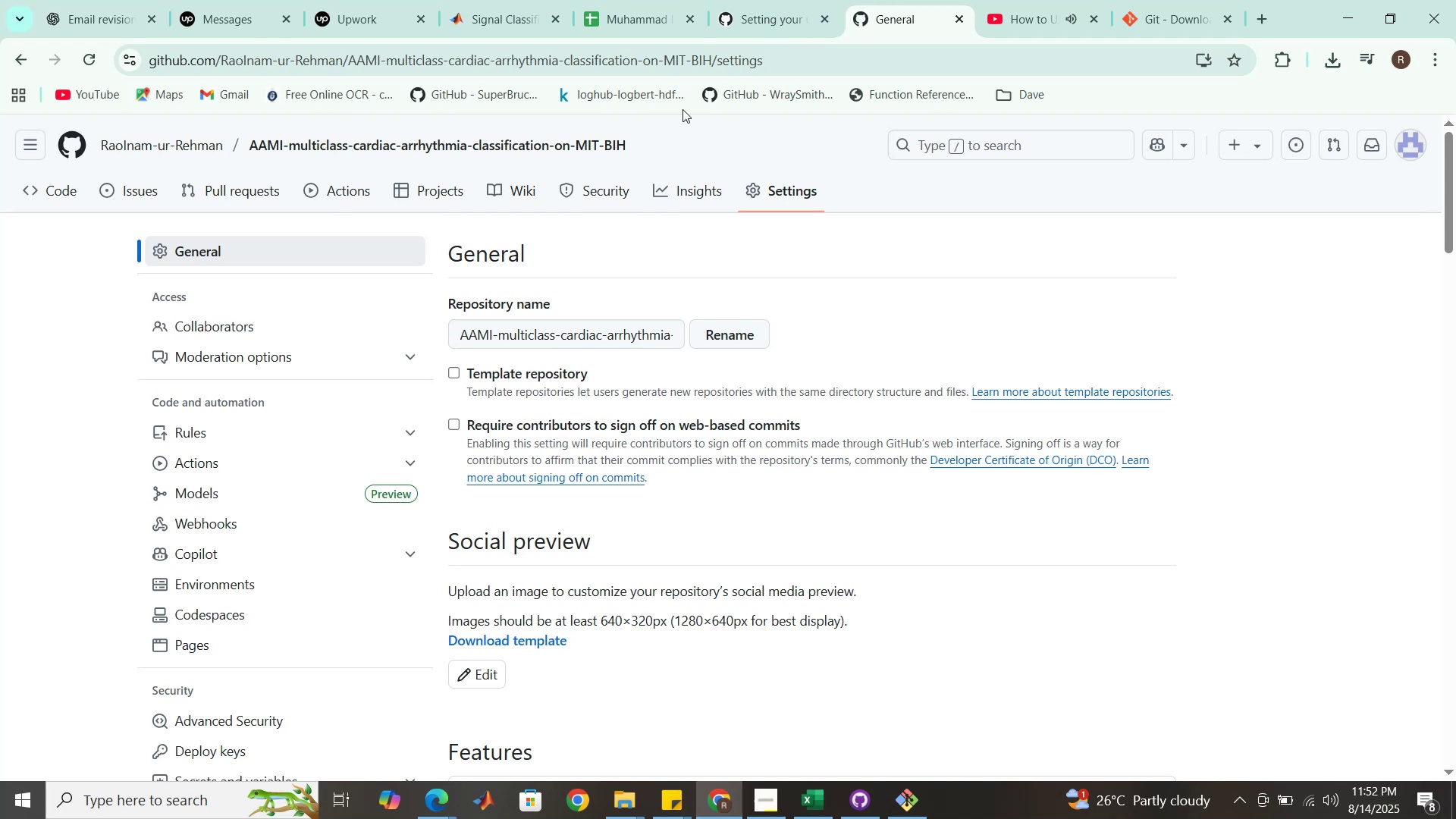 
left_click([439, 149])
 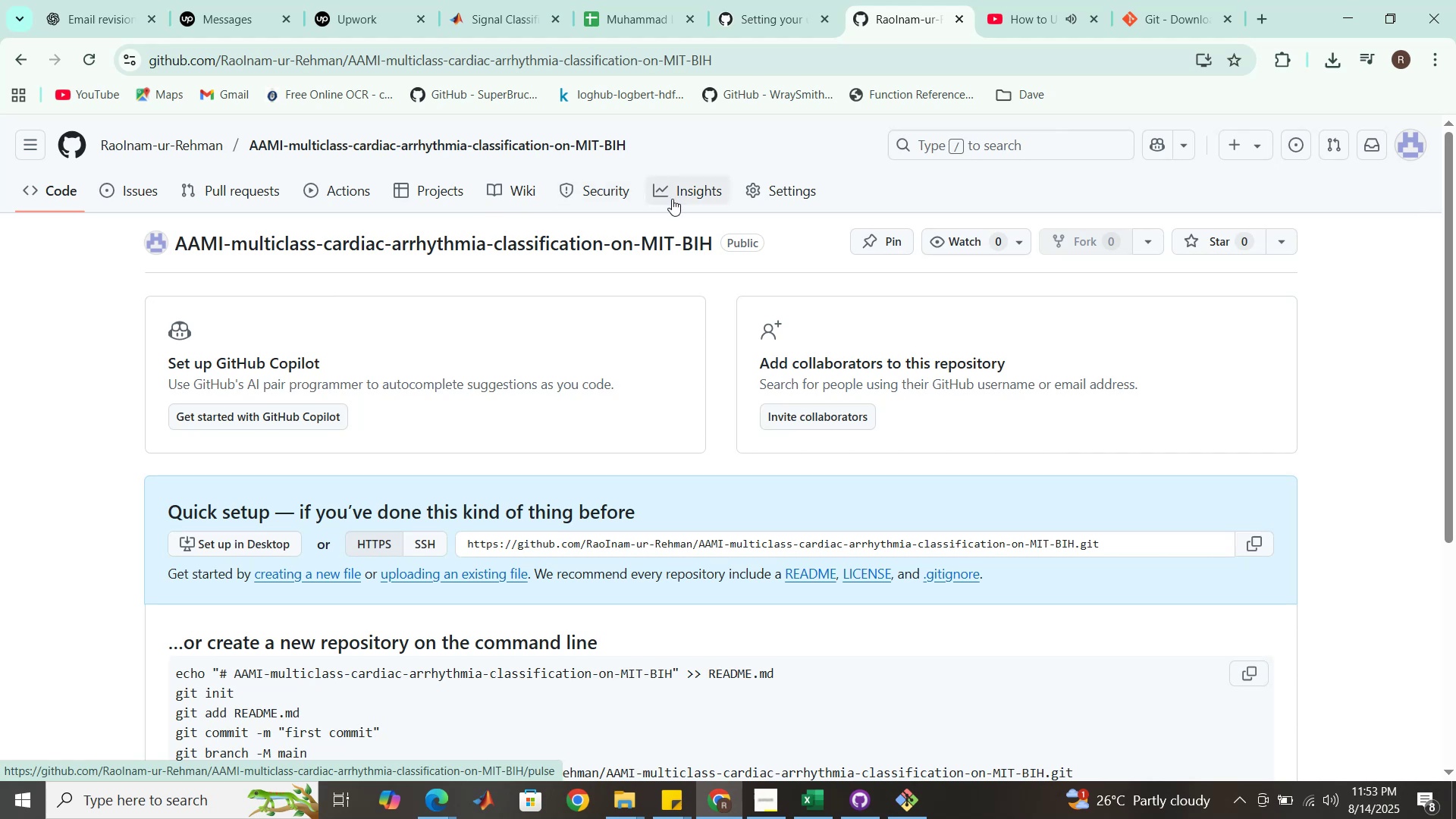 
wait(14.66)
 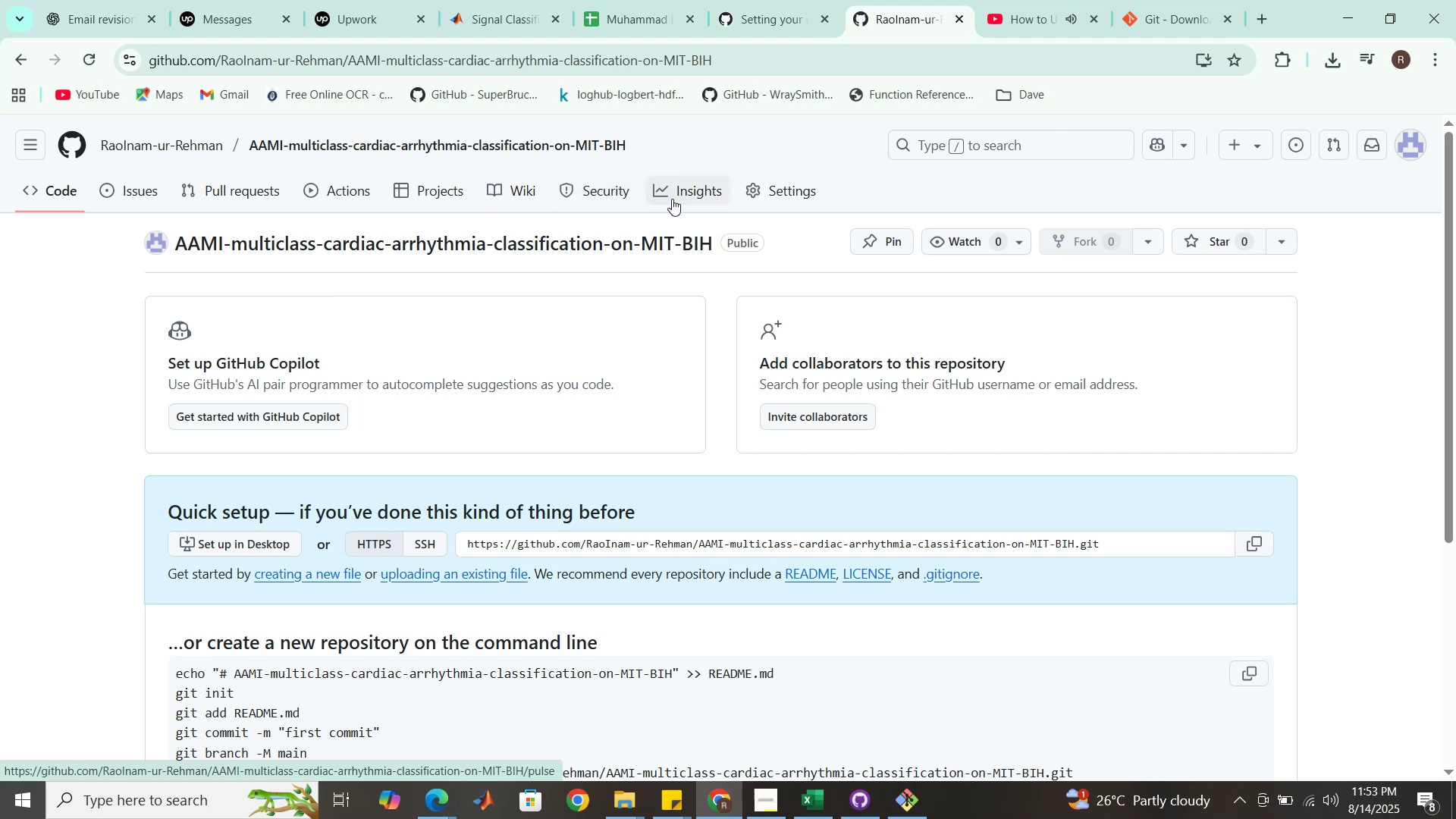 
scroll: coordinate [488, 422], scroll_direction: down, amount: 1.0
 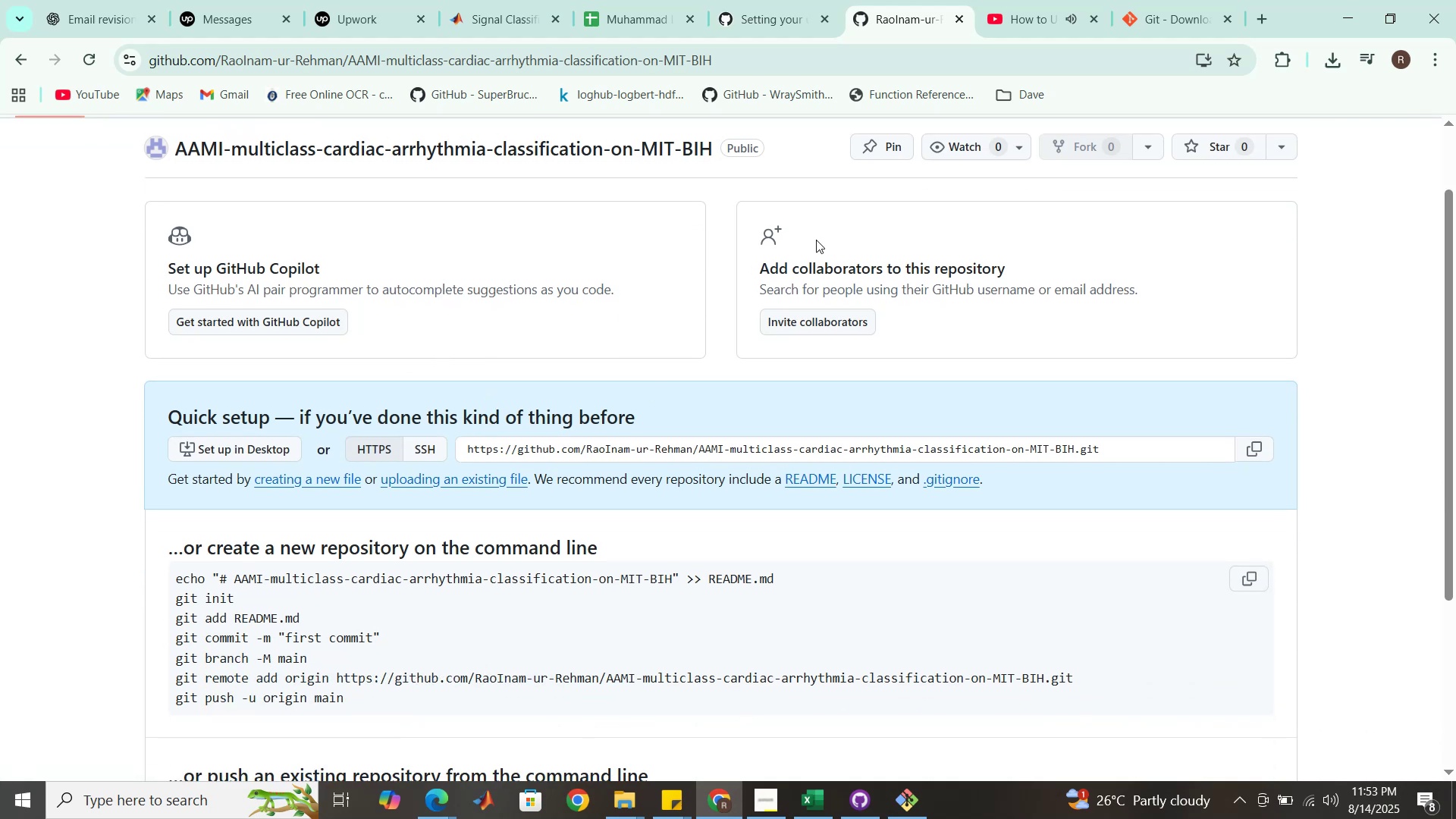 
mouse_move([1015, 22])
 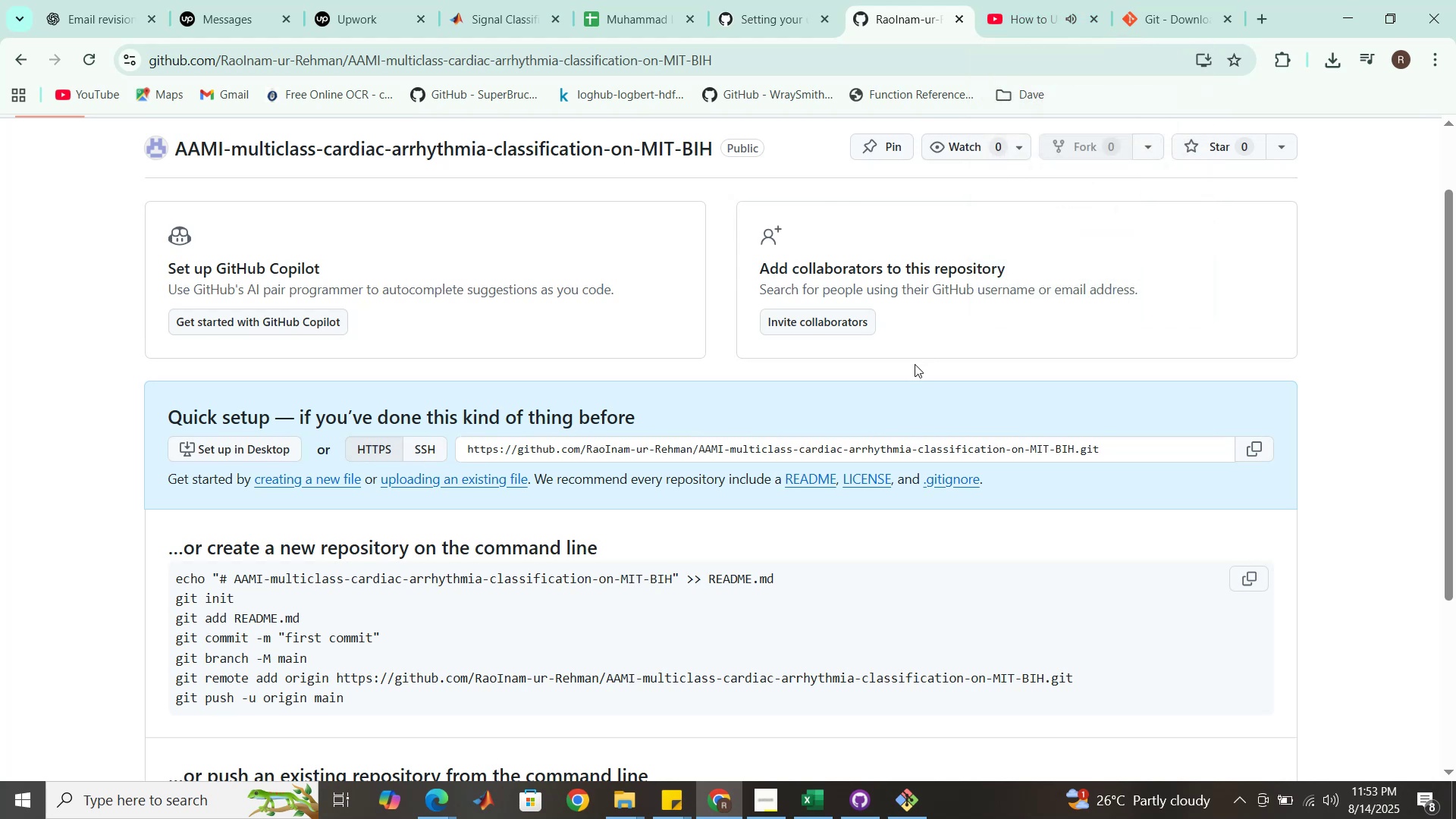 
scroll: coordinate [905, 398], scroll_direction: down, amount: 4.0
 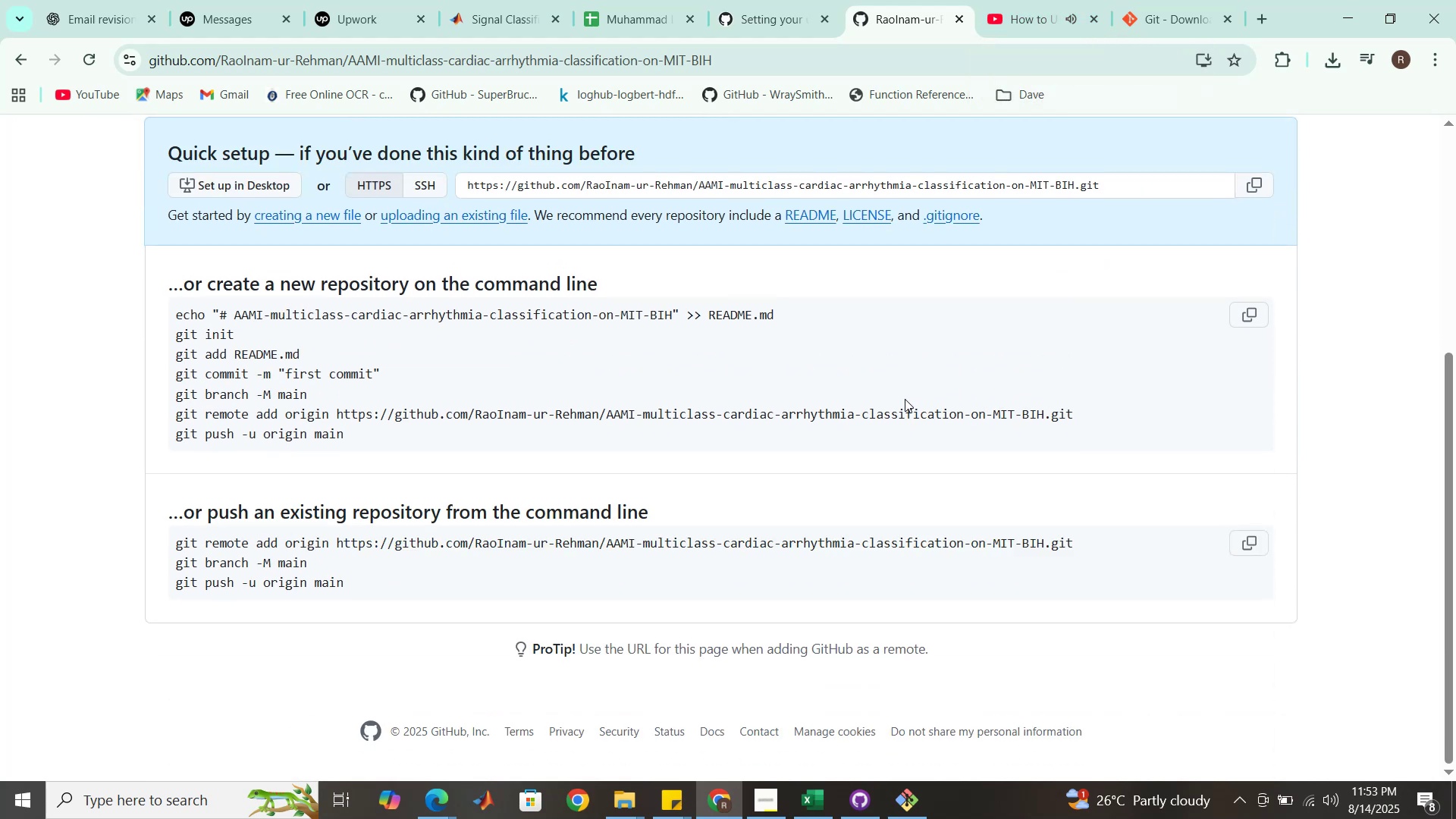 
scroll: coordinate [905, 399], scroll_direction: up, amount: 3.0
 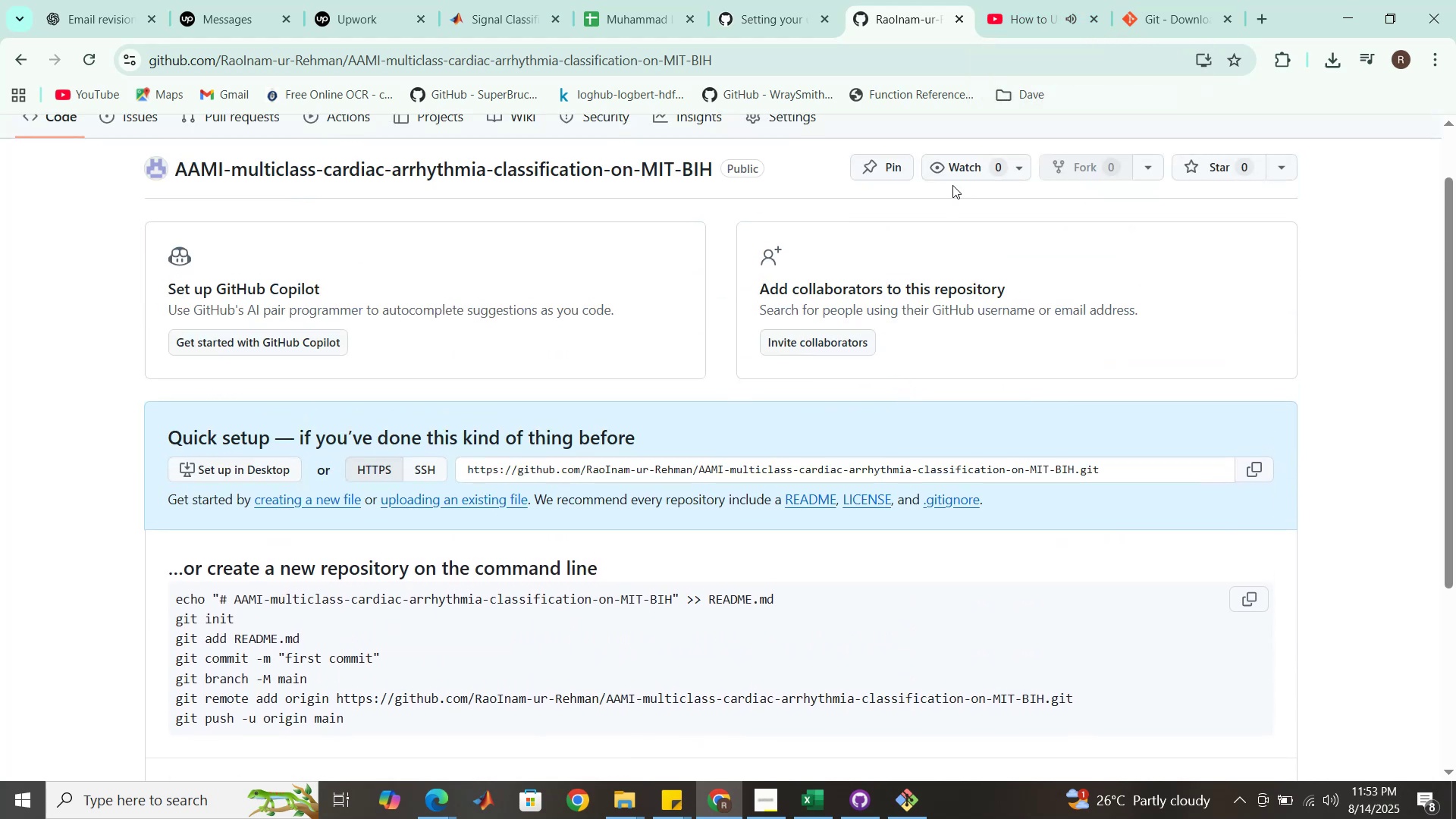 
left_click([1037, 0])
 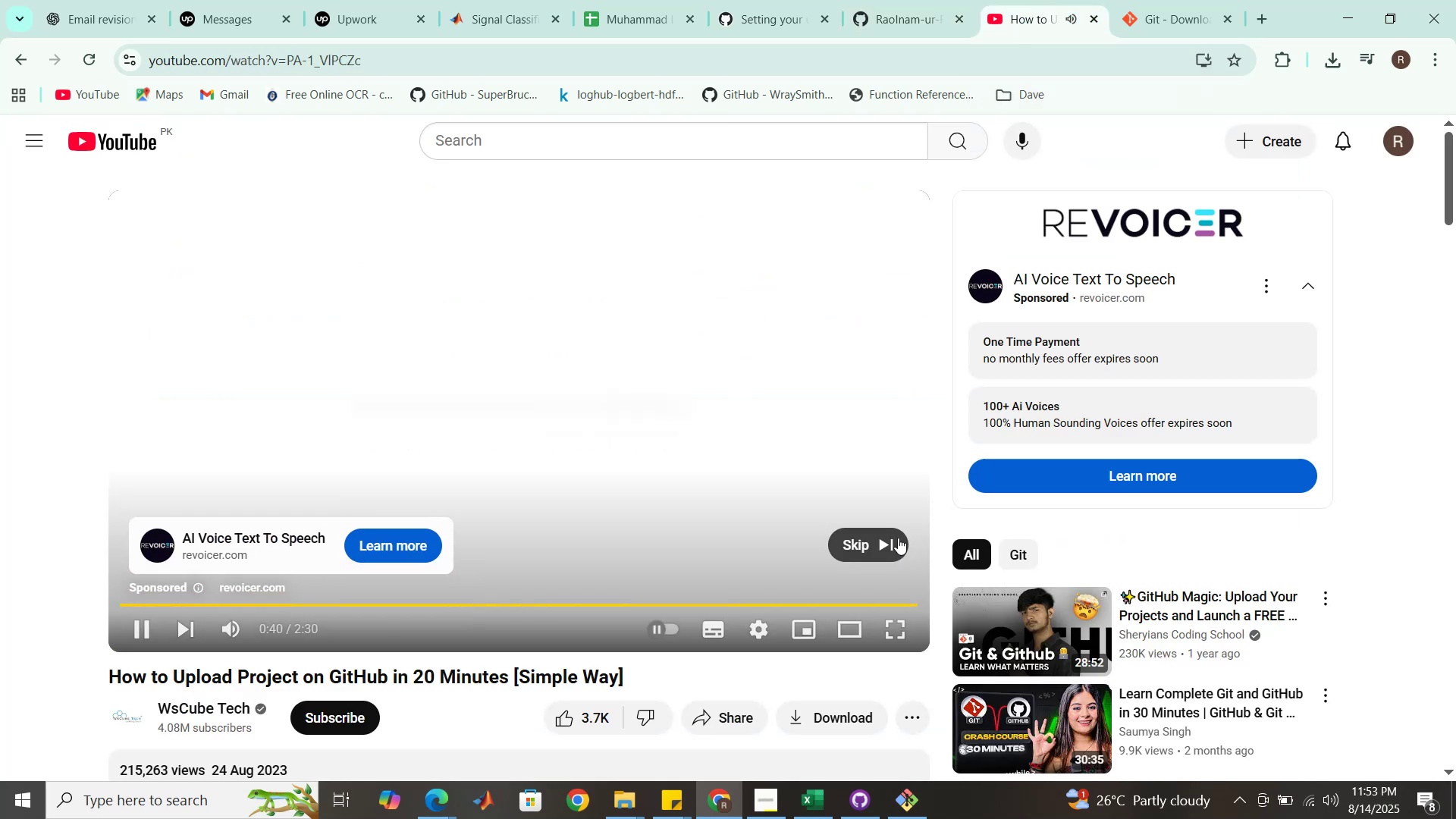 
left_click([880, 535])
 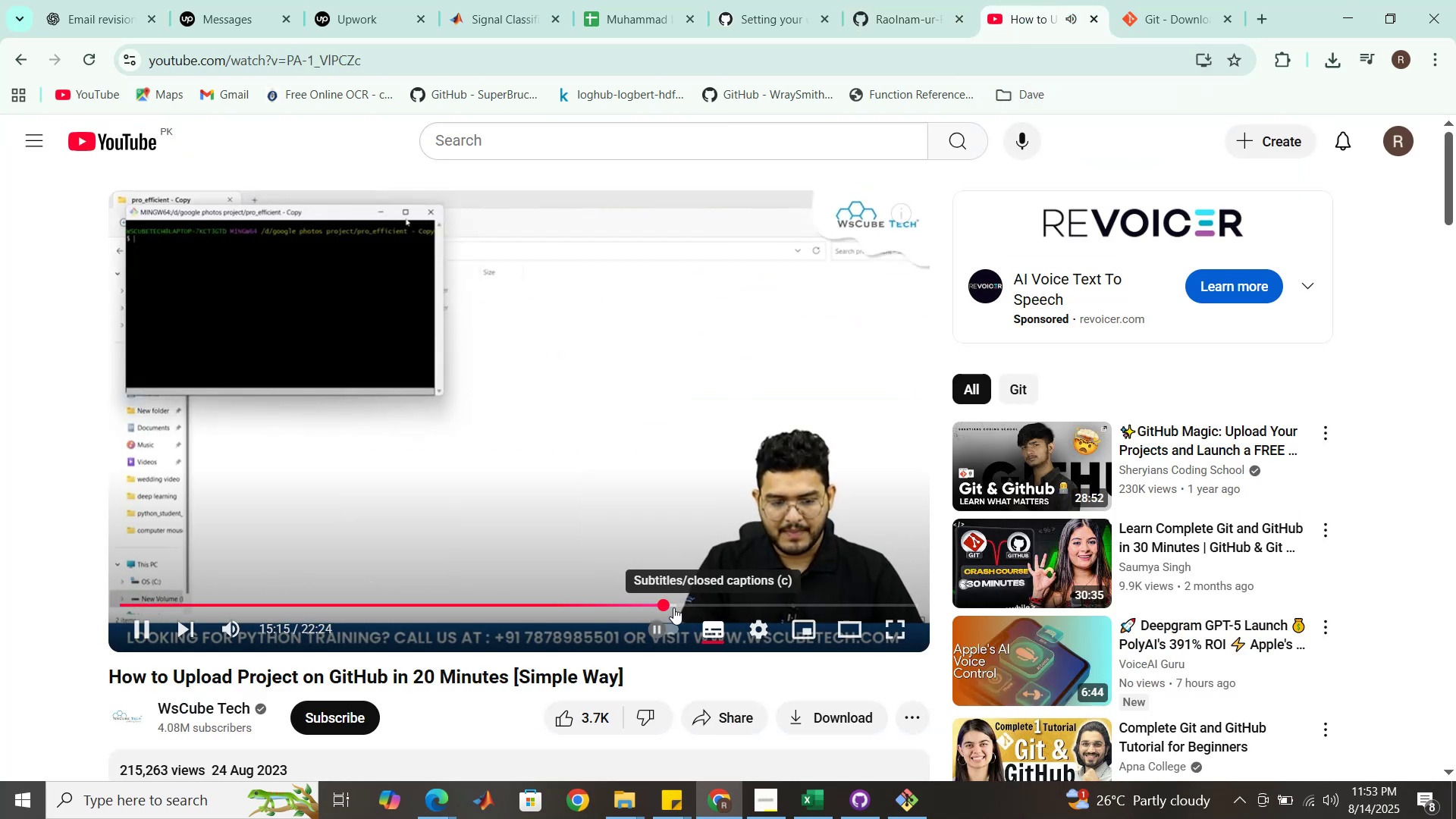 
left_click([673, 601])
 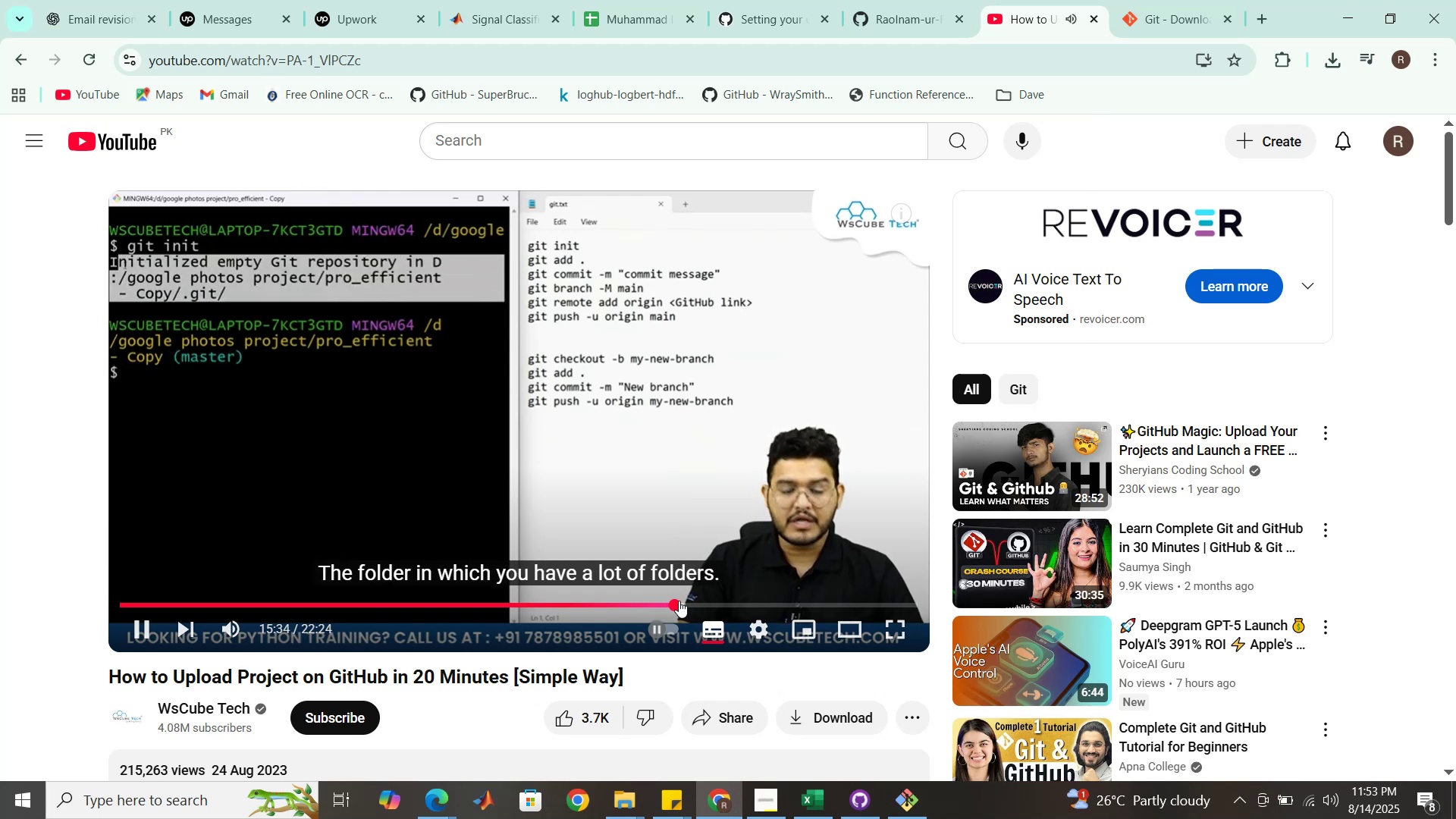 
left_click([614, 469])
 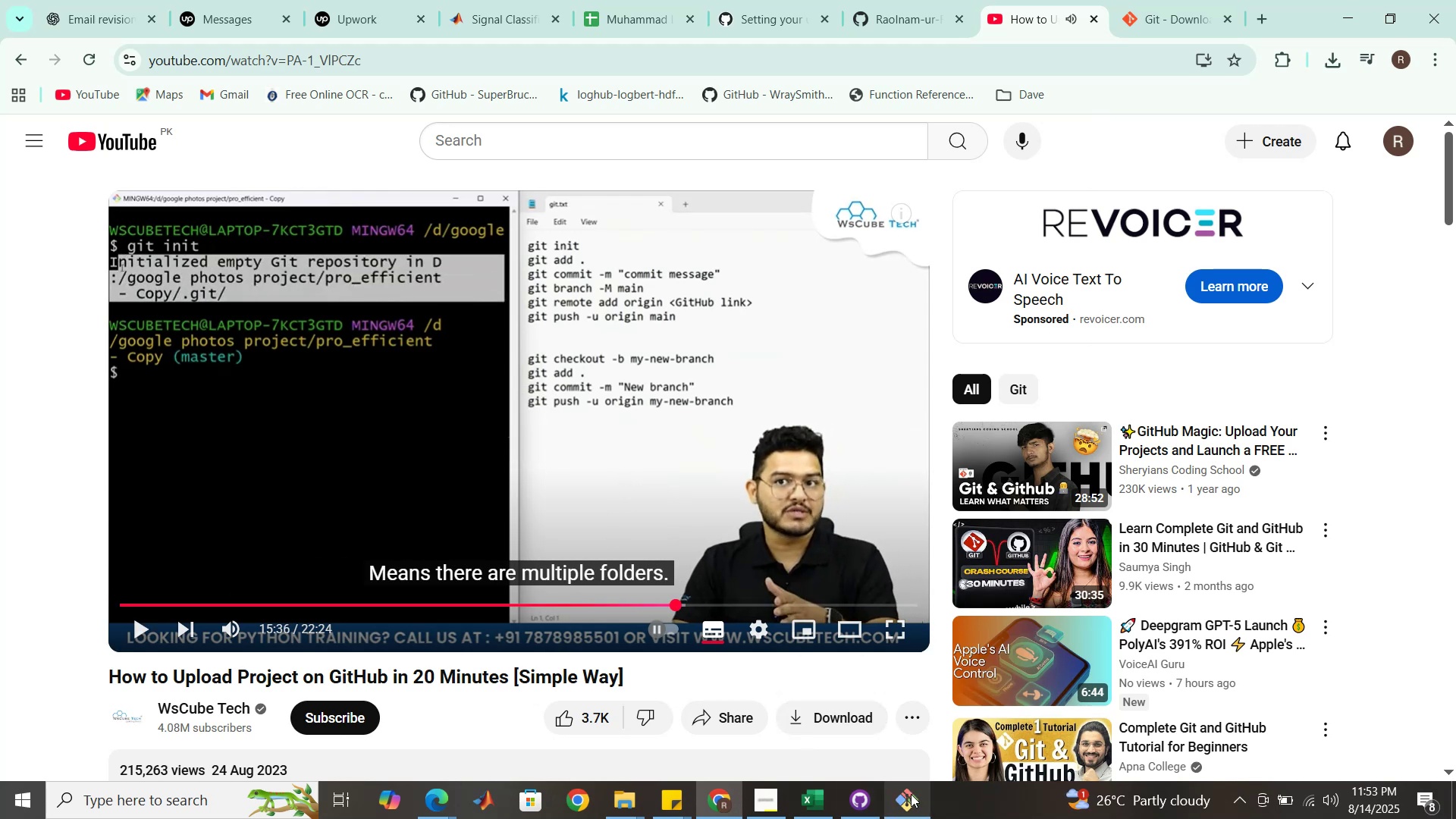 
left_click([911, 794])
 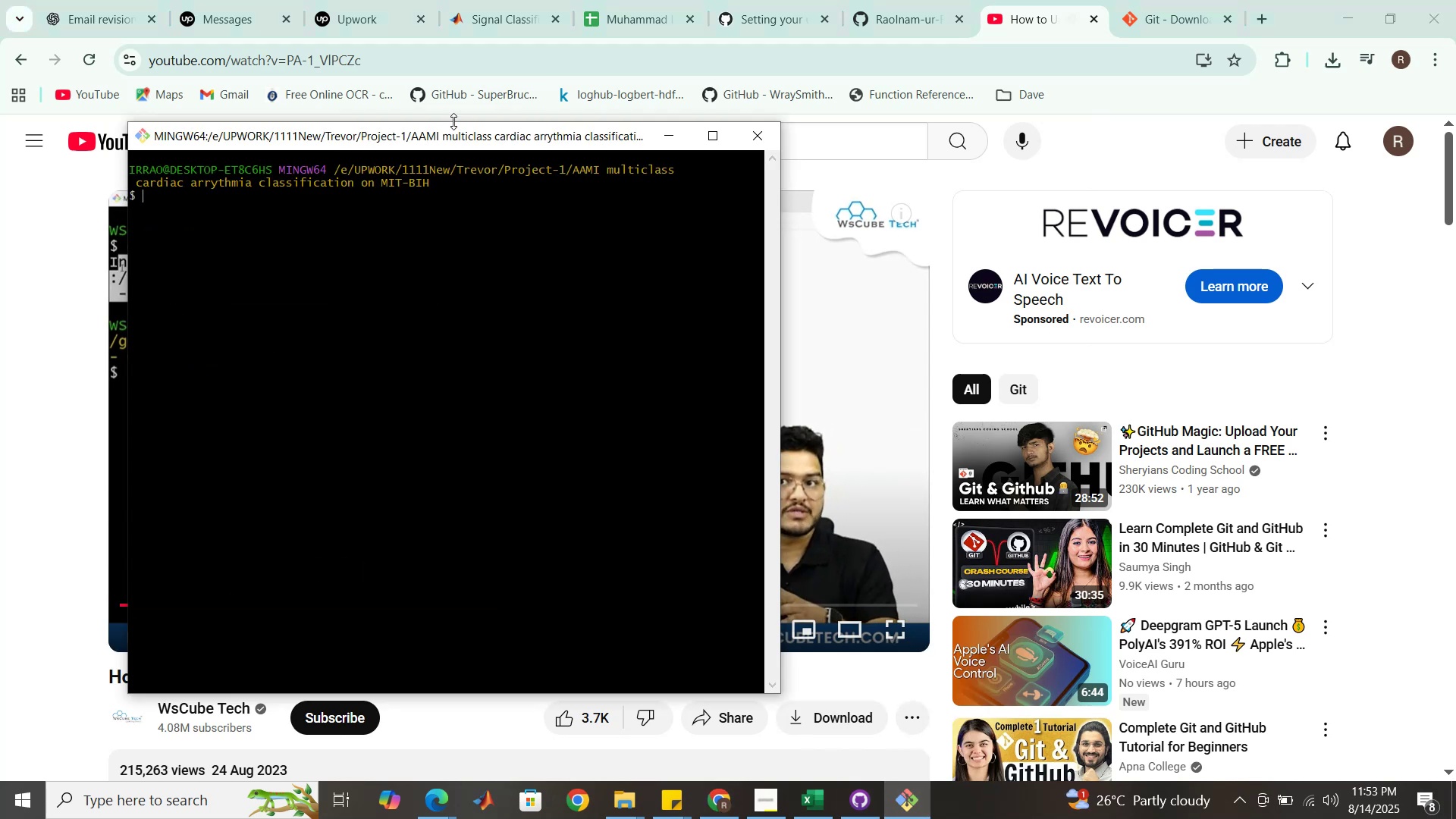 
left_click_drag(start_coordinate=[457, 137], to_coordinate=[1073, 114])
 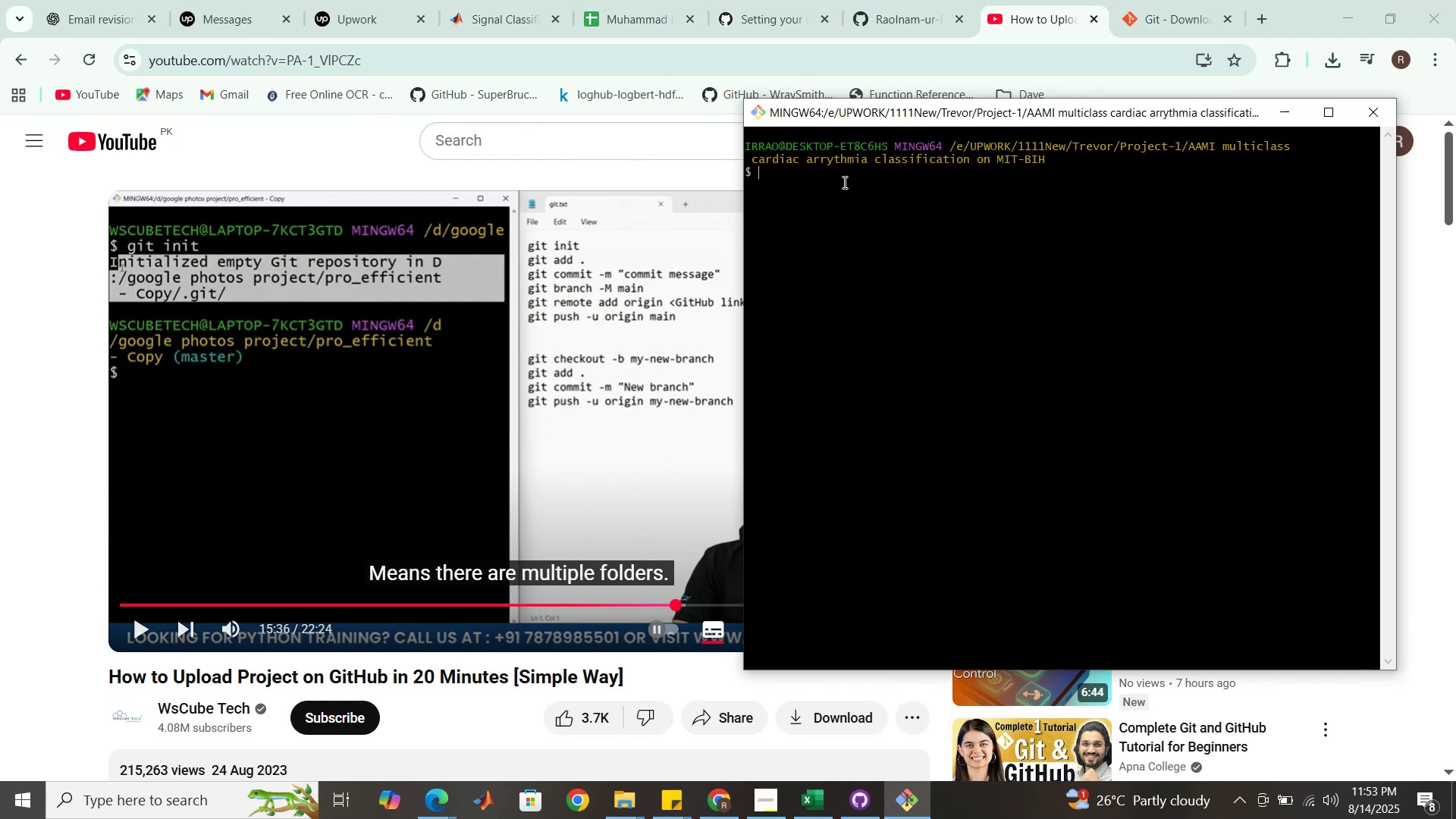 
left_click([843, 182])
 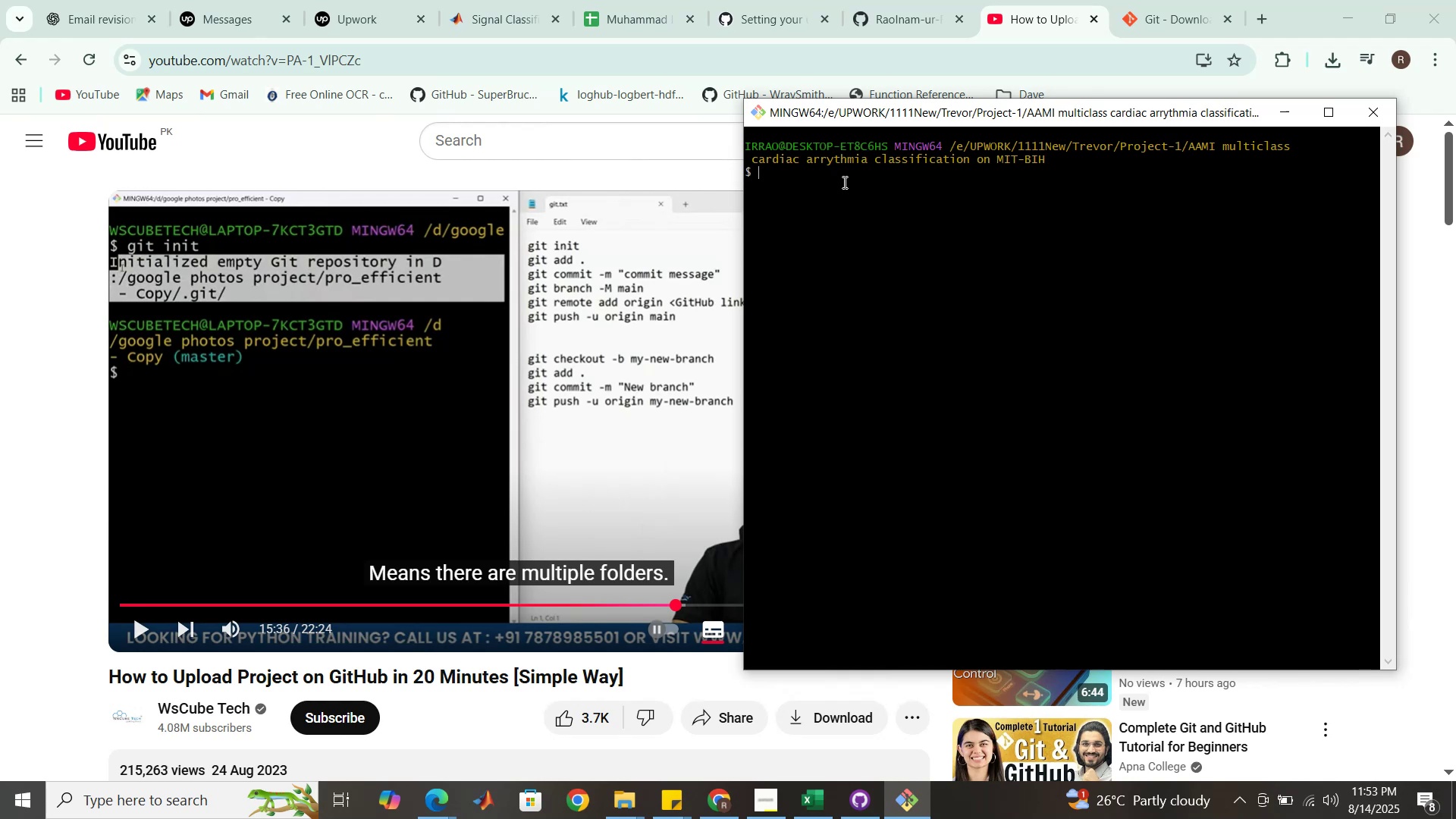 
type(git init)
 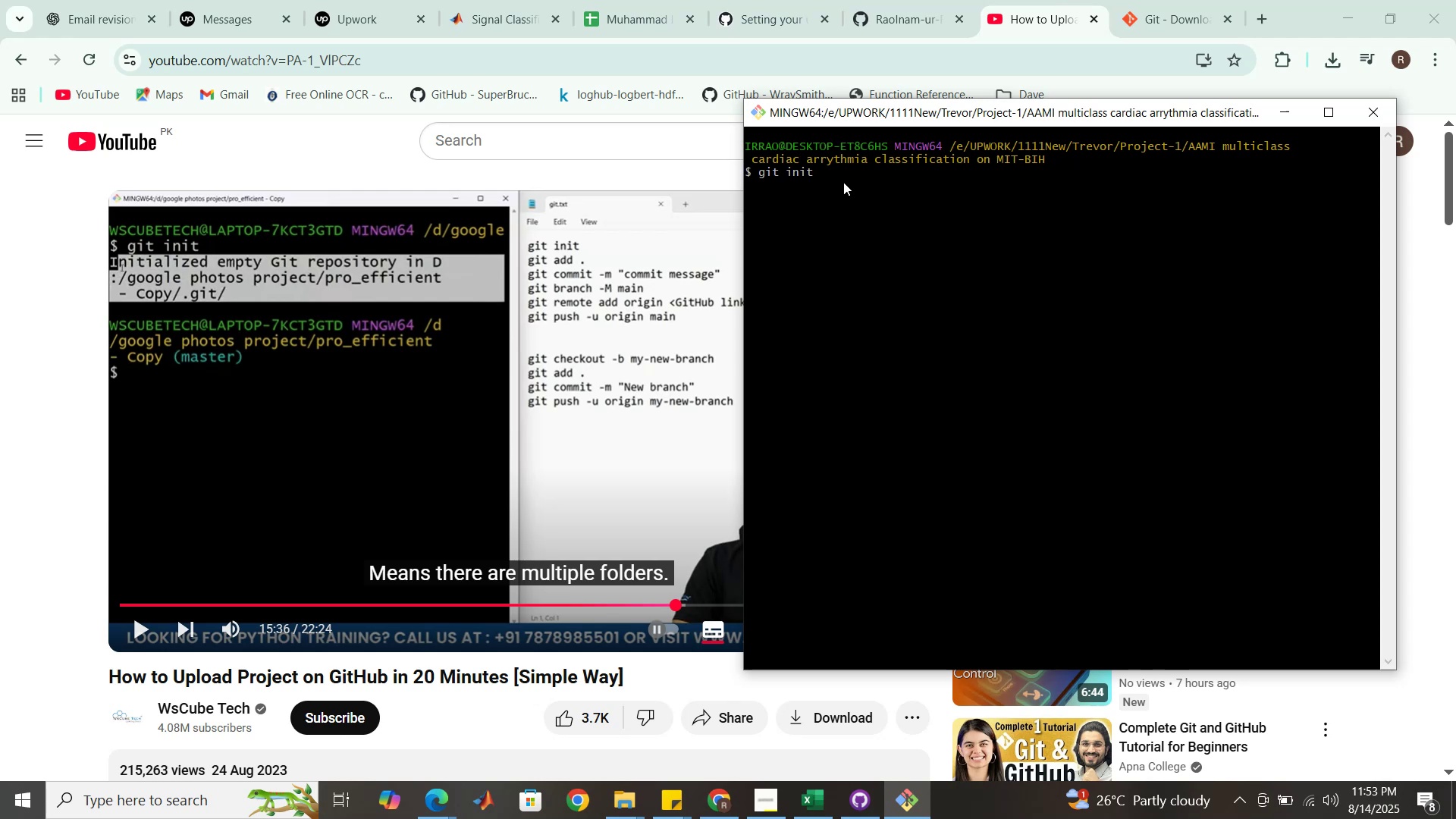 
wait(10.07)
 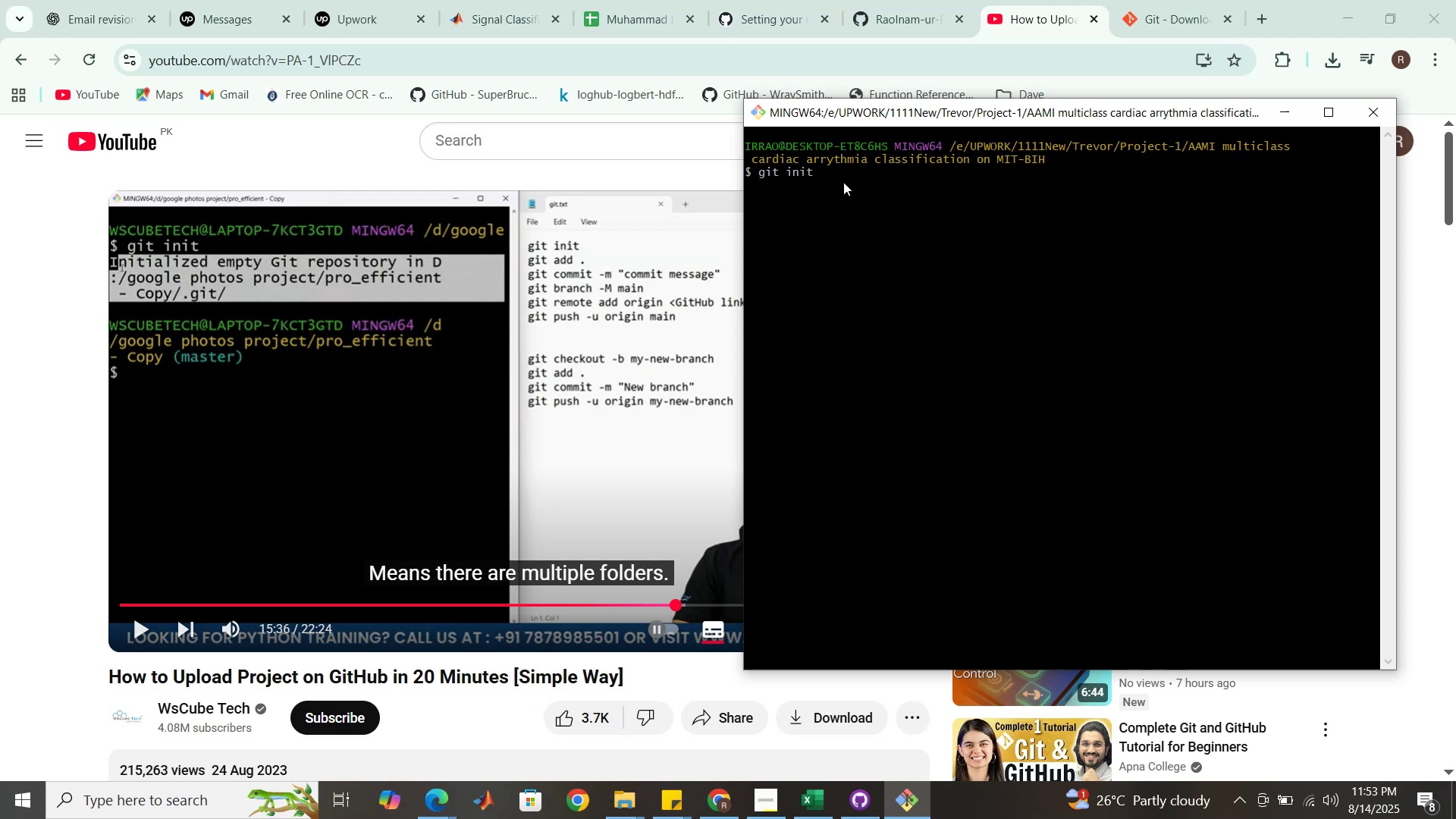 
left_click([632, 808])
 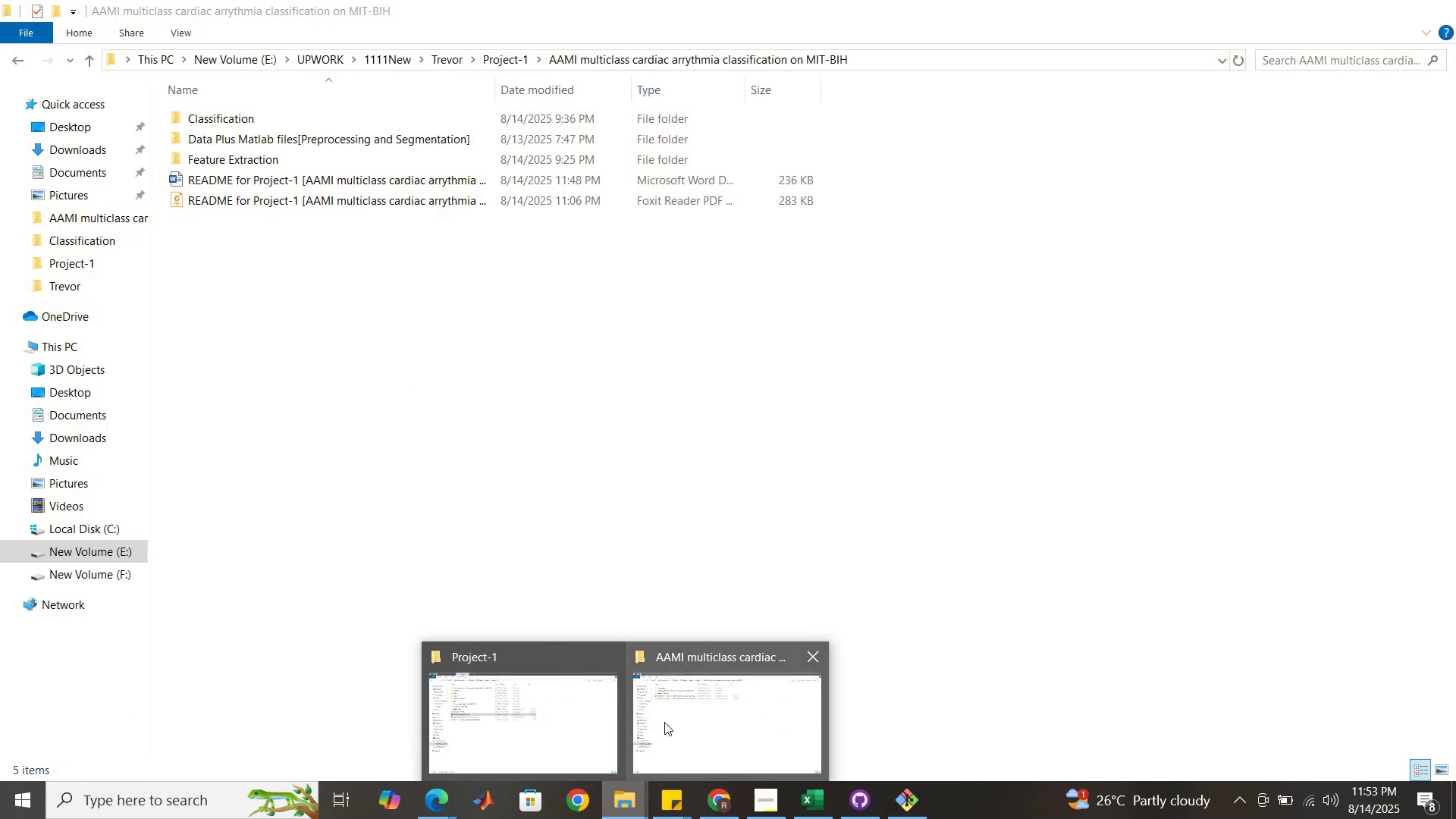 
left_click([664, 722])
 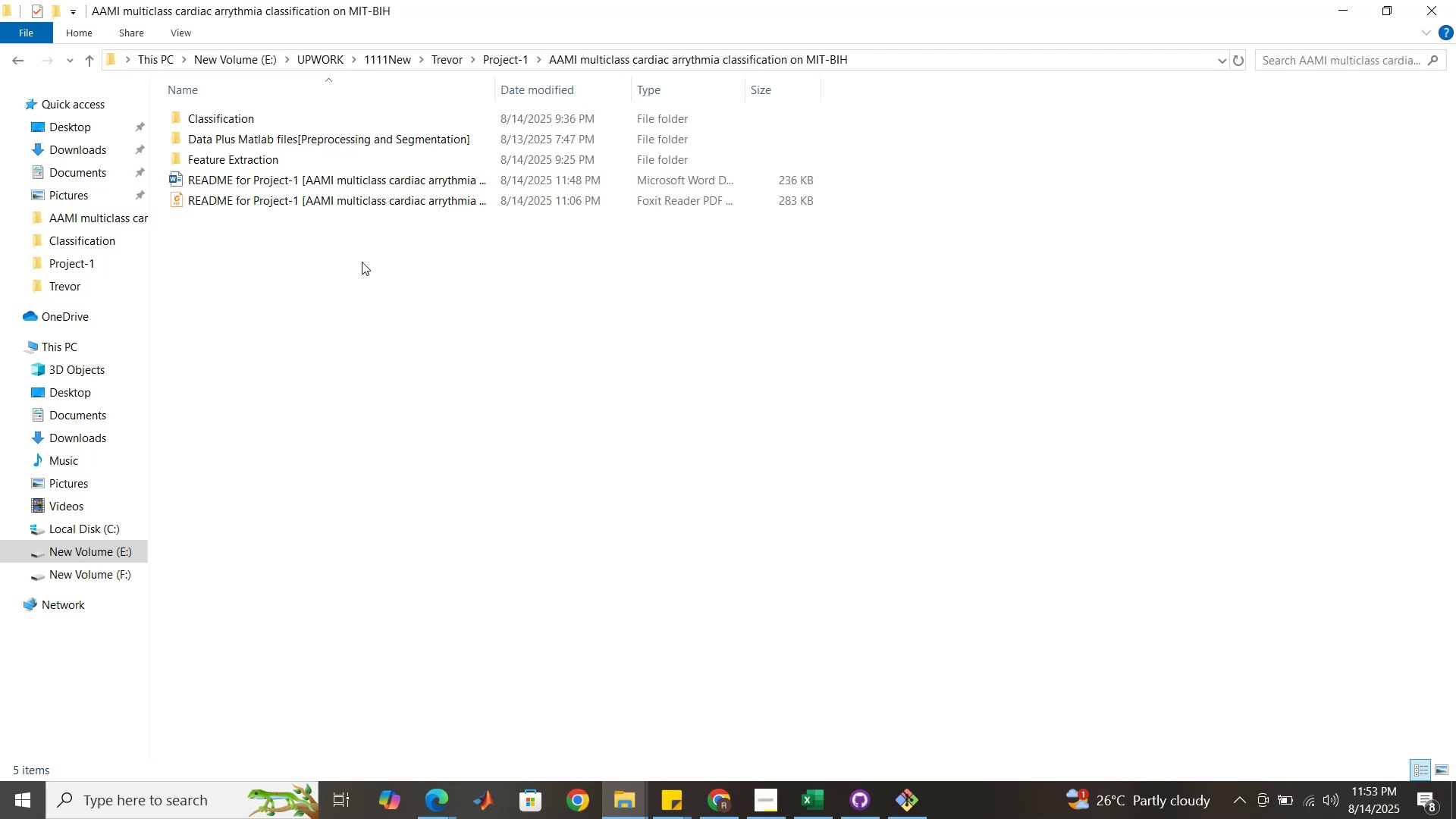 
left_click_drag(start_coordinate=[362, 262], to_coordinate=[347, 238])
 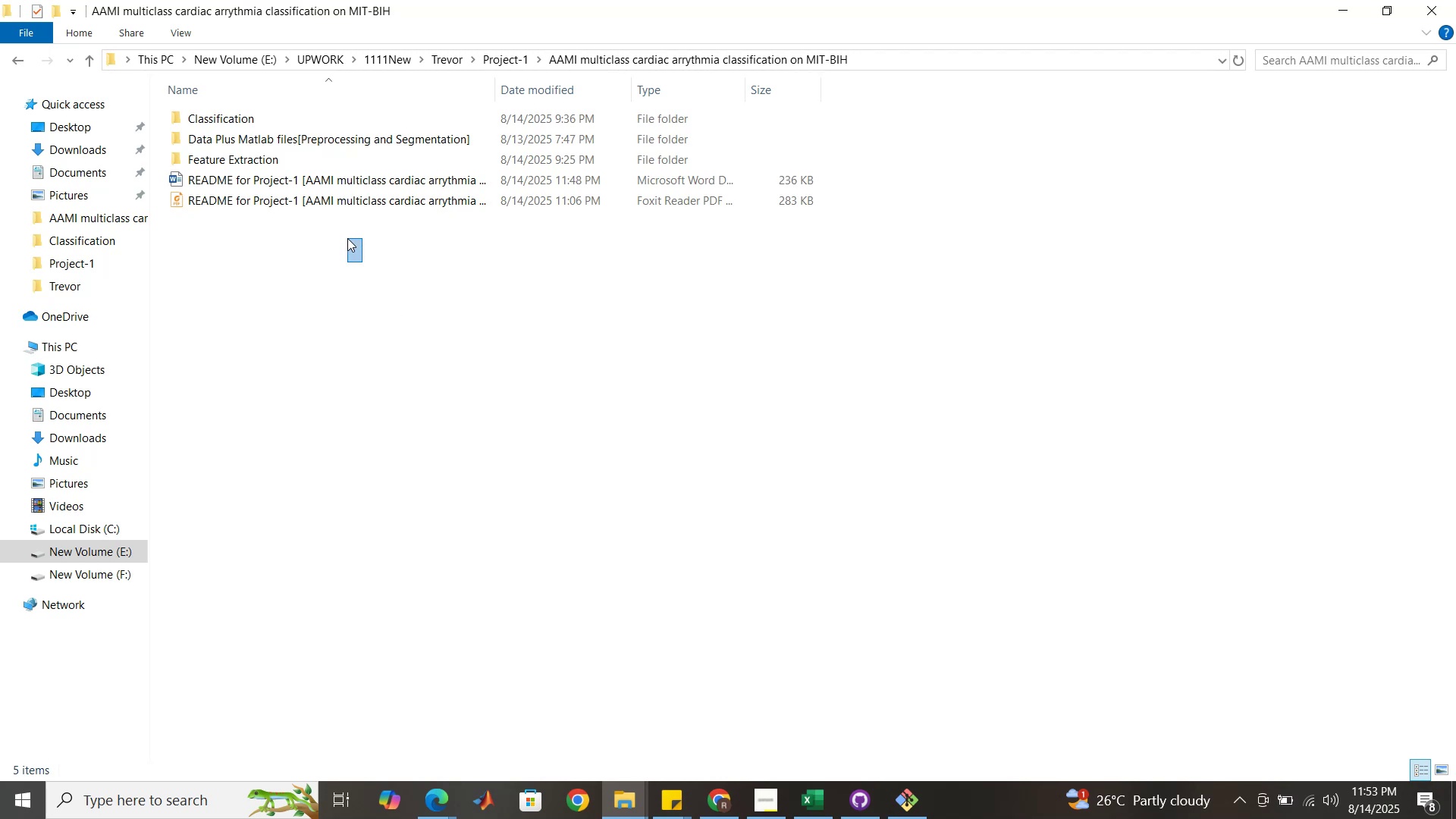 
left_click_drag(start_coordinate=[347, 238], to_coordinate=[329, 181])
 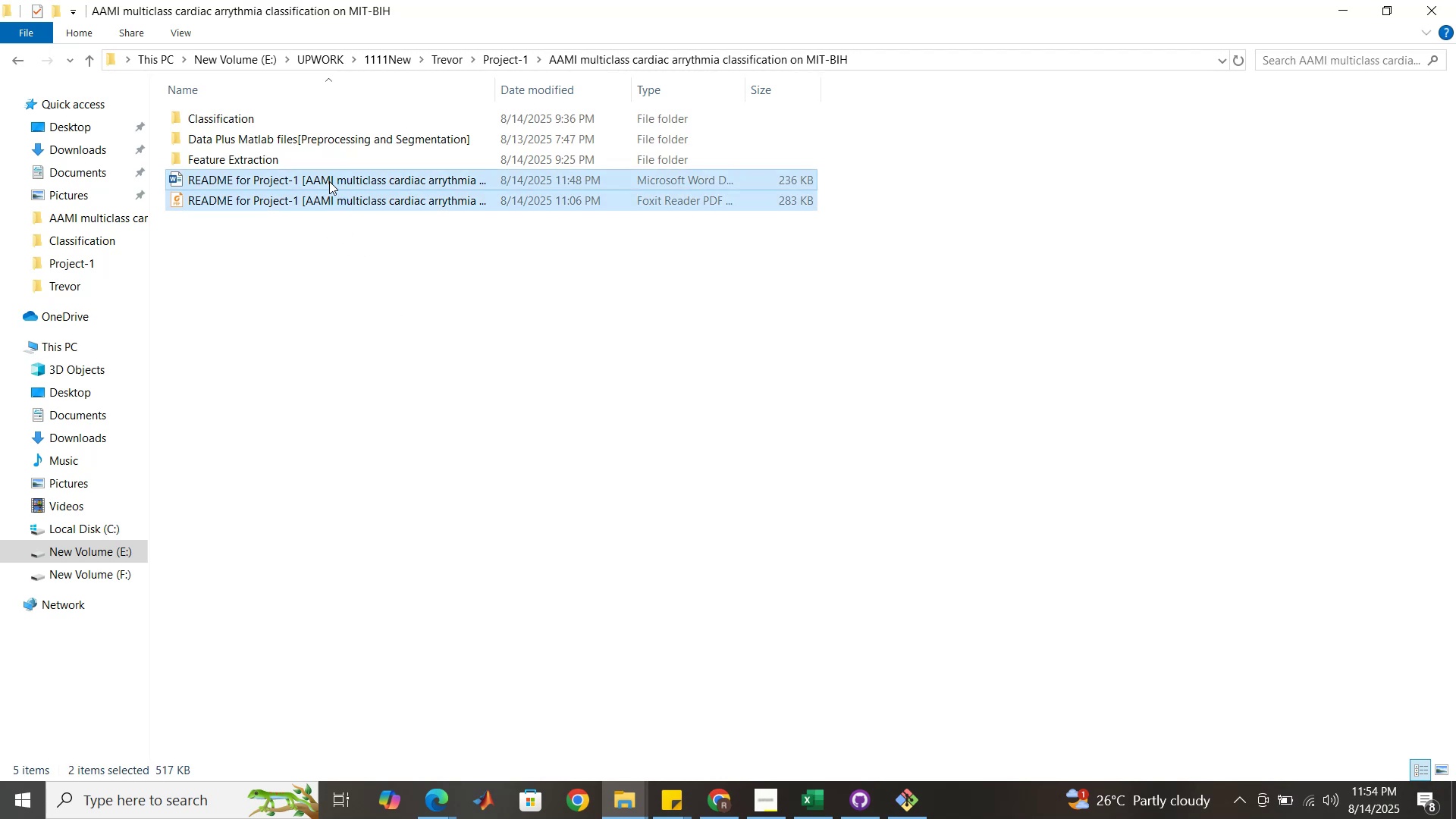 
key(Control+X)
 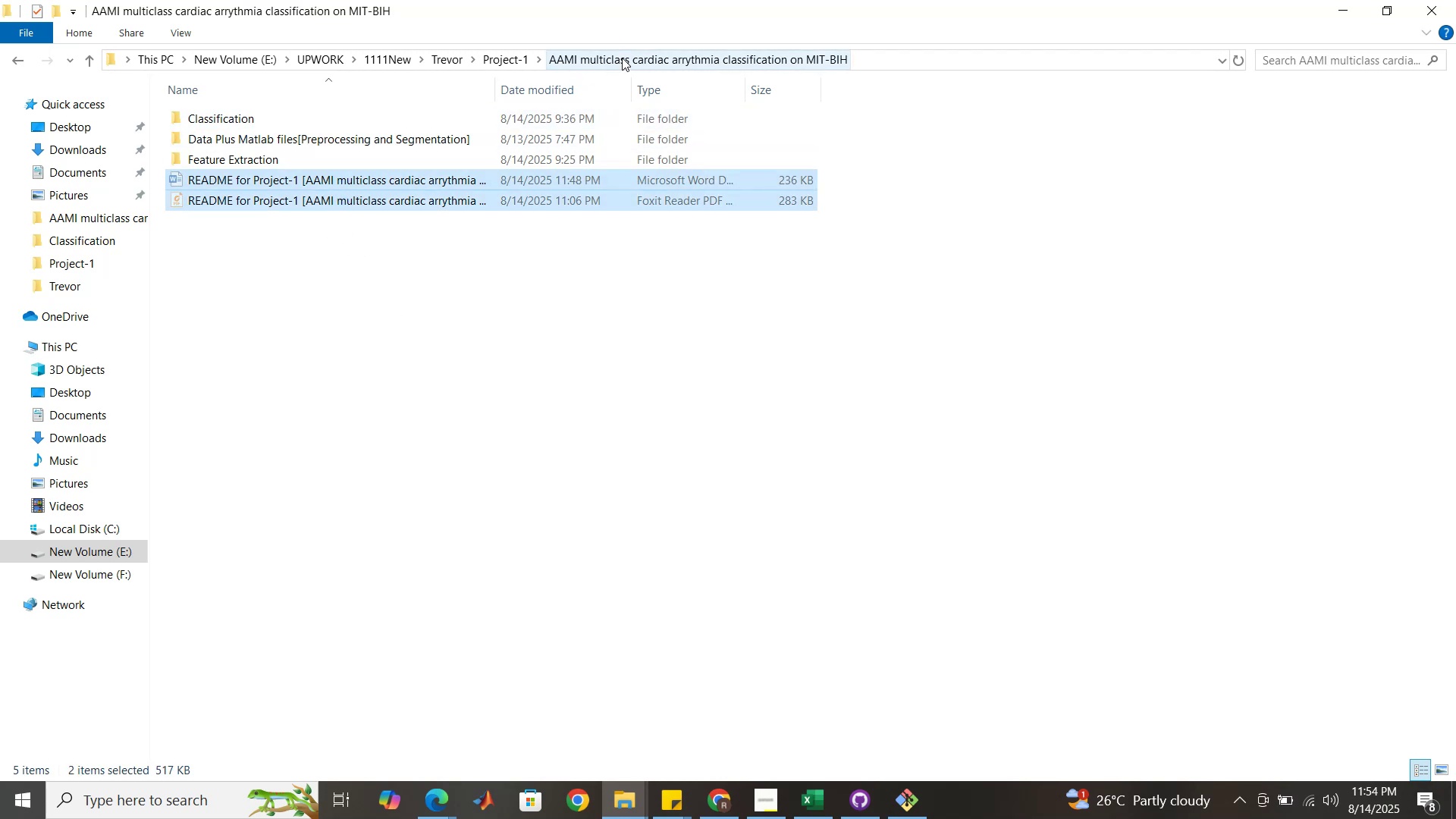 
left_click([510, 62])
 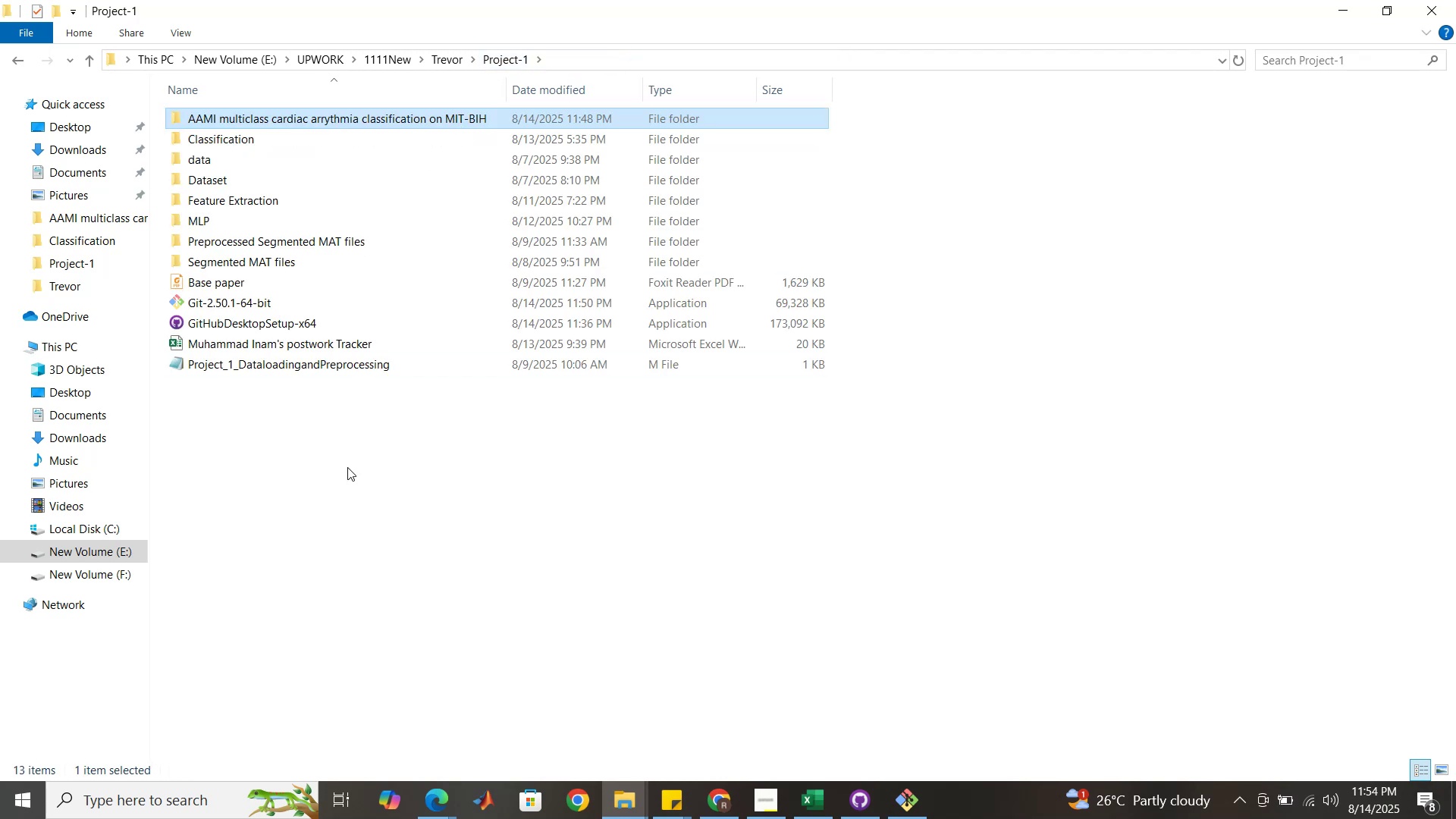 
left_click([347, 467])
 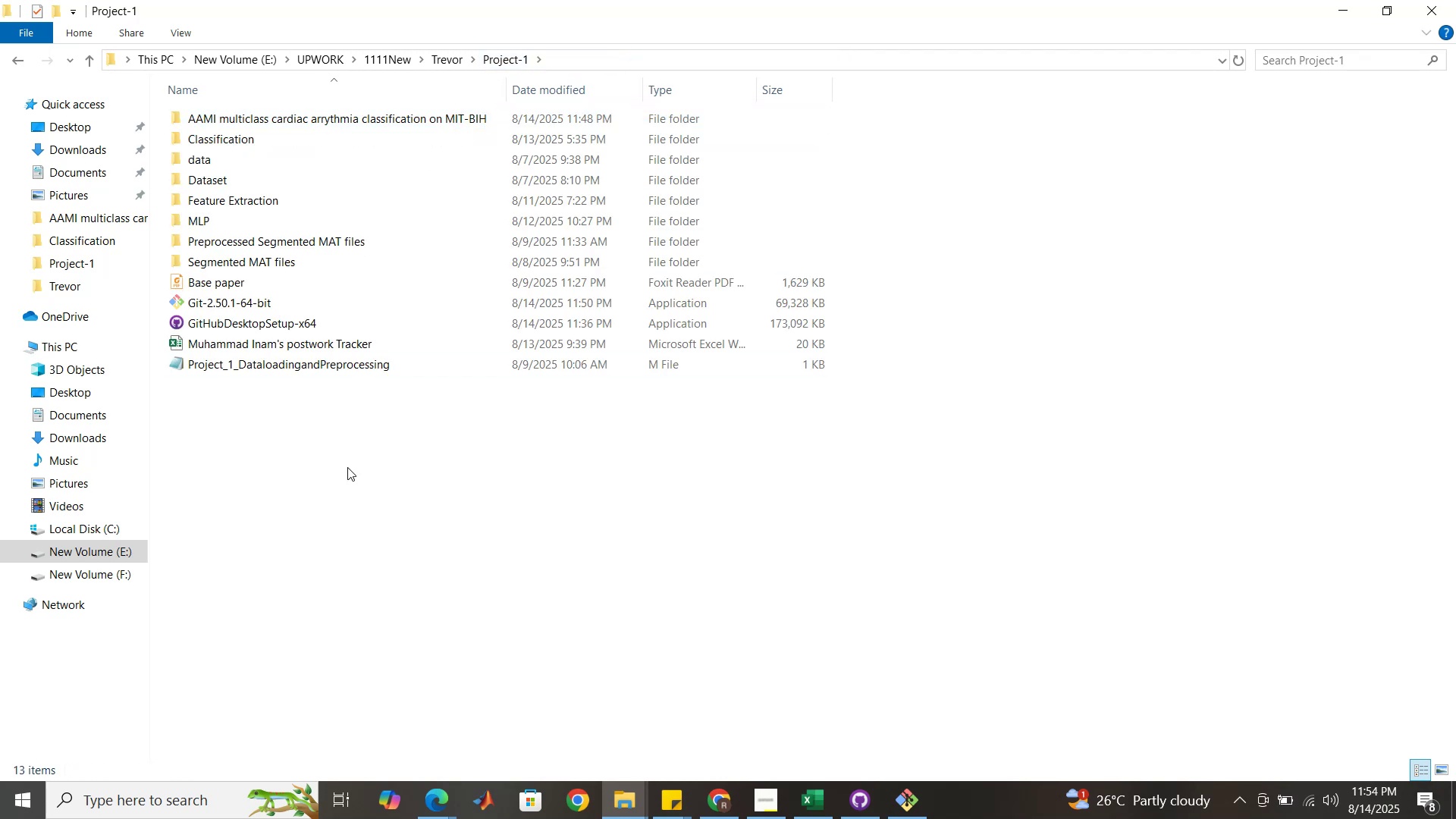 
key(Control+V)
 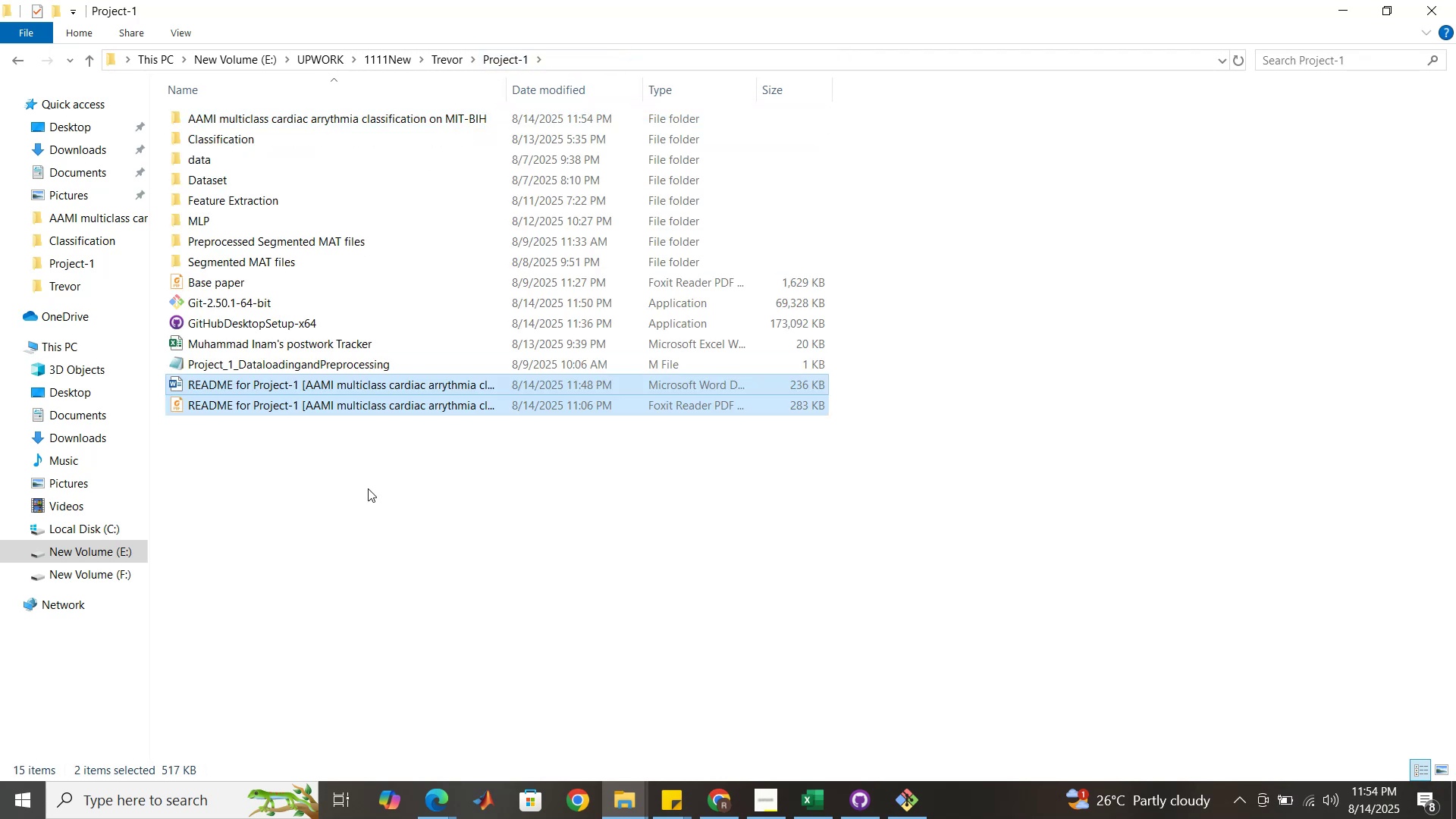 
left_click([378, 495])
 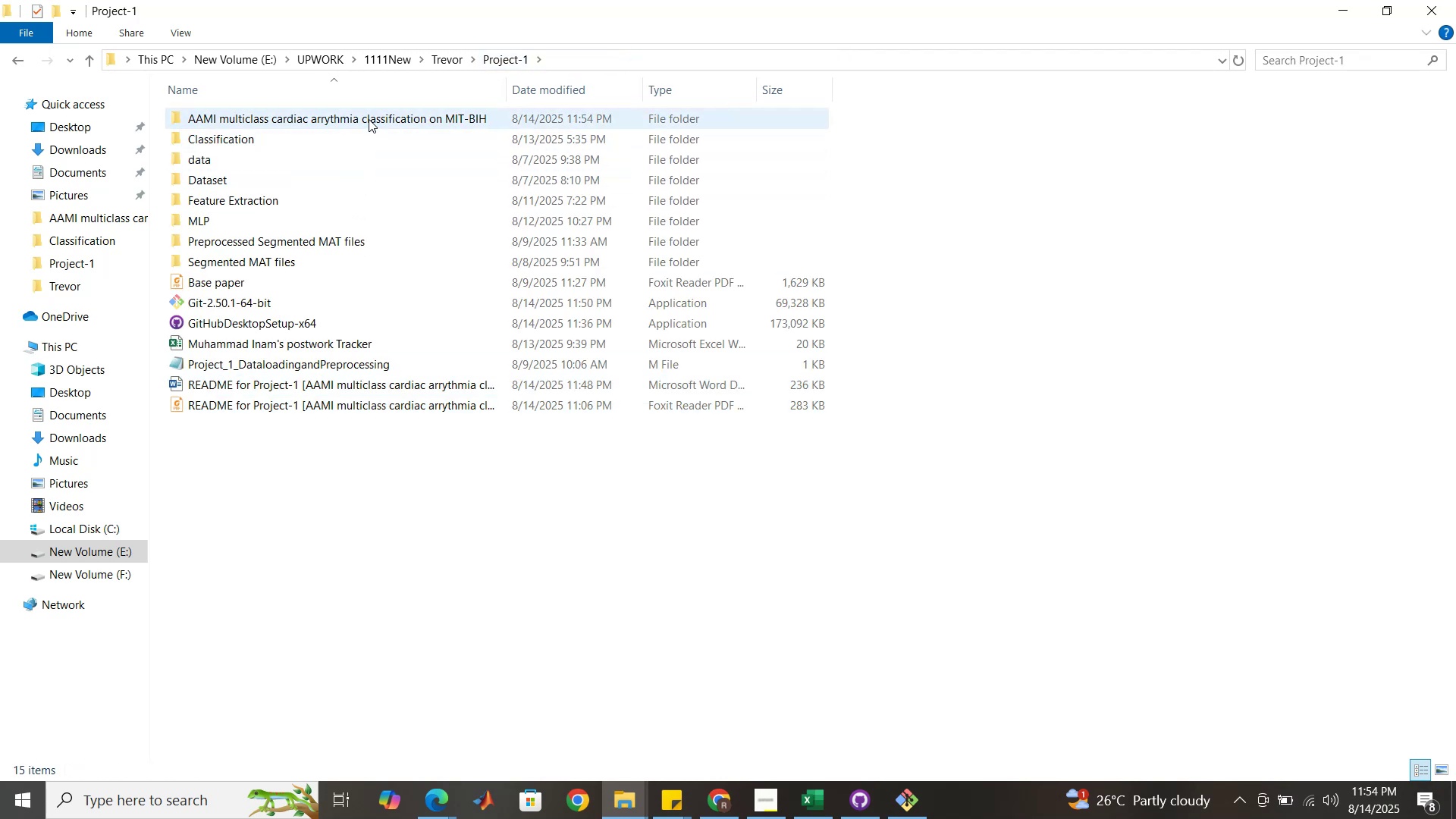 
double_click([369, 119])
 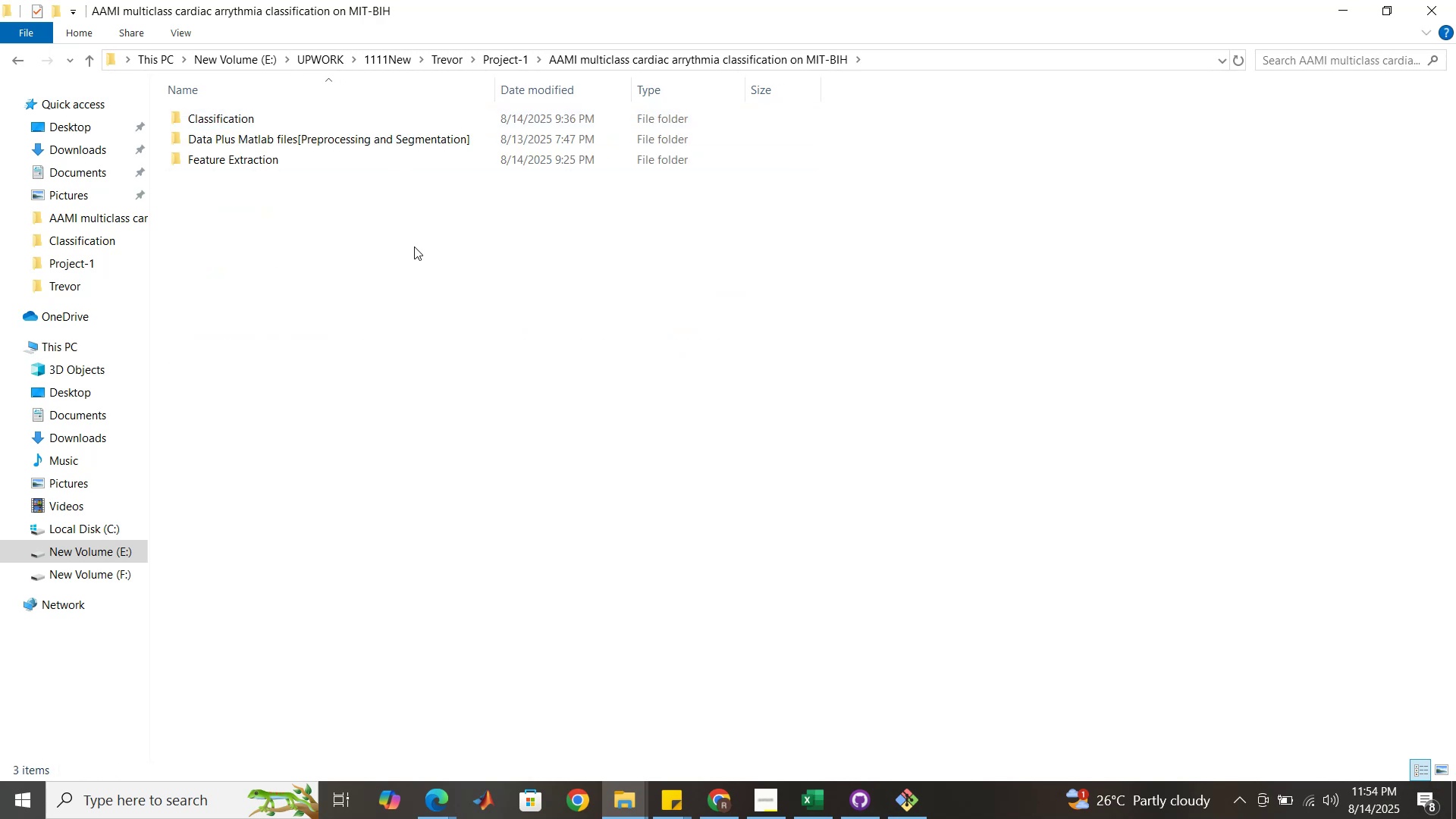 
left_click([414, 249])
 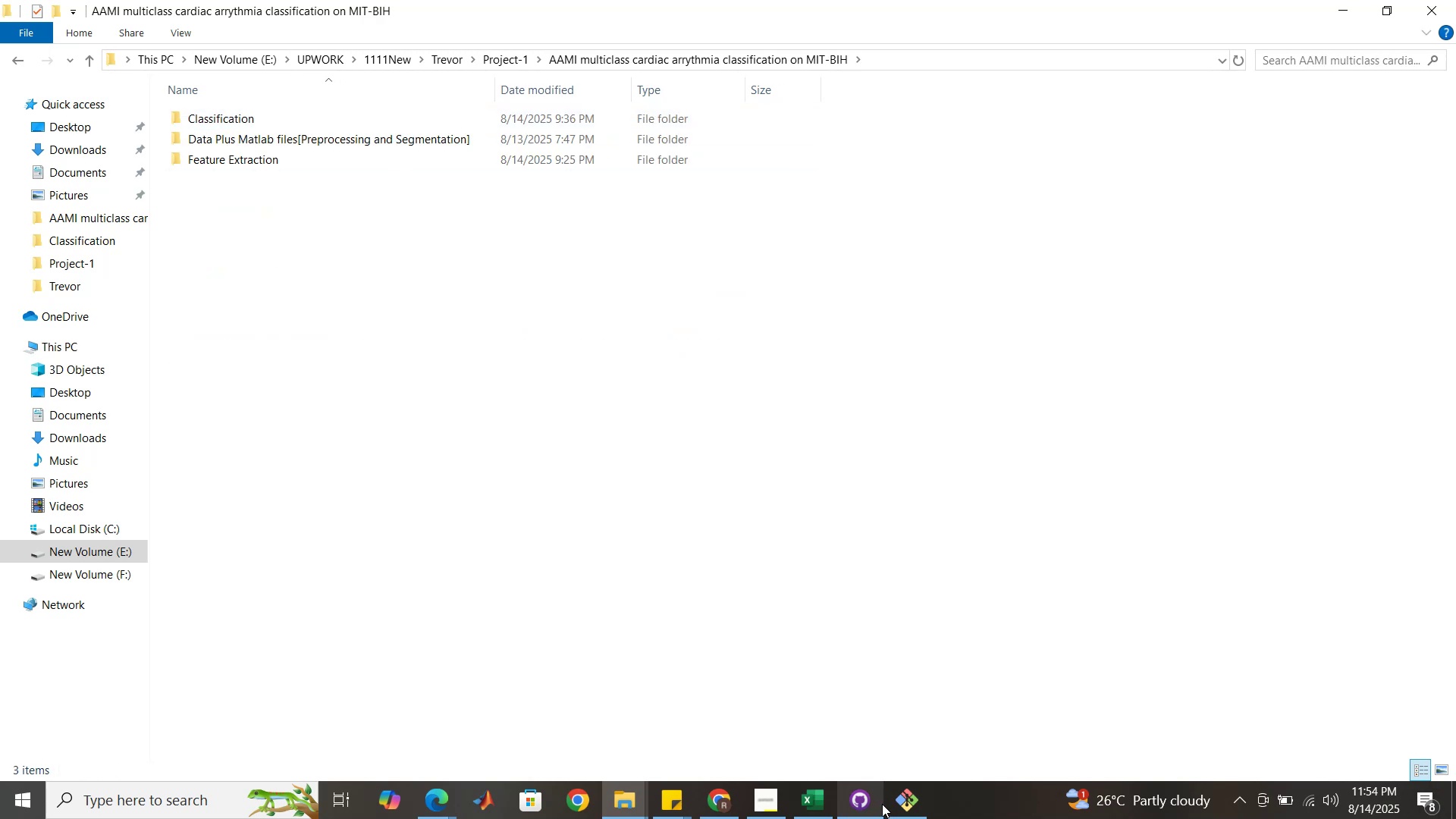 
left_click([921, 804])
 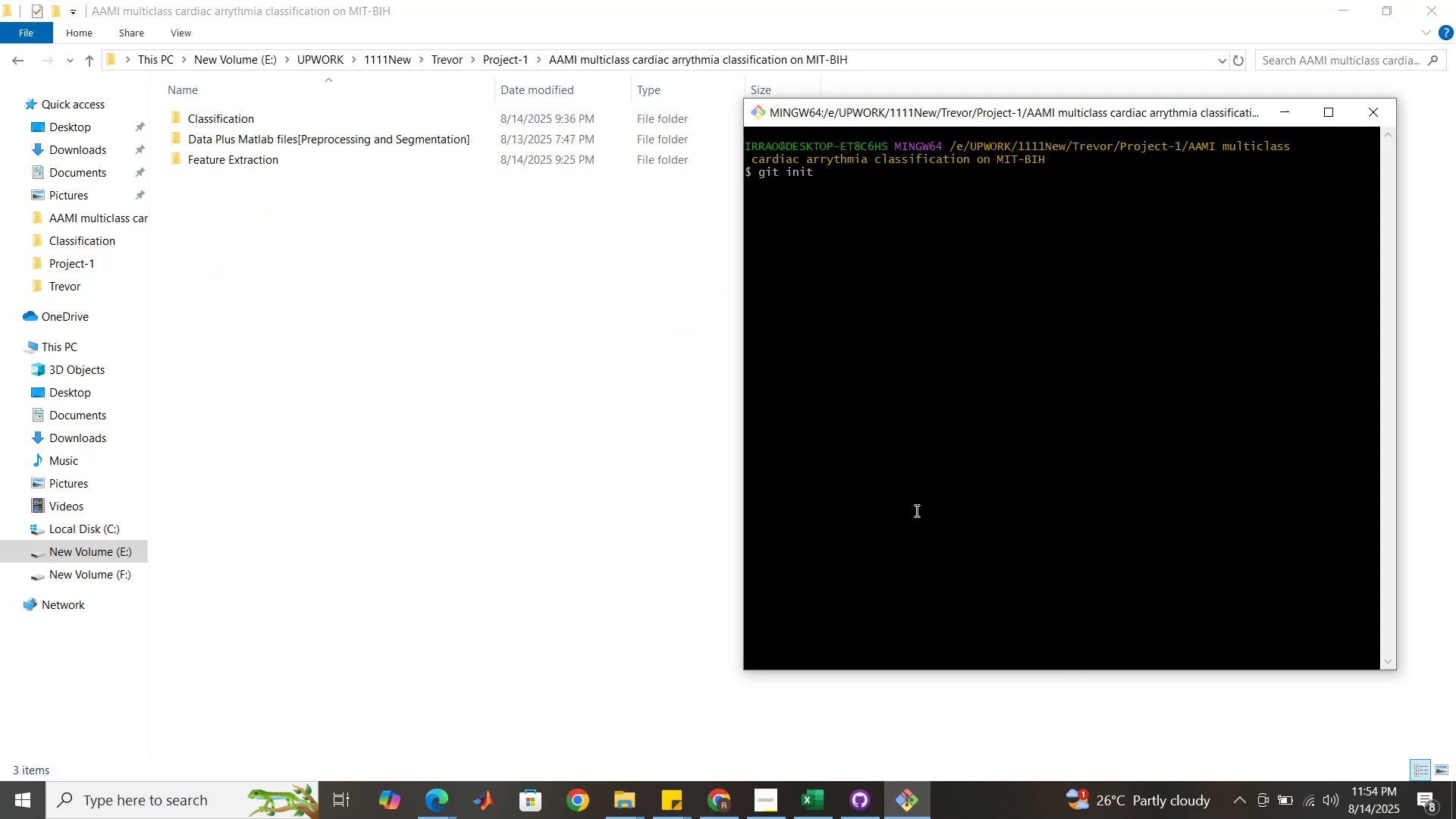 
key(Enter)
 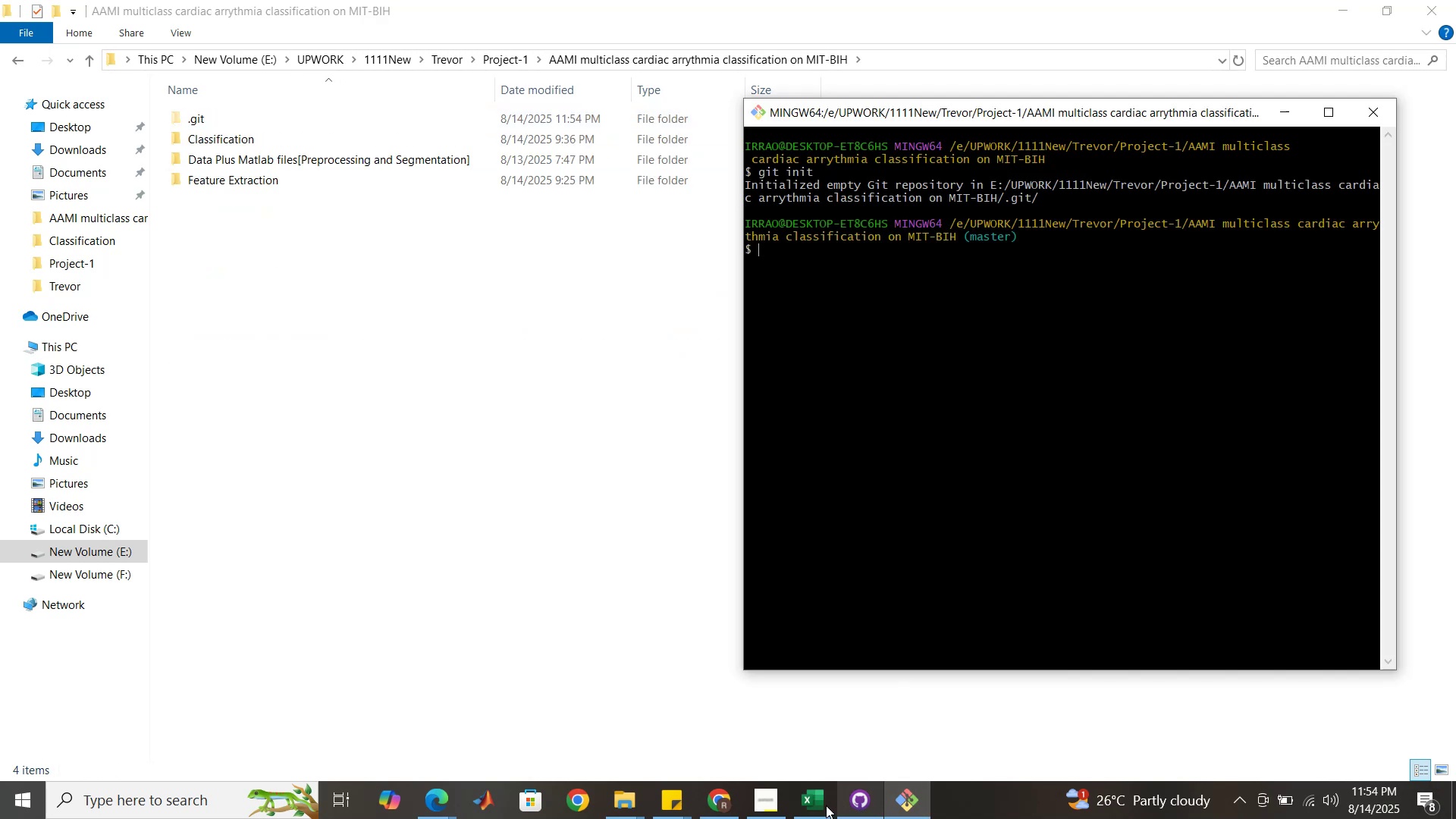 
left_click([726, 803])
 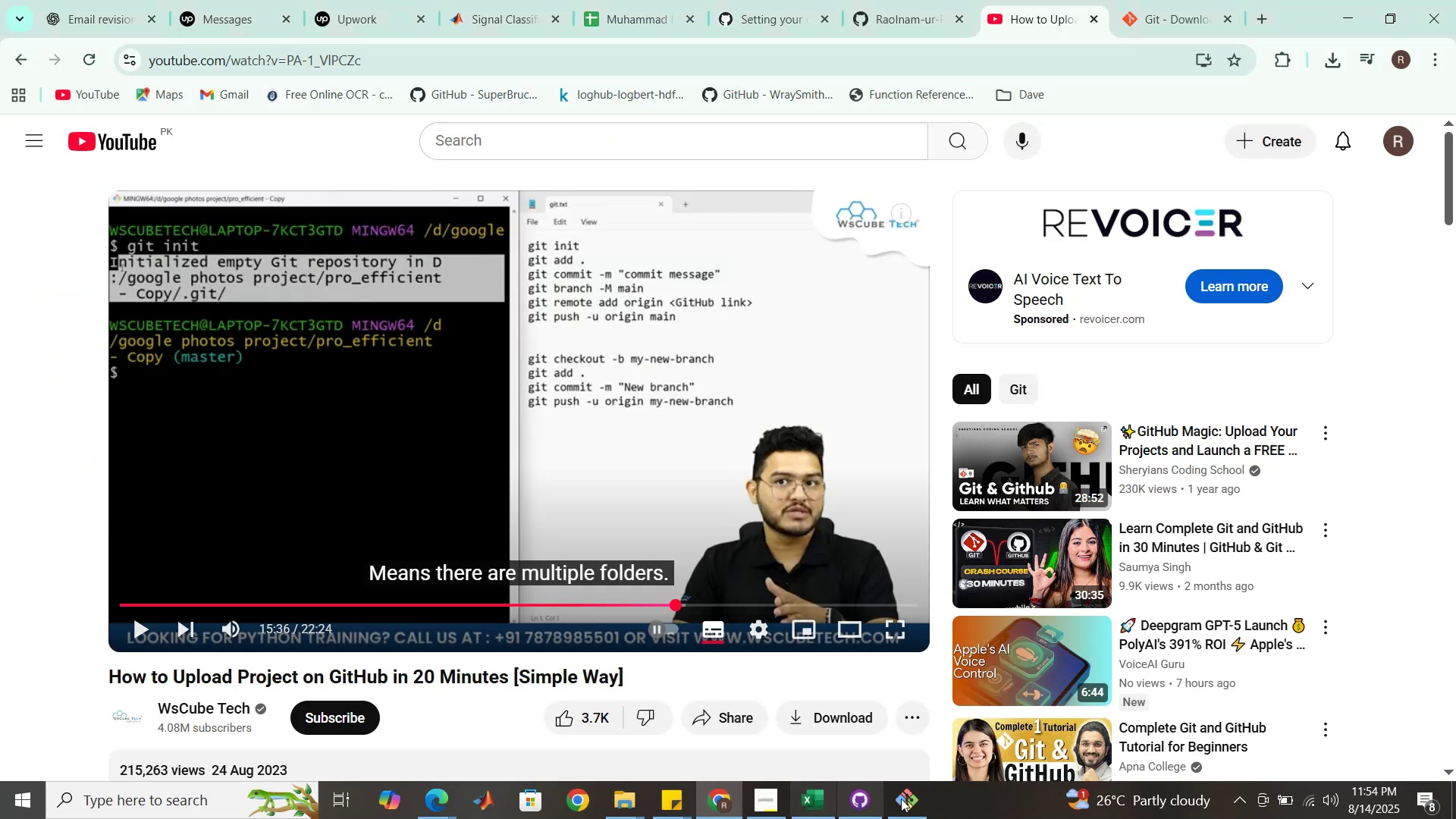 
left_click([902, 797])
 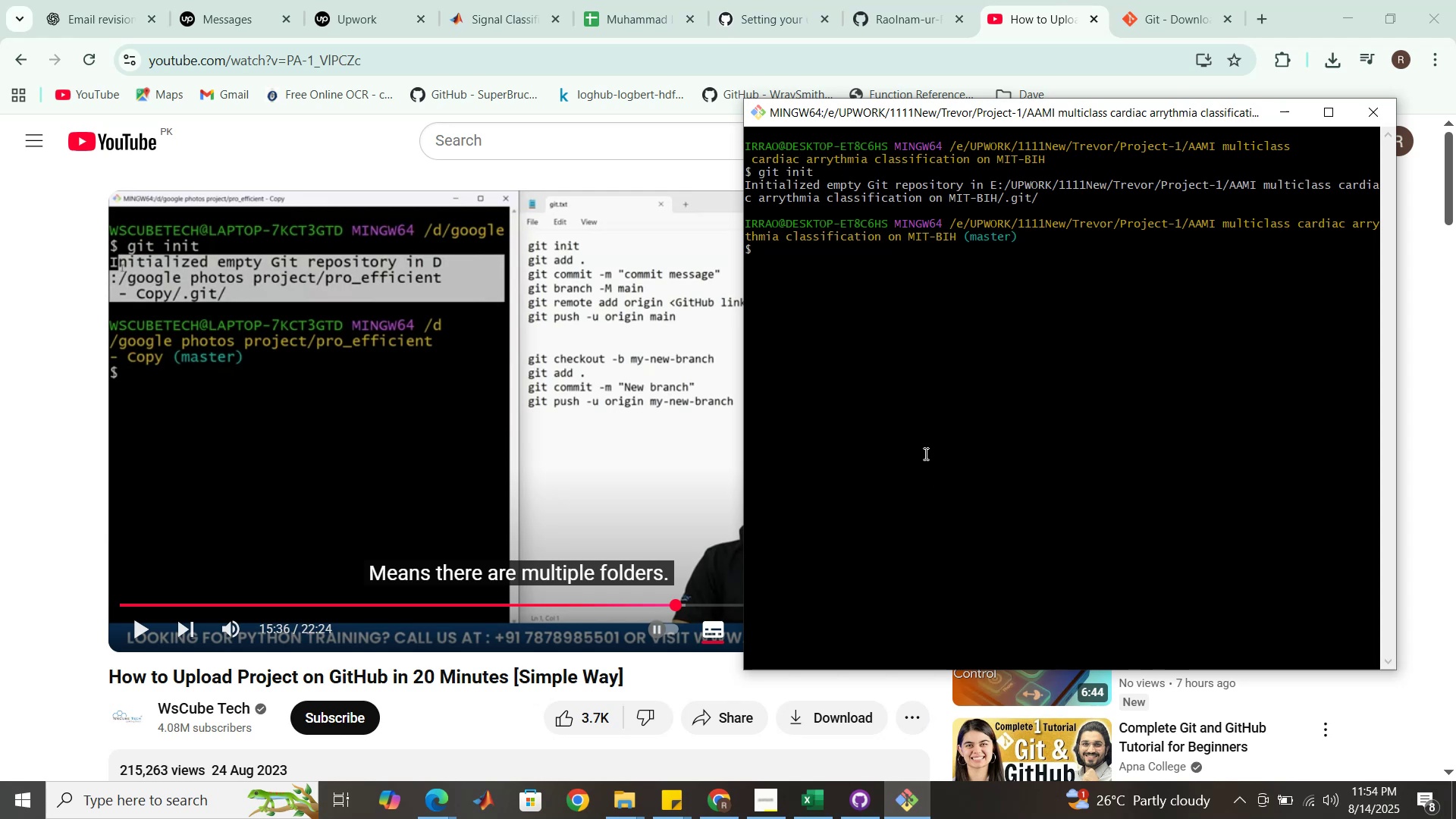 
left_click([487, 457])
 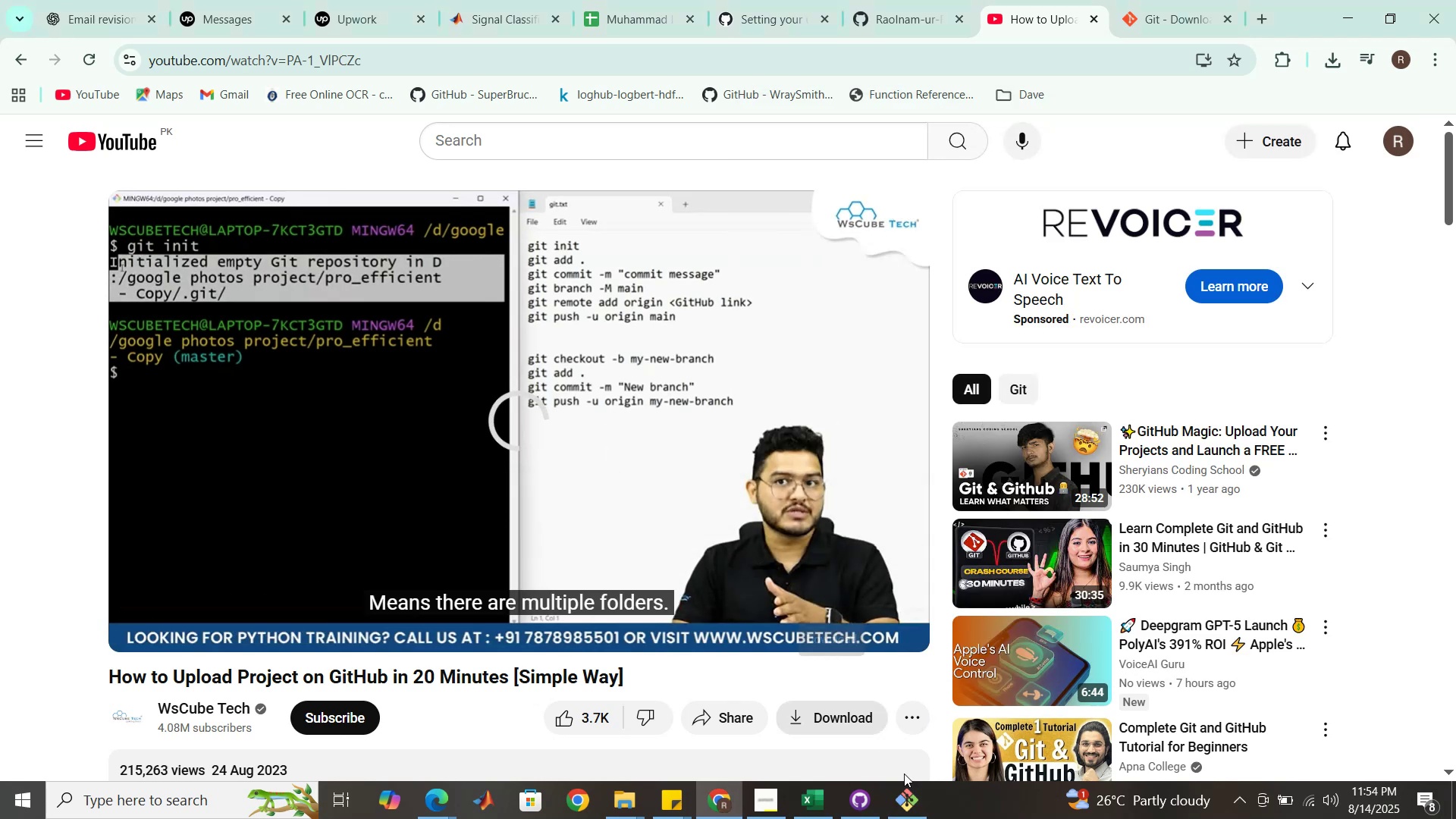 
left_click([909, 799])
 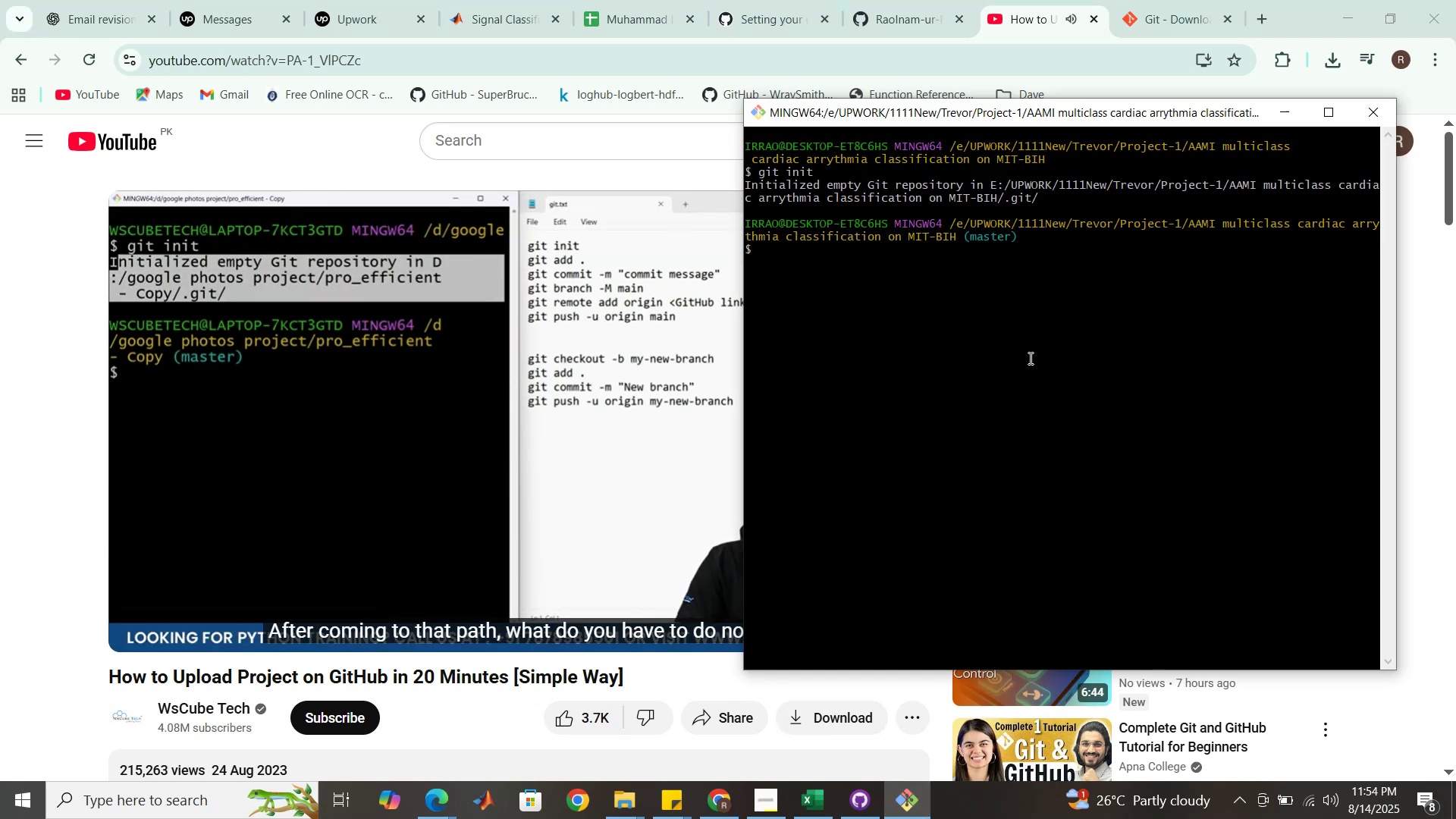 
type(git add .)
 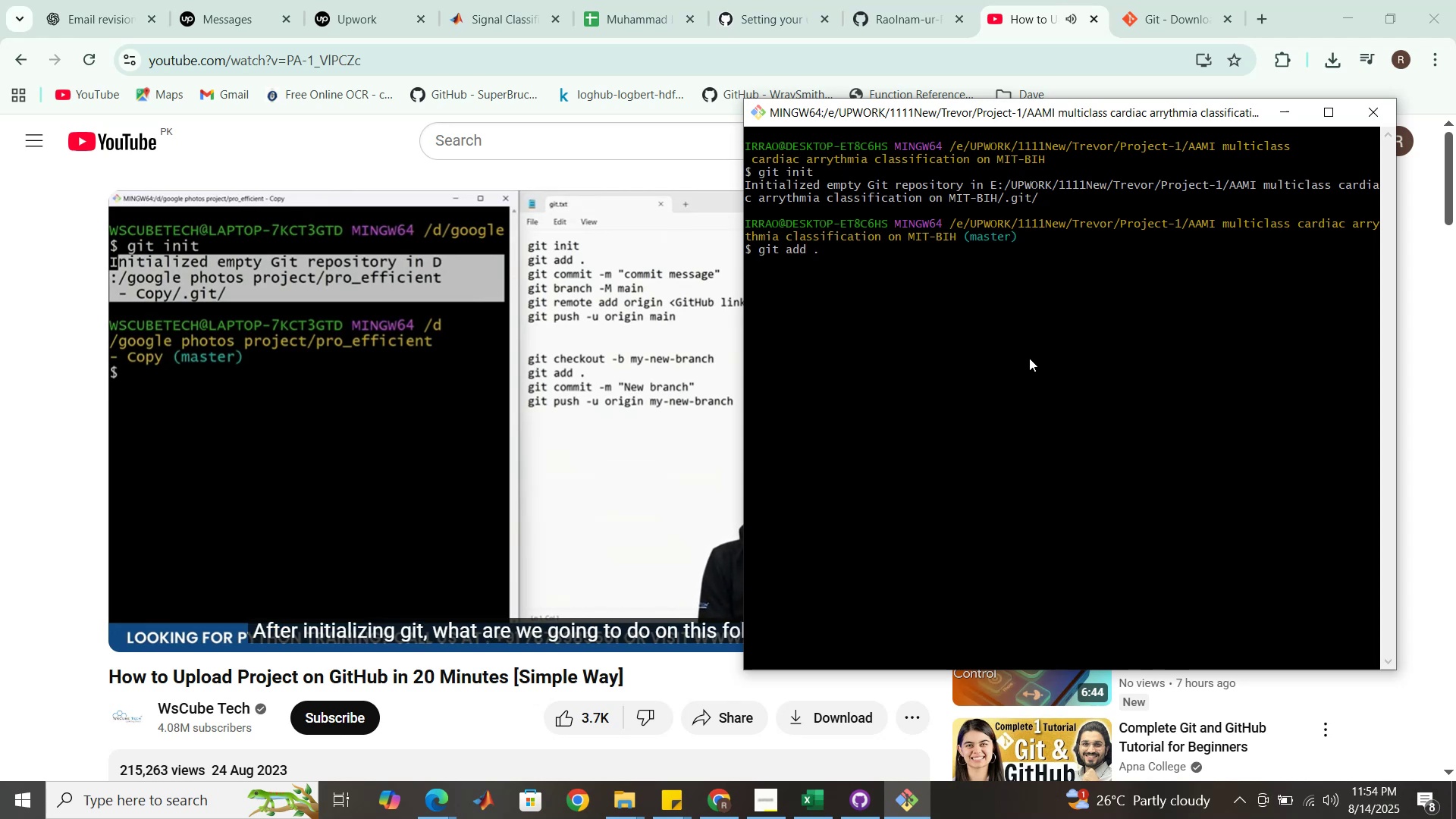 
key(Enter)
 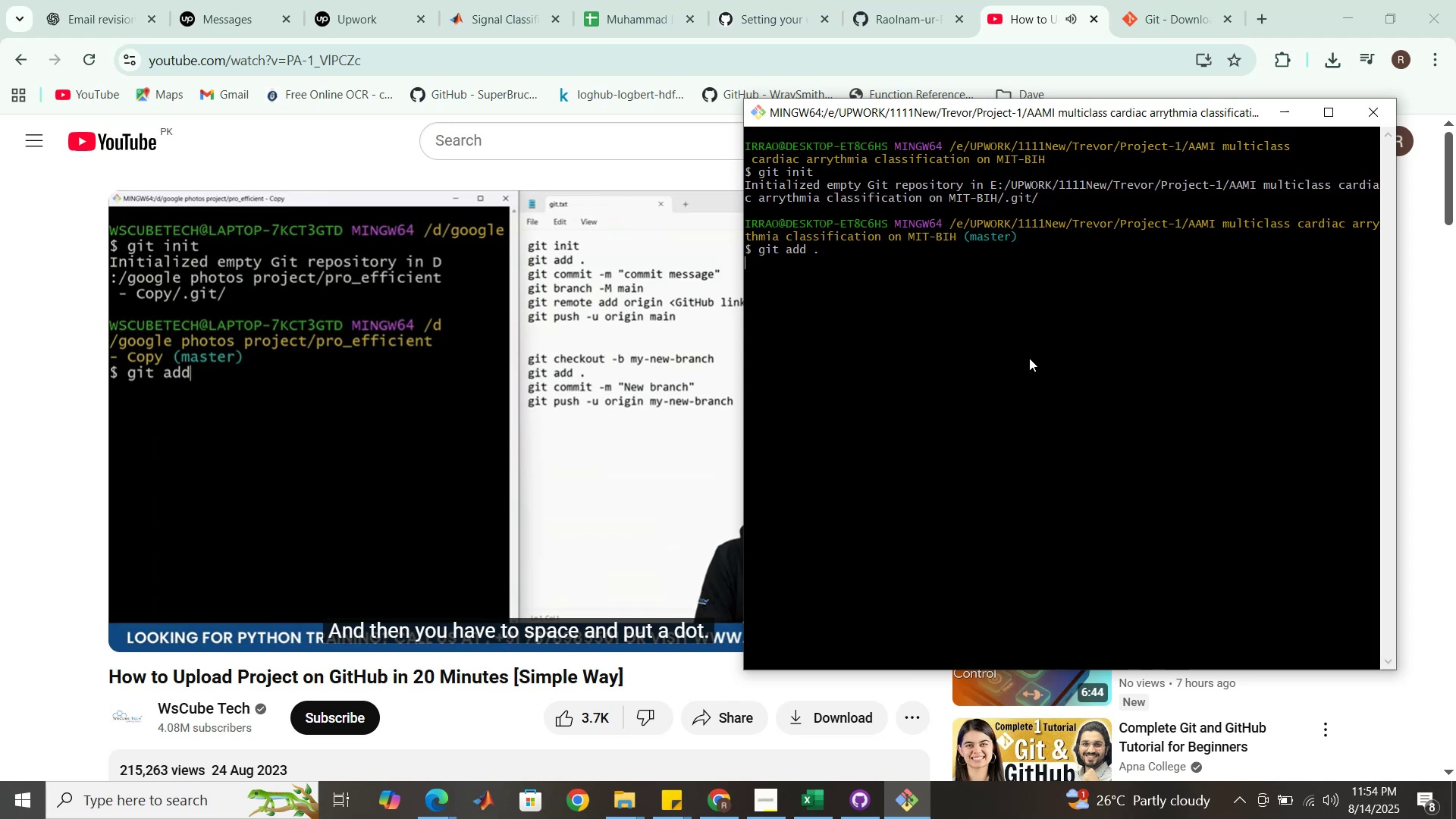 
wait(10.54)
 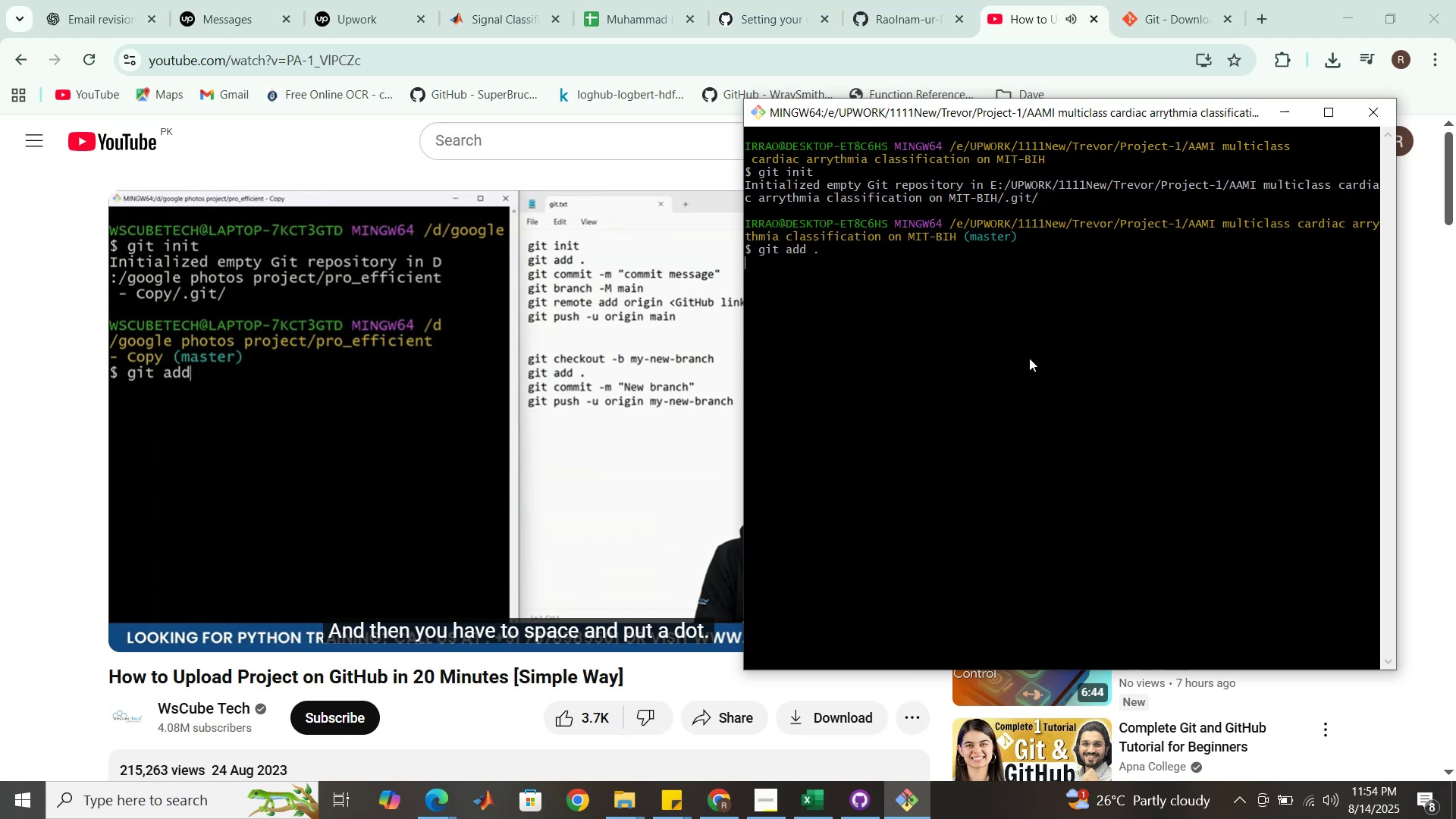 
key(Backspace)
 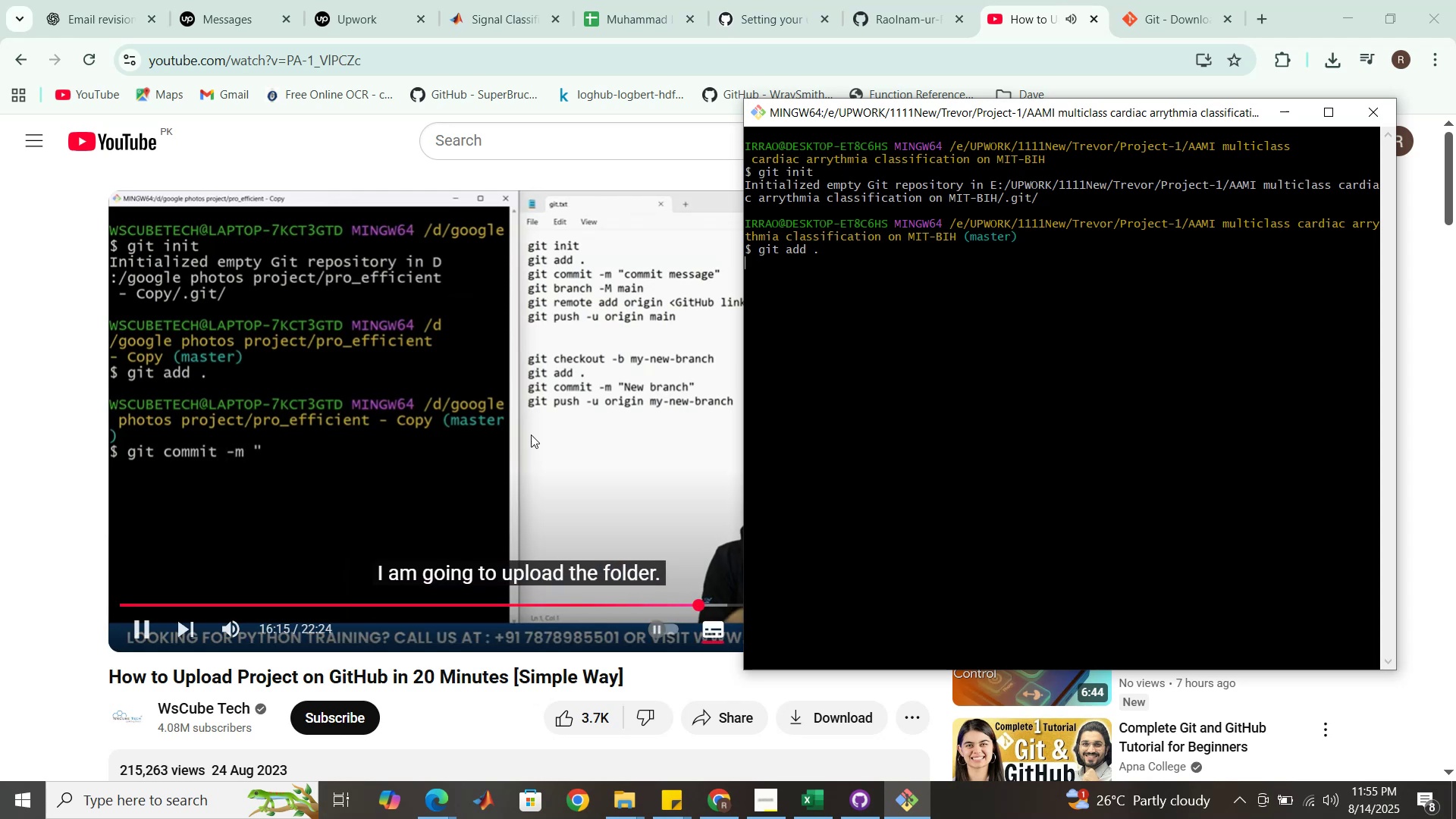 
wait(24.73)
 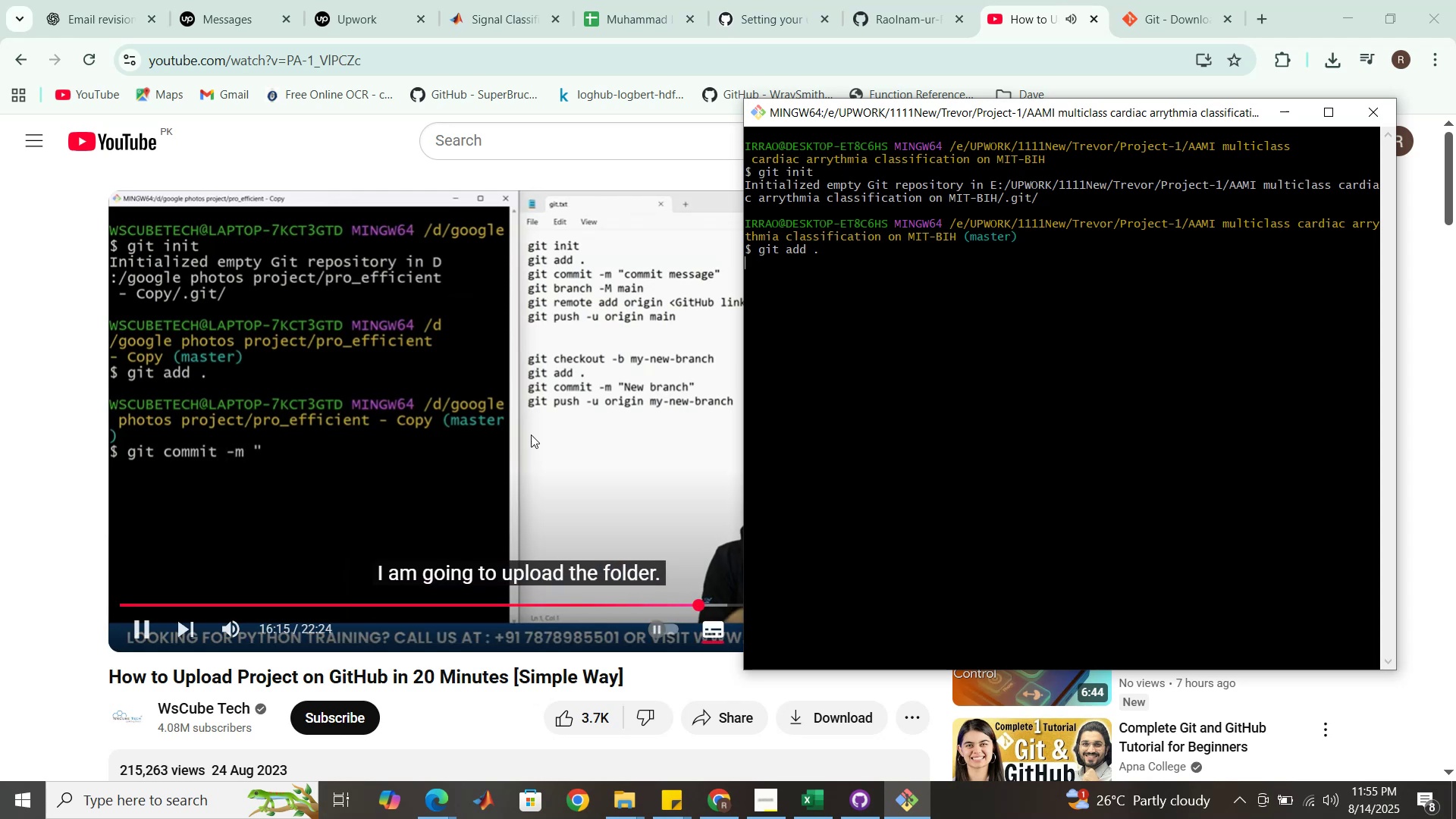 
left_click([425, 400])
 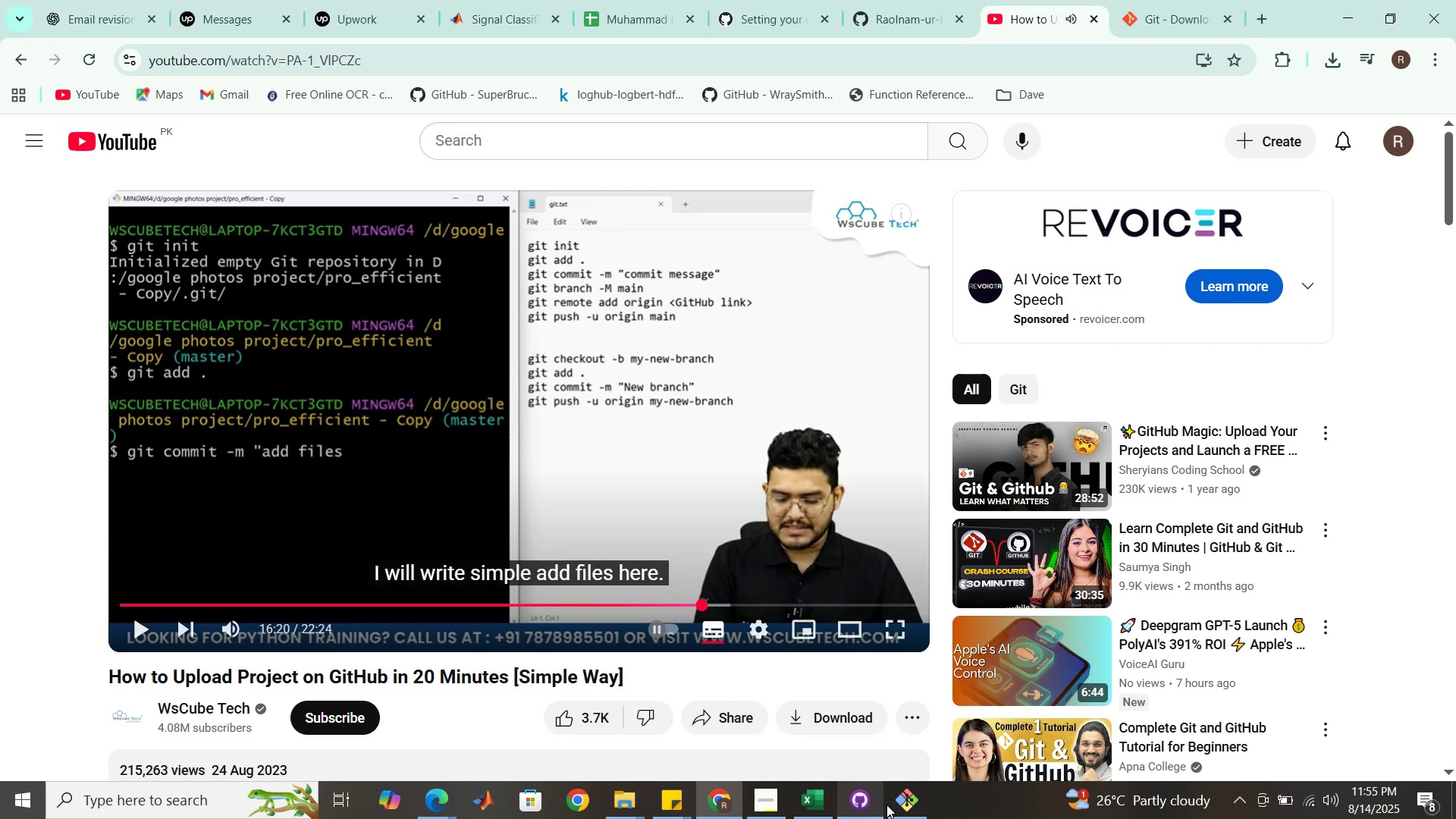 
left_click([911, 805])
 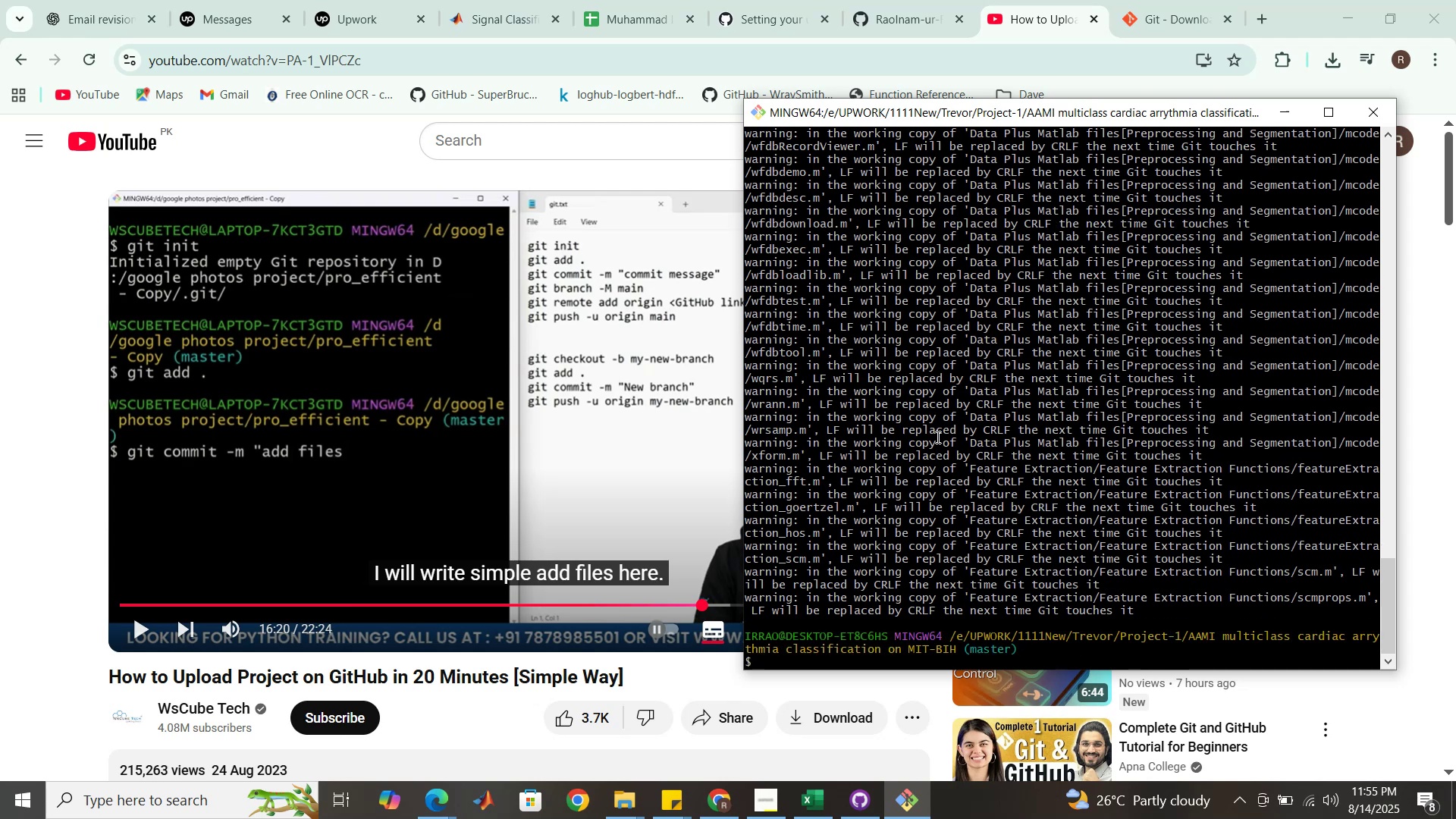 
wait(49.4)
 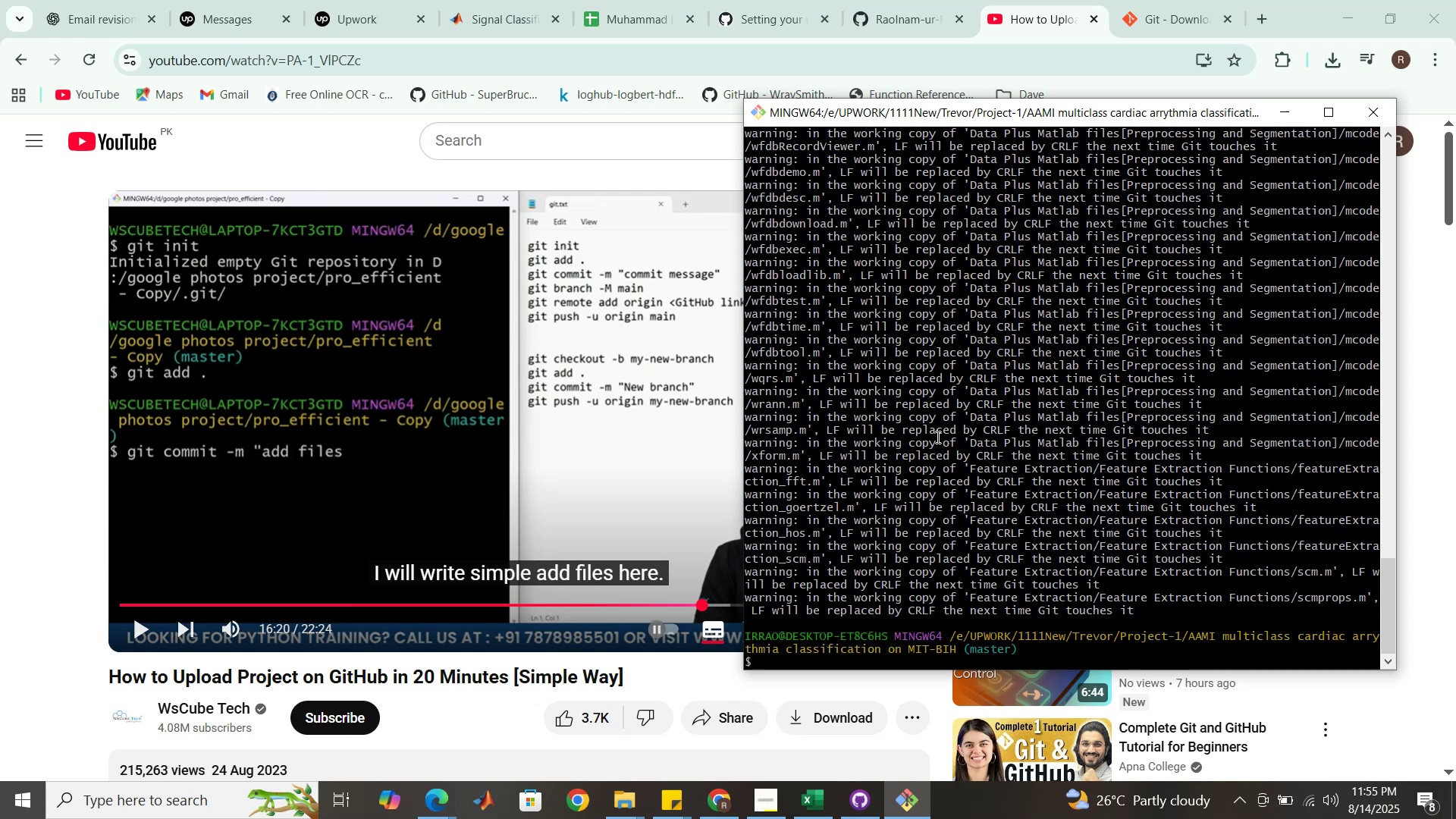 
type(git commit -m "add files")
 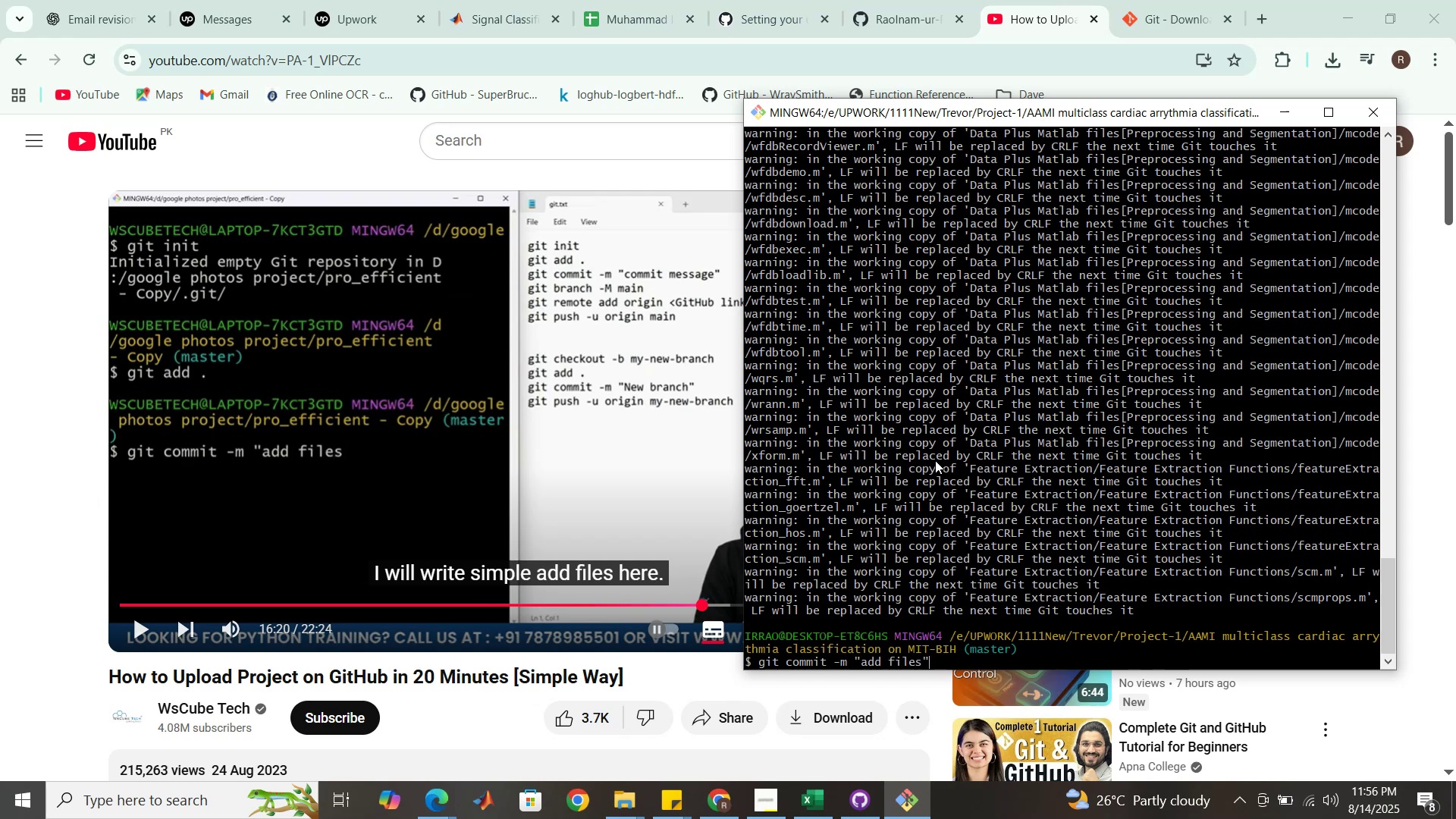 
key(Enter)
 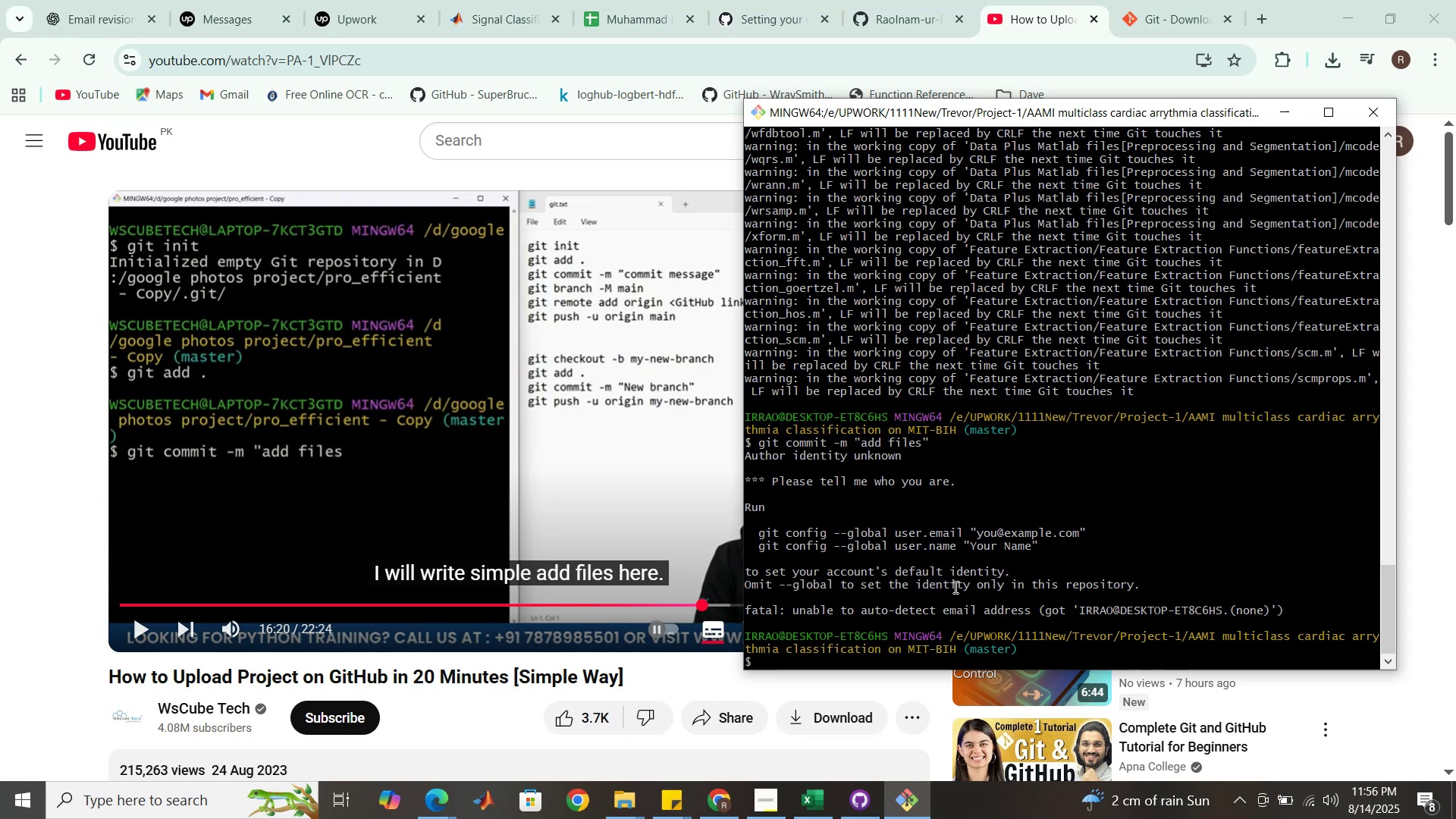 
wait(40.9)
 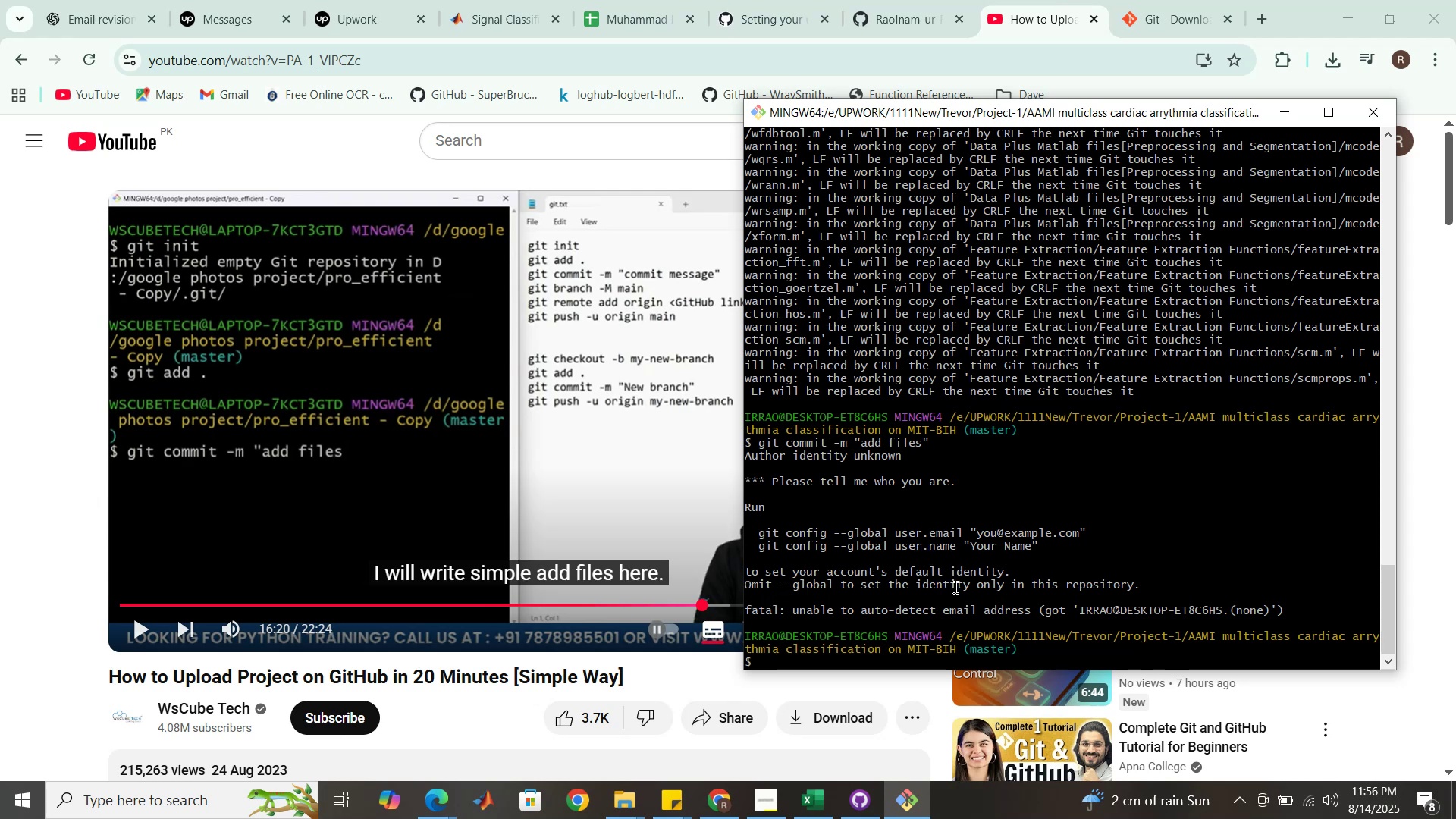 
left_click_drag(start_coordinate=[757, 534], to_coordinate=[1081, 535])
 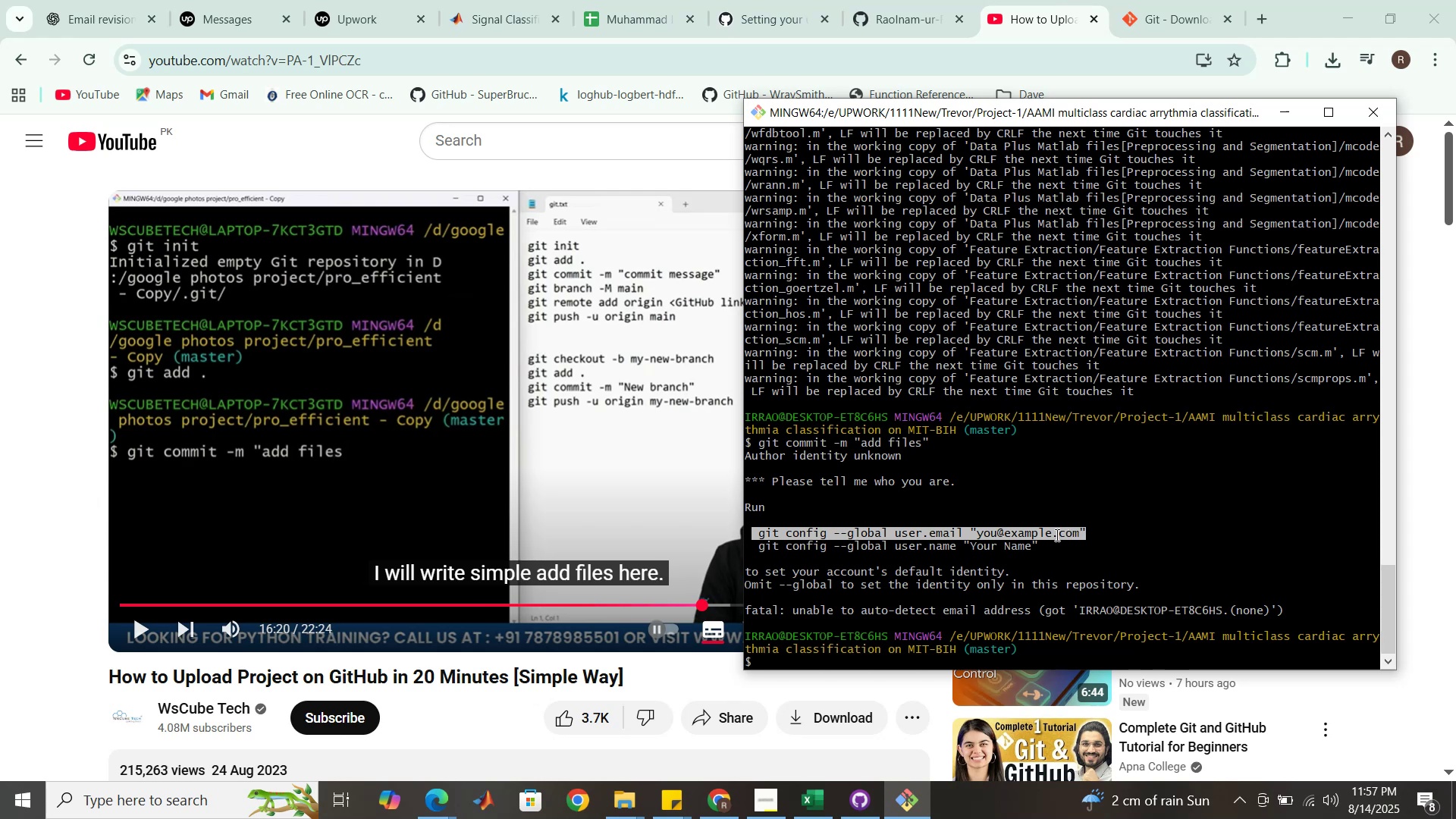 
right_click([1056, 535])
 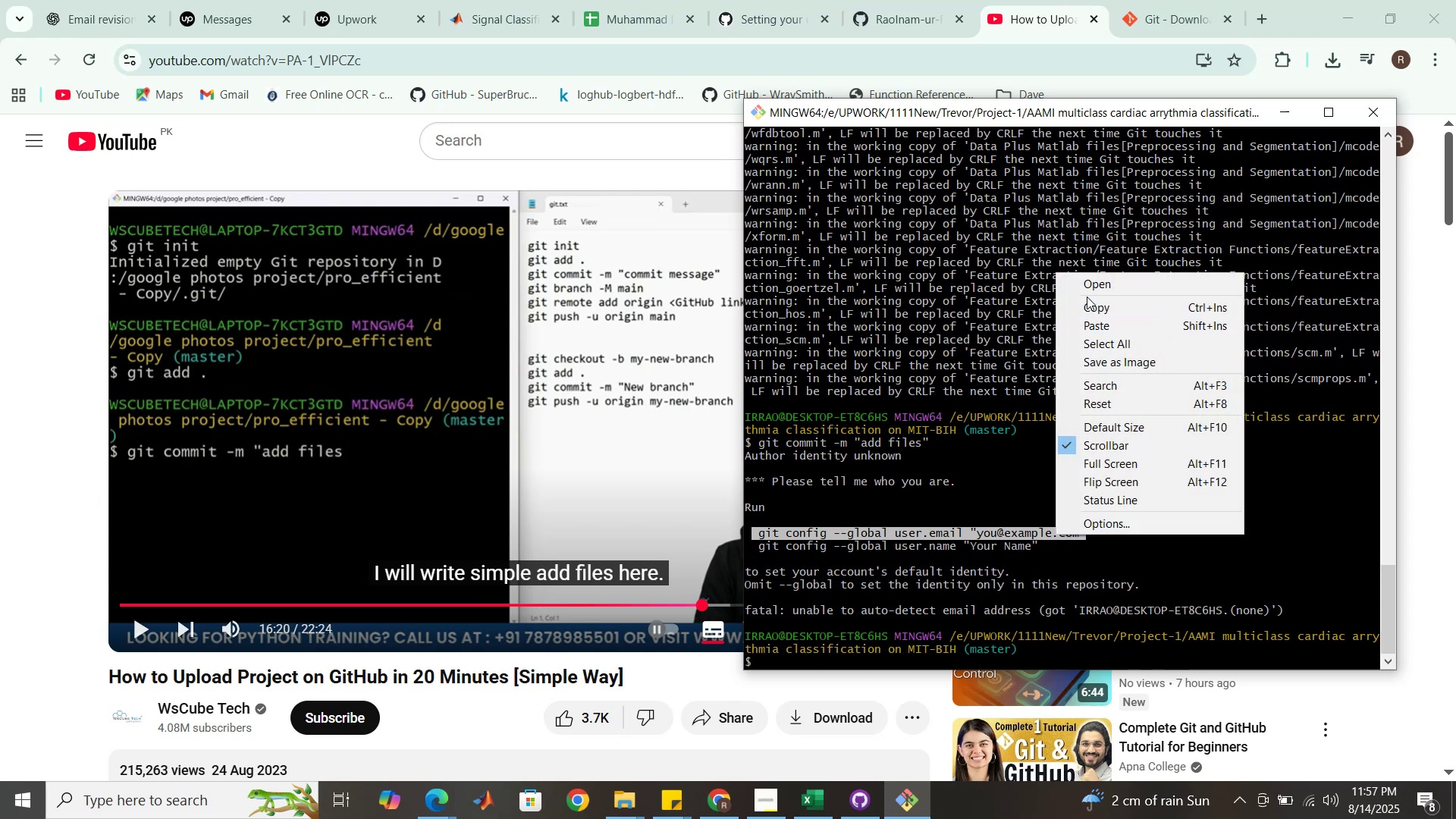 
left_click([1091, 308])
 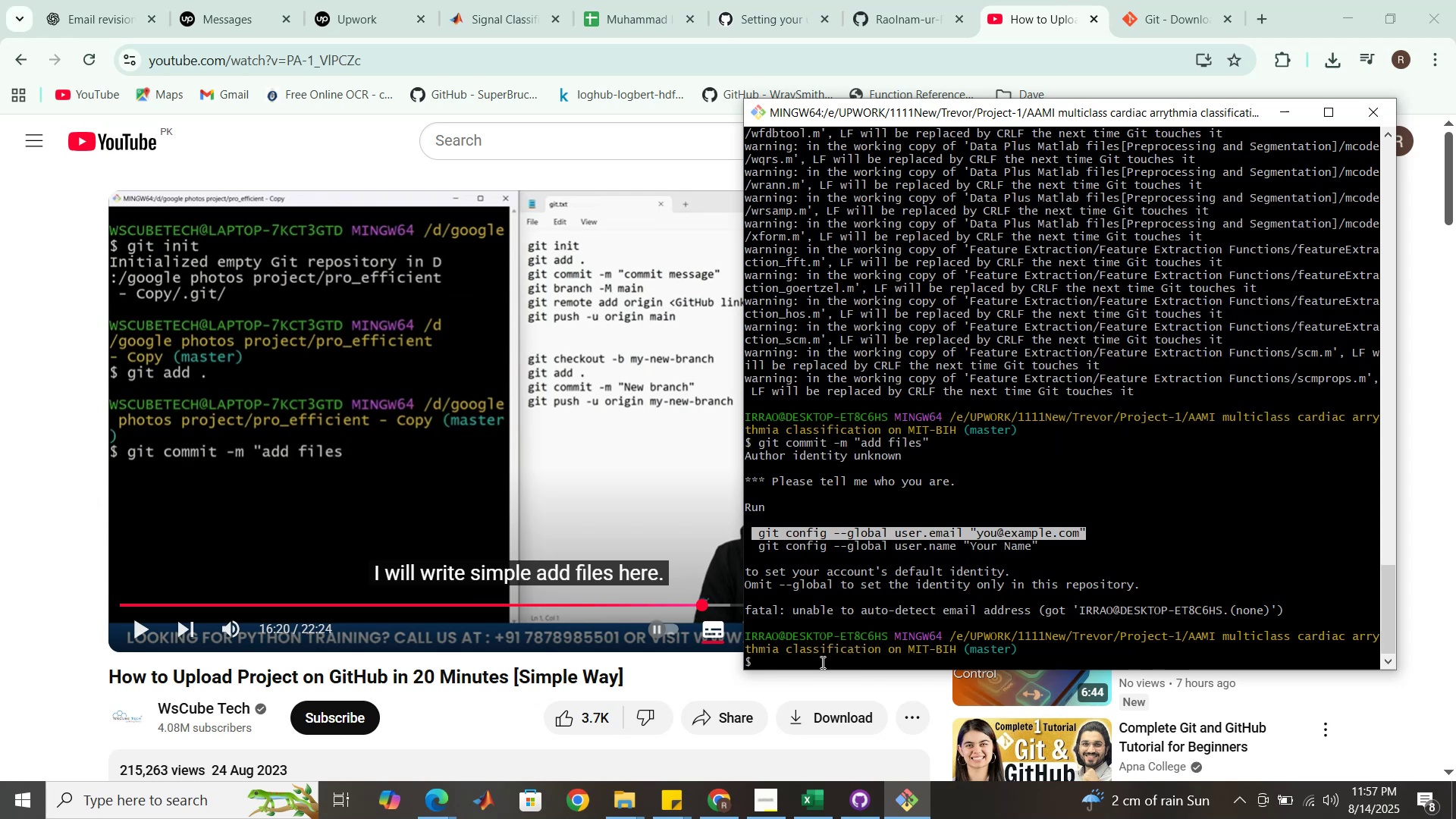 
right_click([821, 662])
 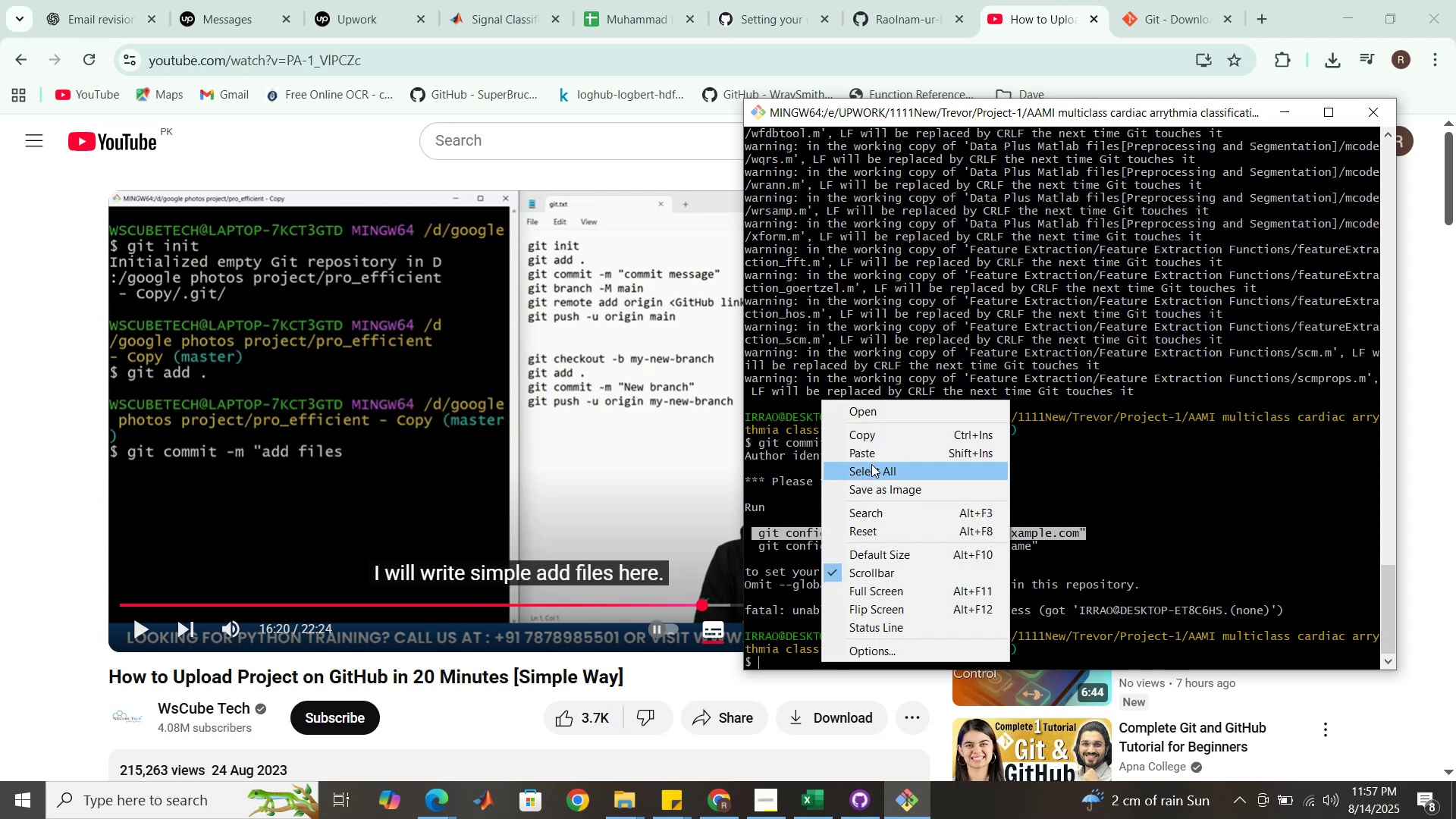 
left_click([876, 451])
 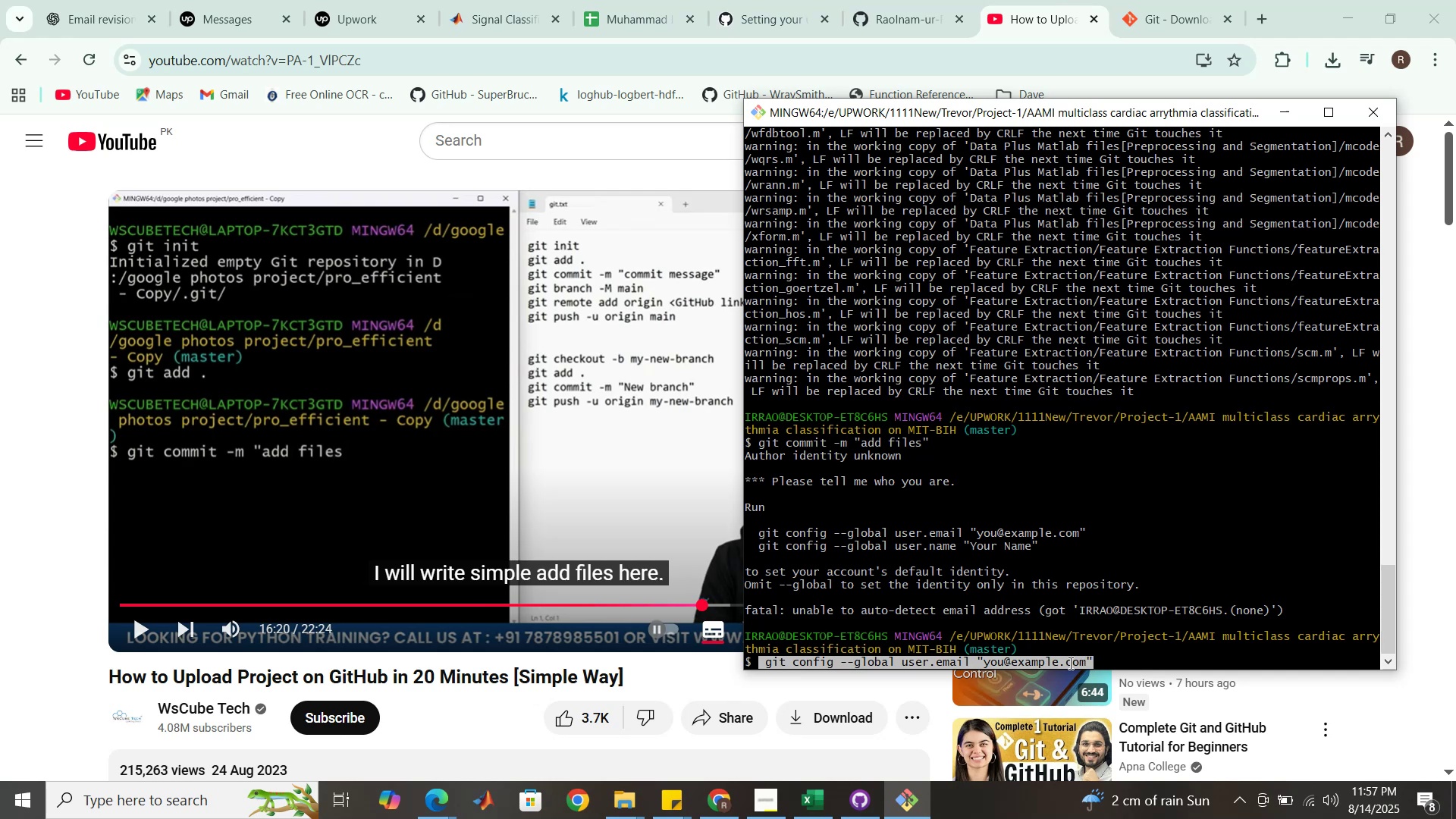 
left_click([1029, 657])
 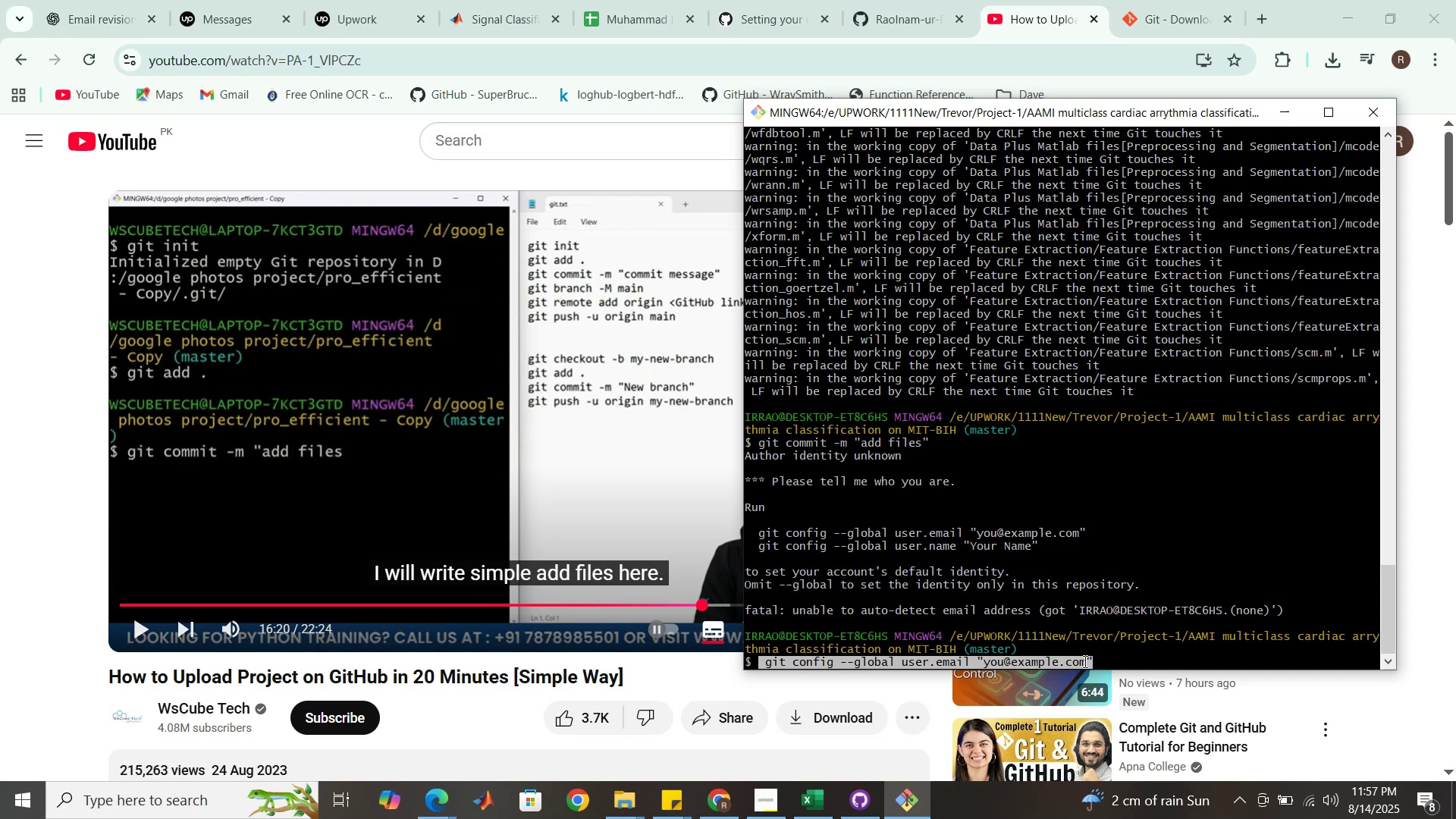 
left_click([1089, 658])
 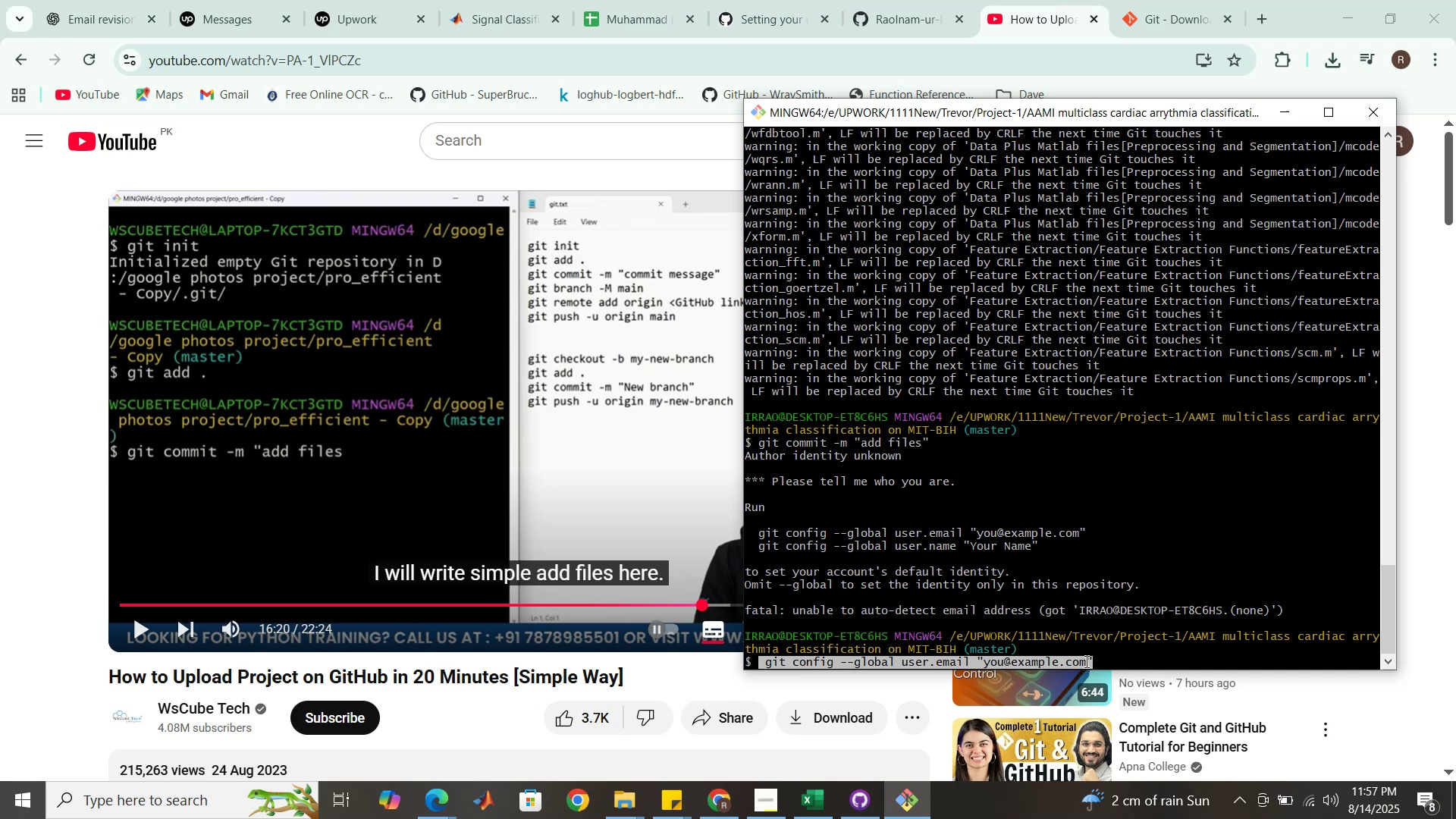 
left_click_drag(start_coordinate=[1086, 660], to_coordinate=[989, 661])
 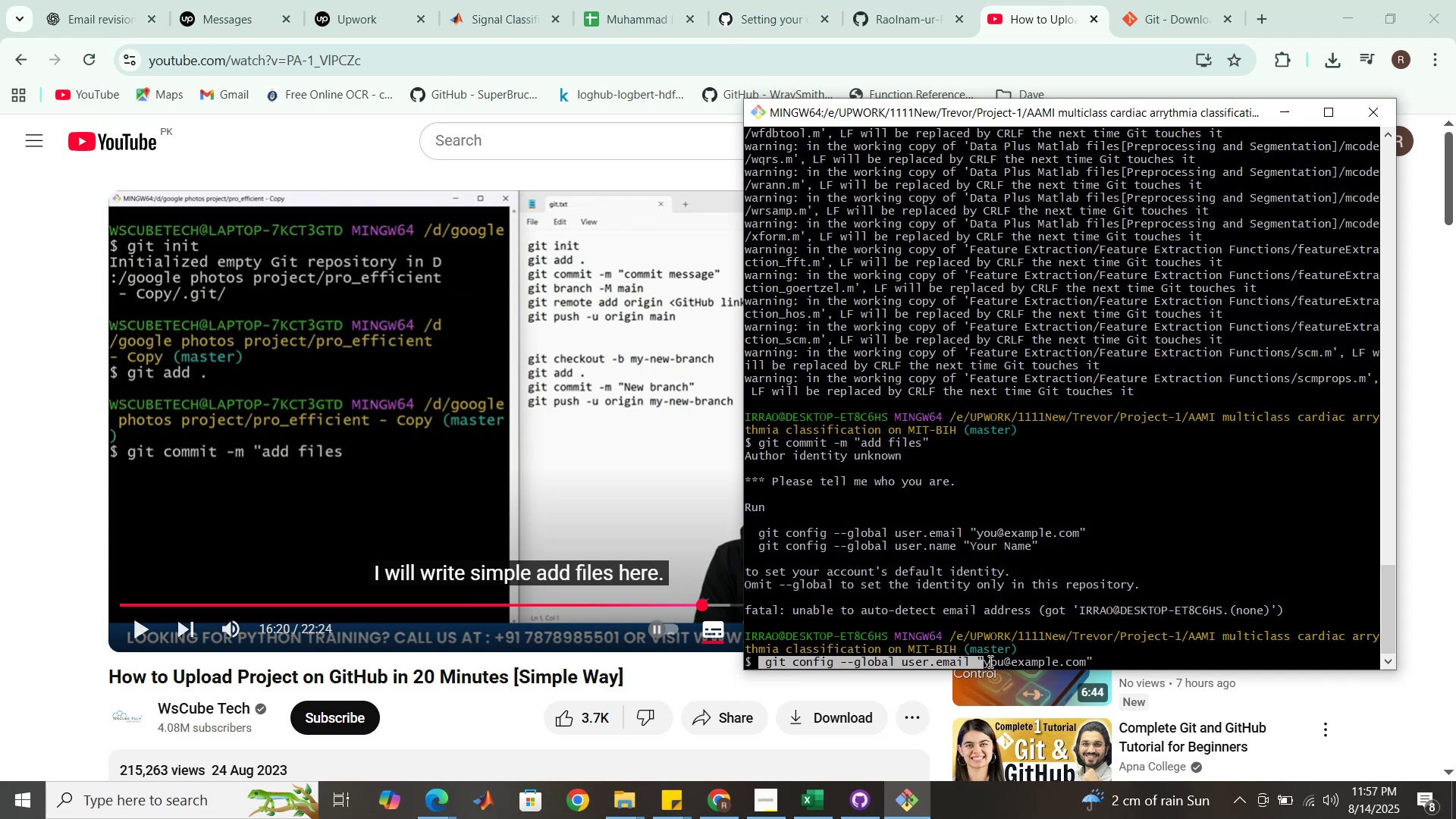 
key(ArrowLeft)
 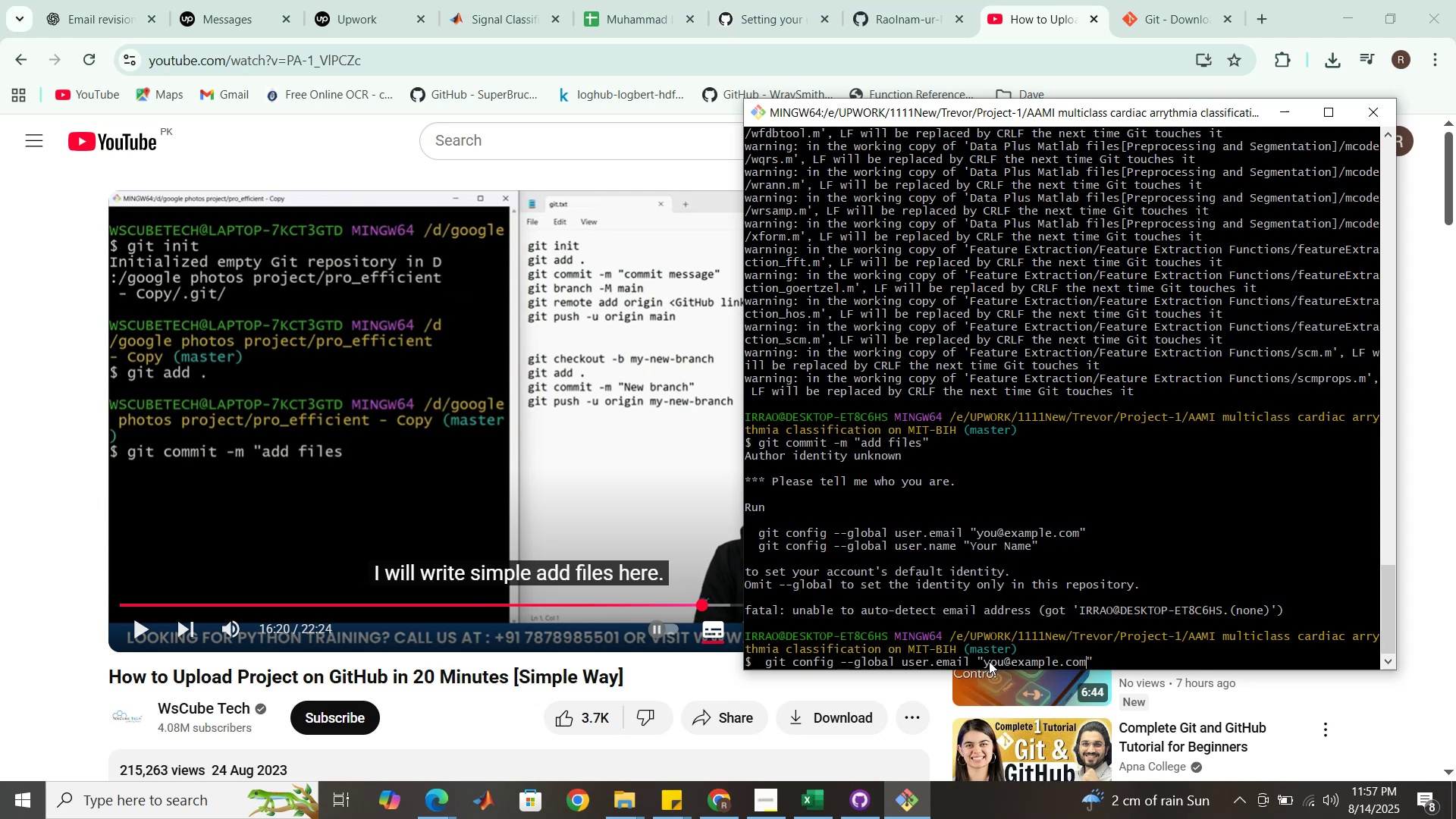 
key(Backspace)
key(Backspace)
key(Backspace)
key(Backspace)
key(Backspace)
key(Backspace)
key(Backspace)
key(Backspace)
key(Backspace)
key(Backspace)
key(Backspace)
key(Backspace)
key(Backspace)
key(Backspace)
key(Backspace)
type(raorais86@gmail.com)
 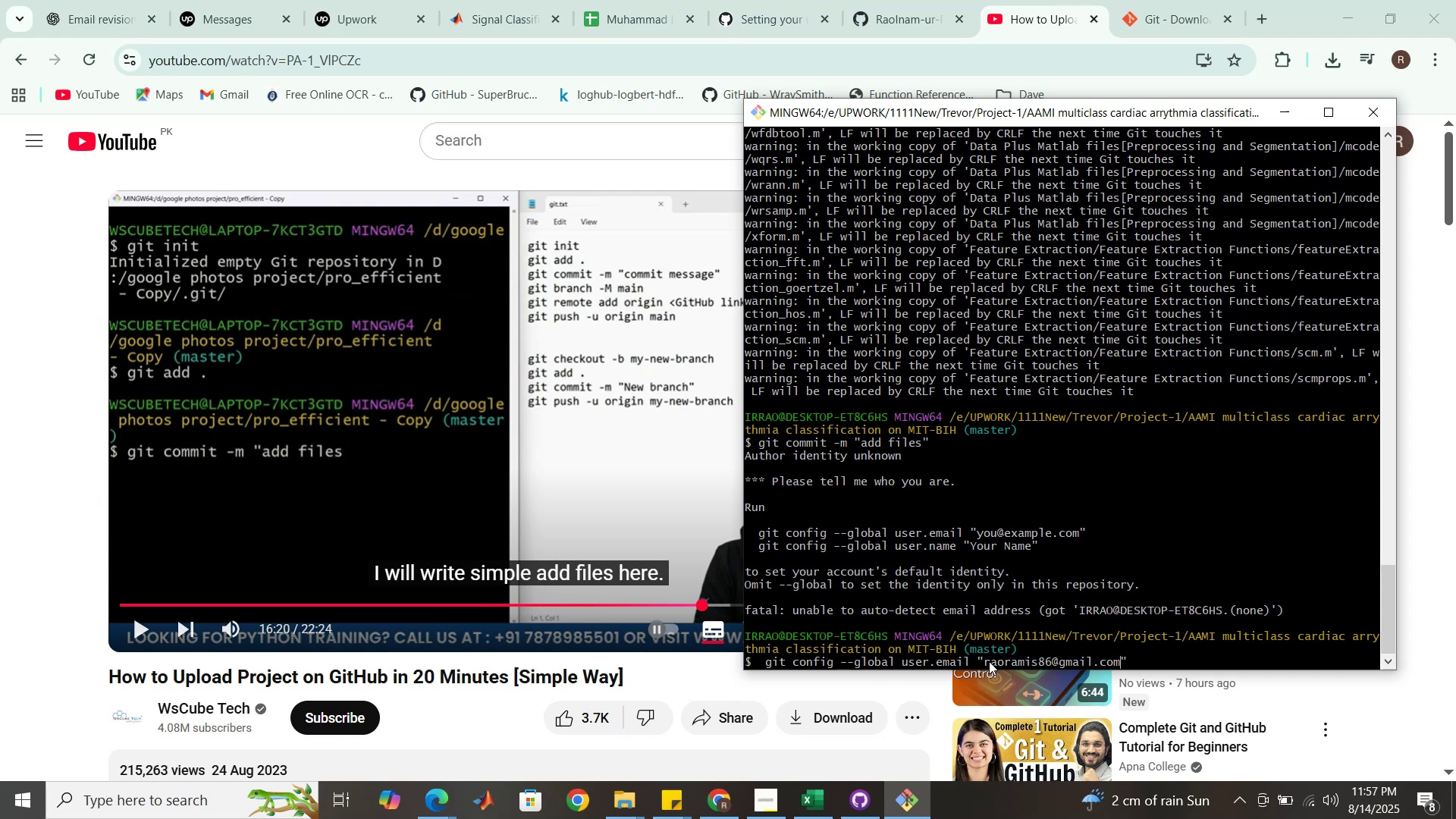 
wait(6.18)
 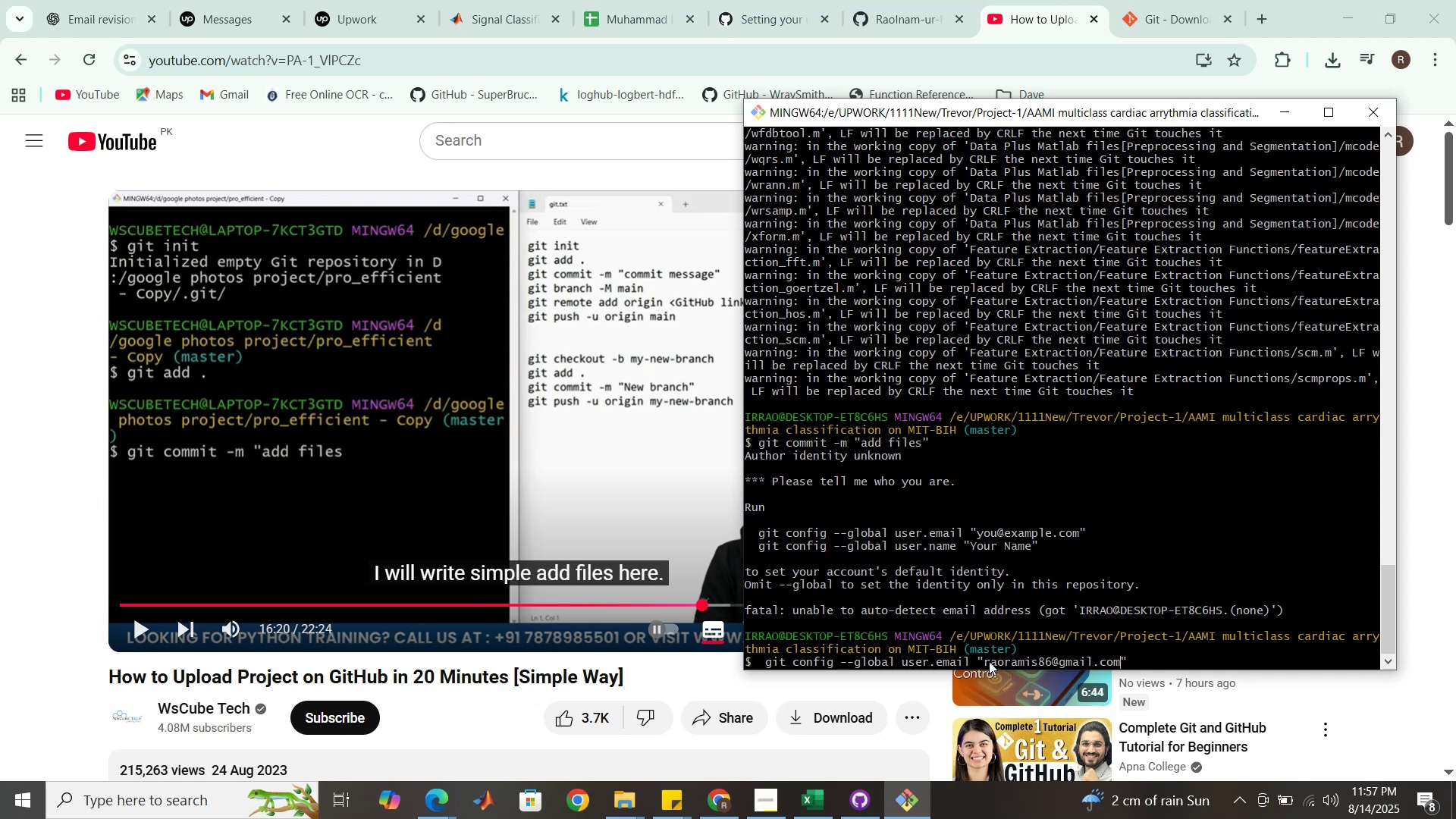 
key(Enter)
 